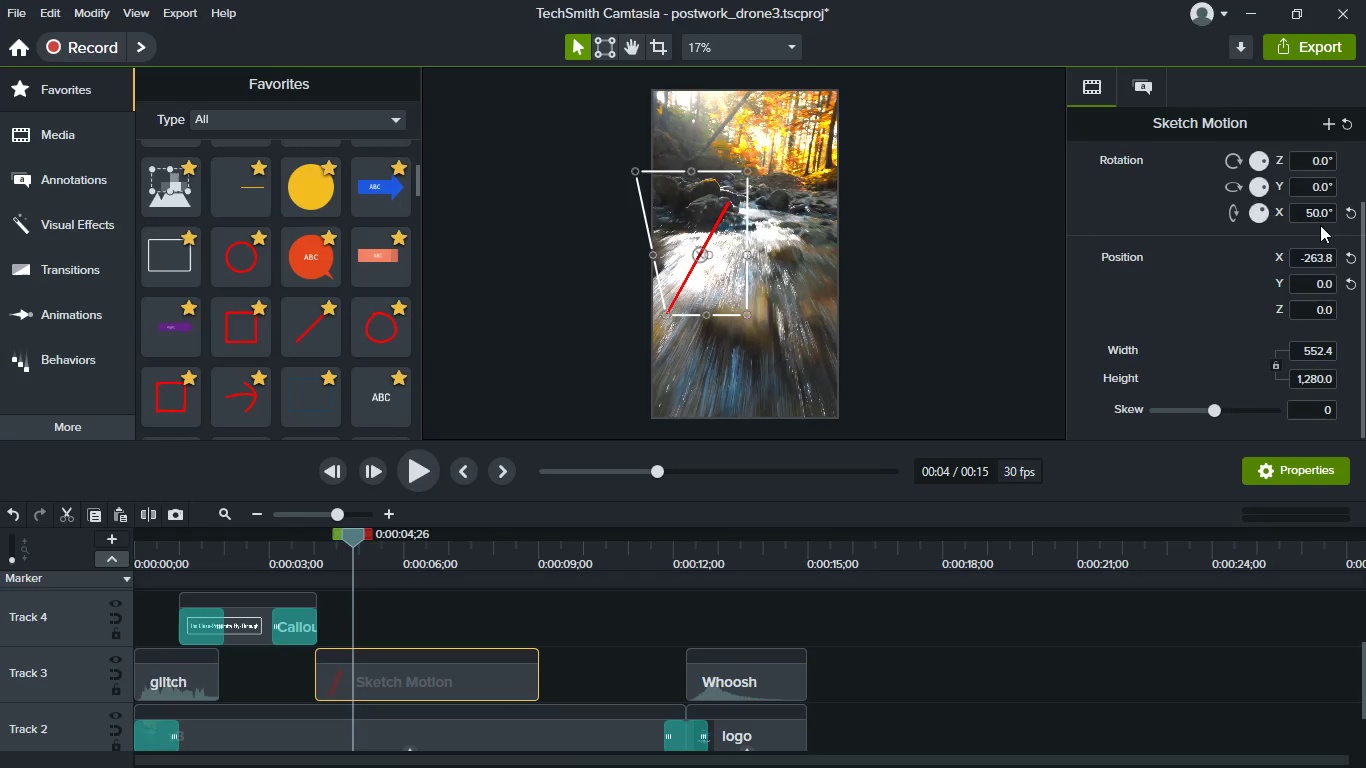 
left_click([1313, 213])
 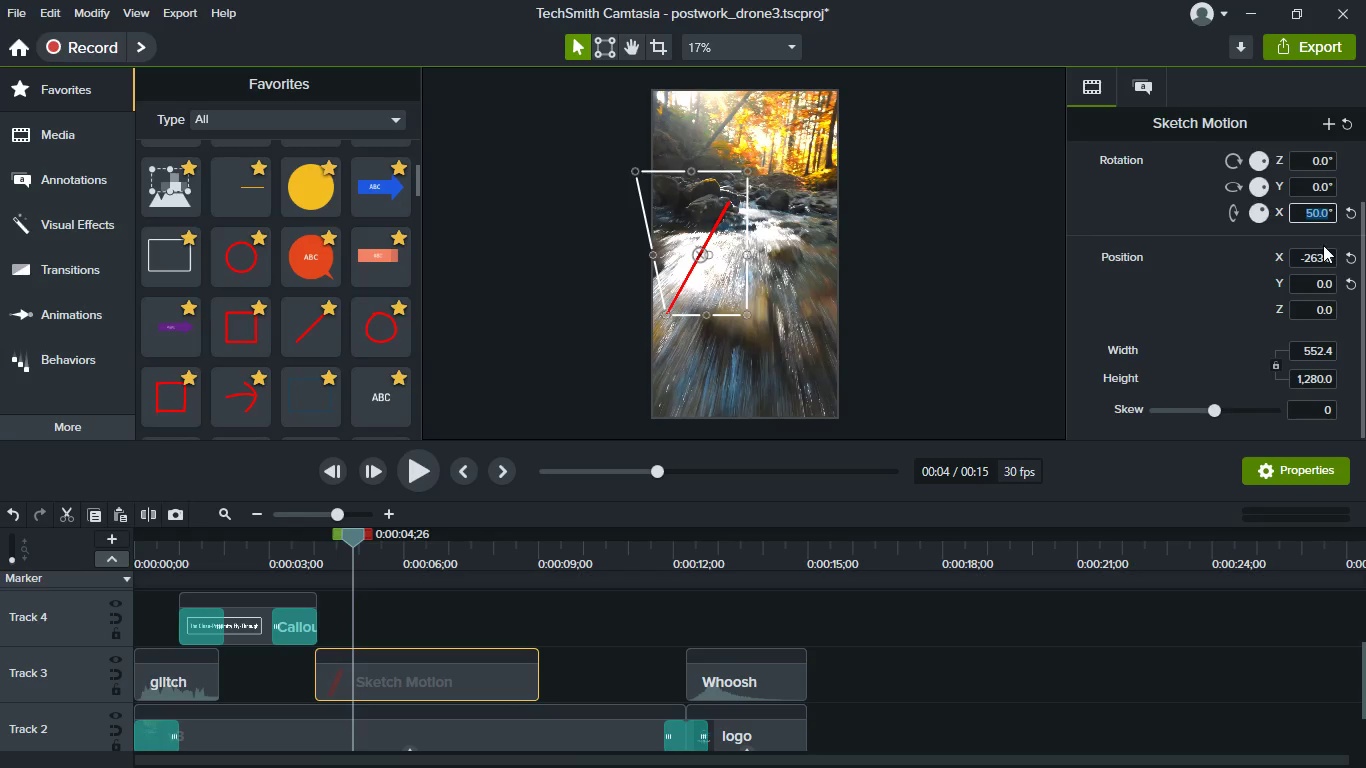 
type(90)
 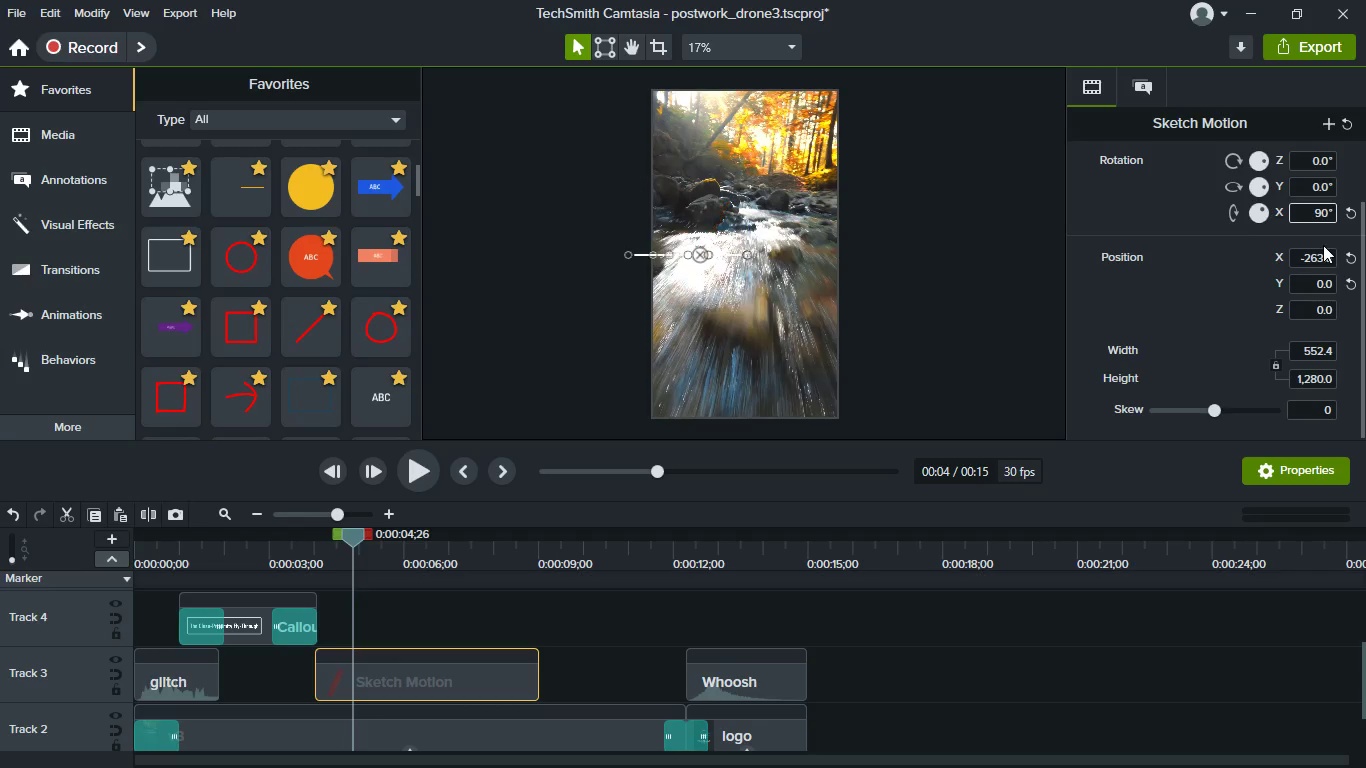 
key(Enter)
 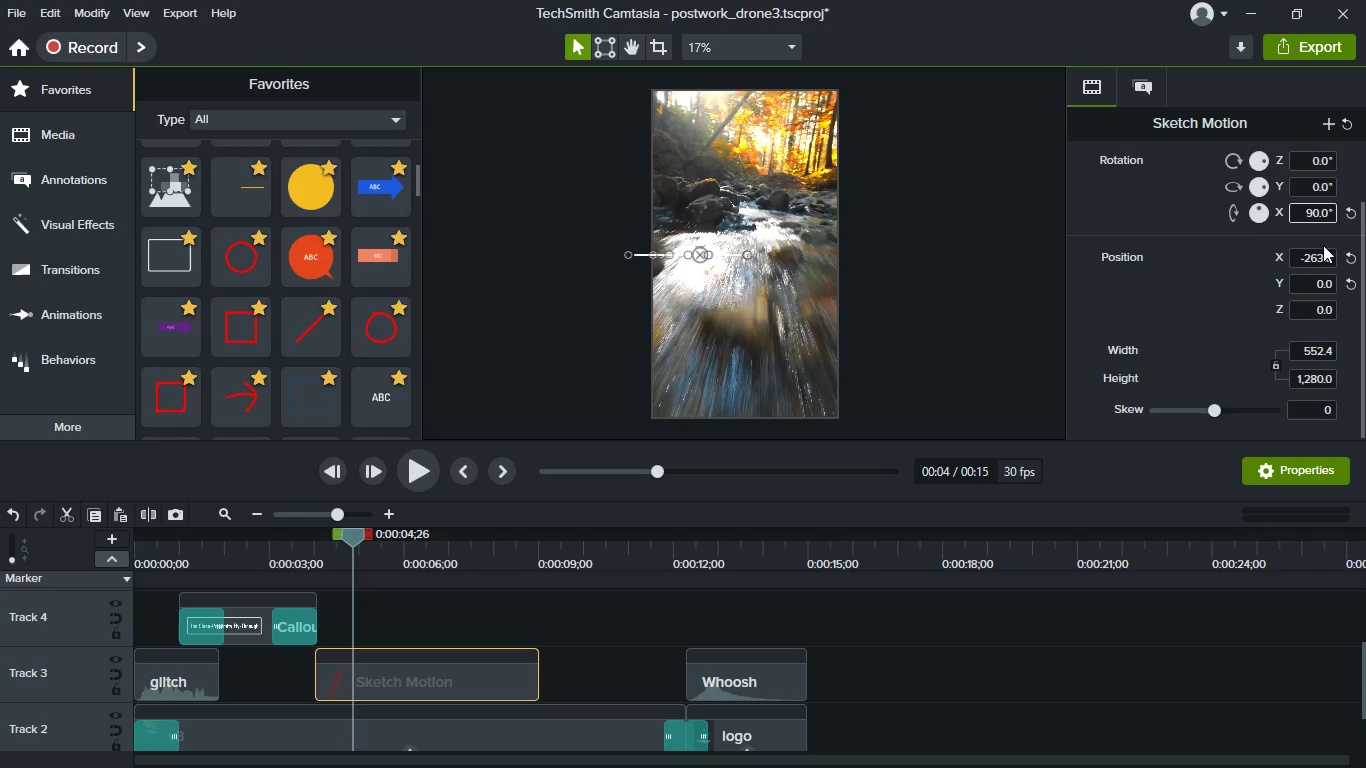 
hold_key(key=ControlLeft, duration=0.31)
 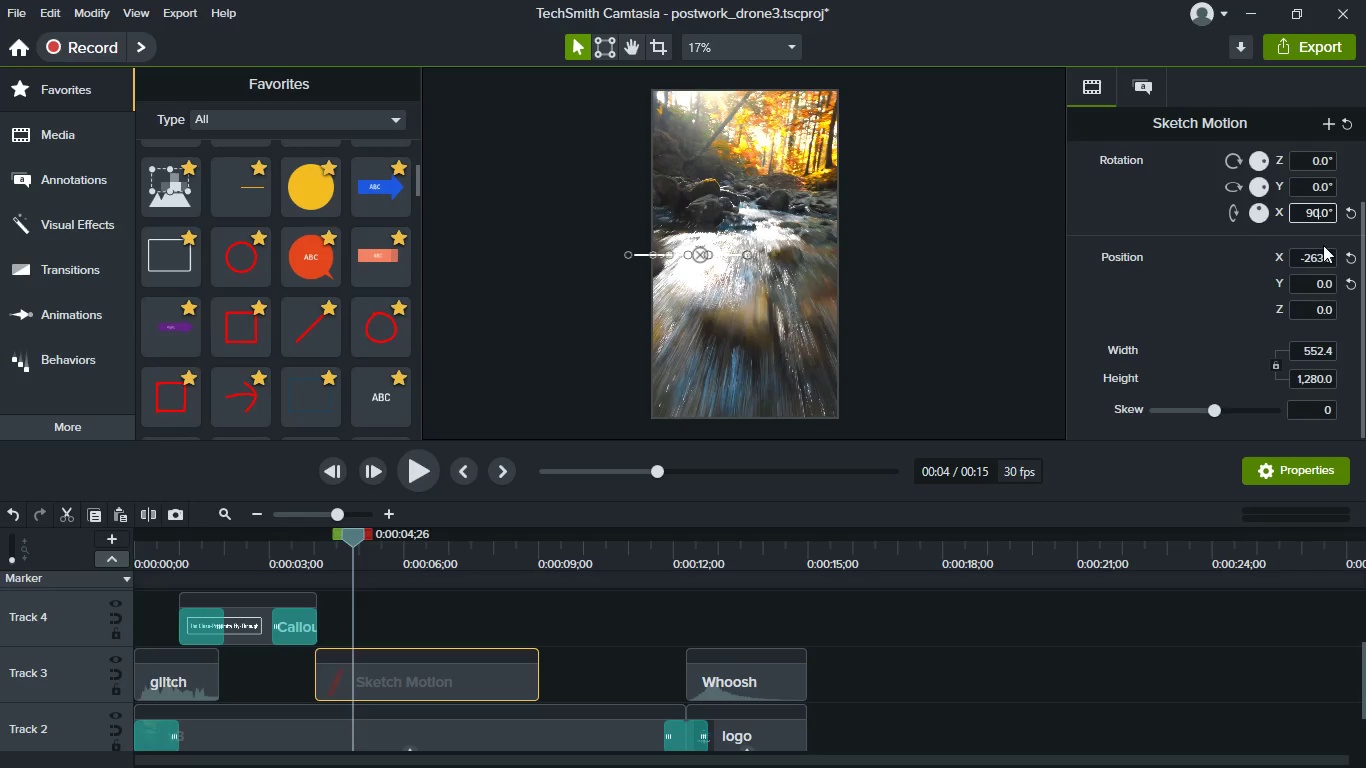 
key(ArrowLeft)
 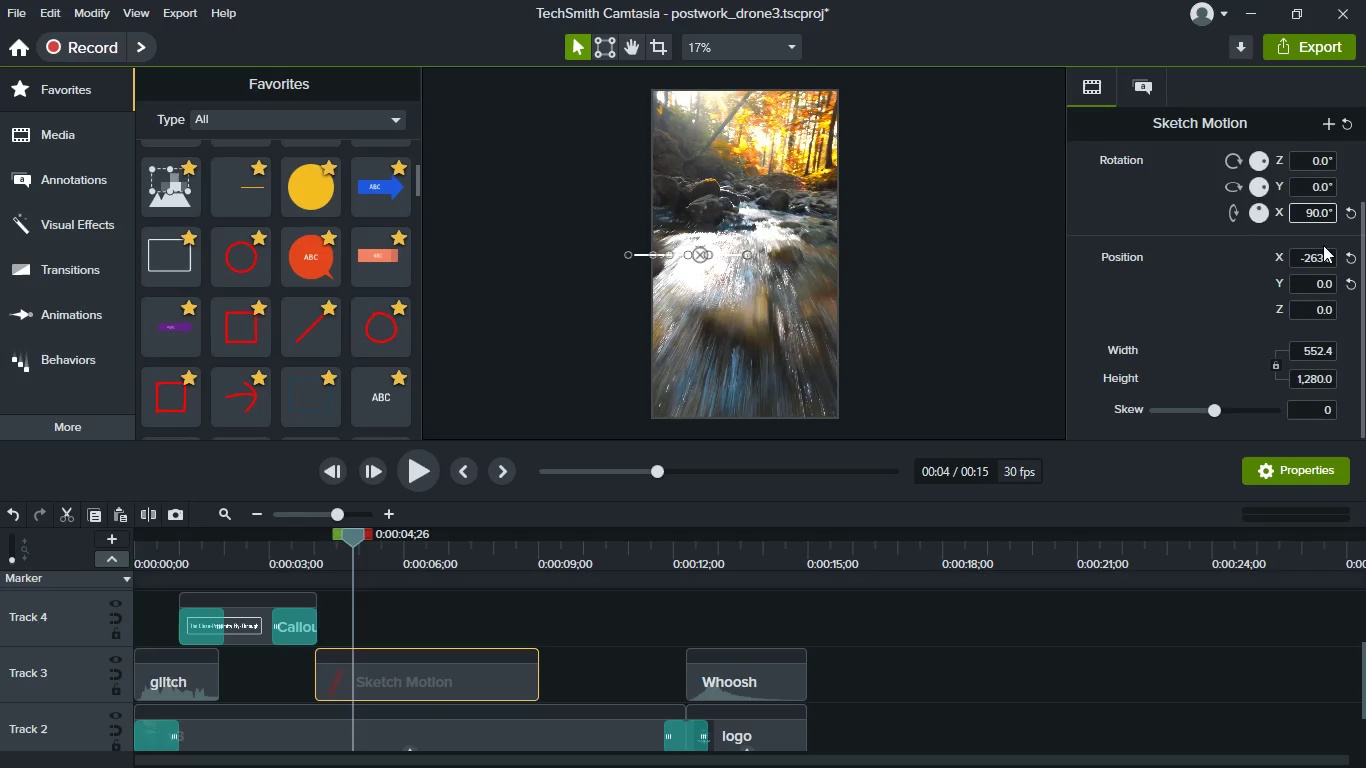 
key(Backspace)
 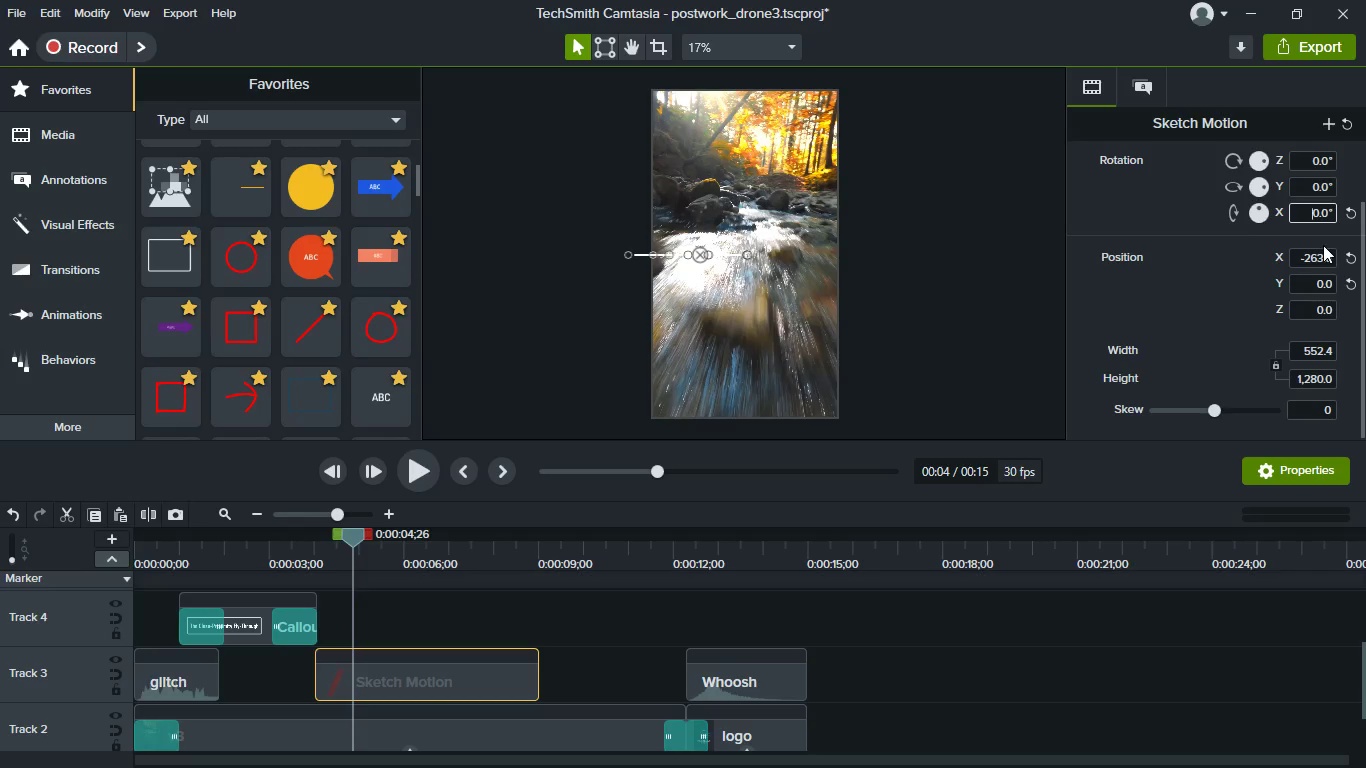 
key(7)
 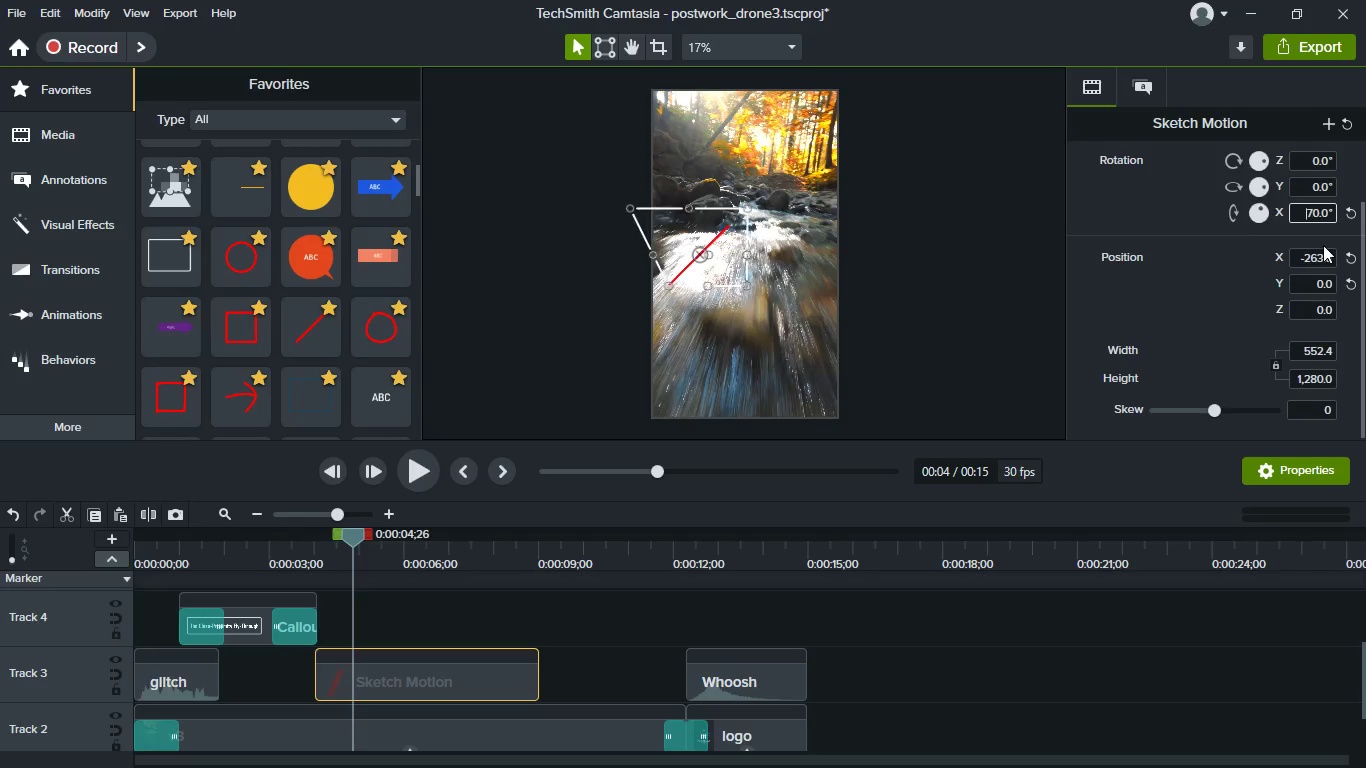 
key(Enter)
 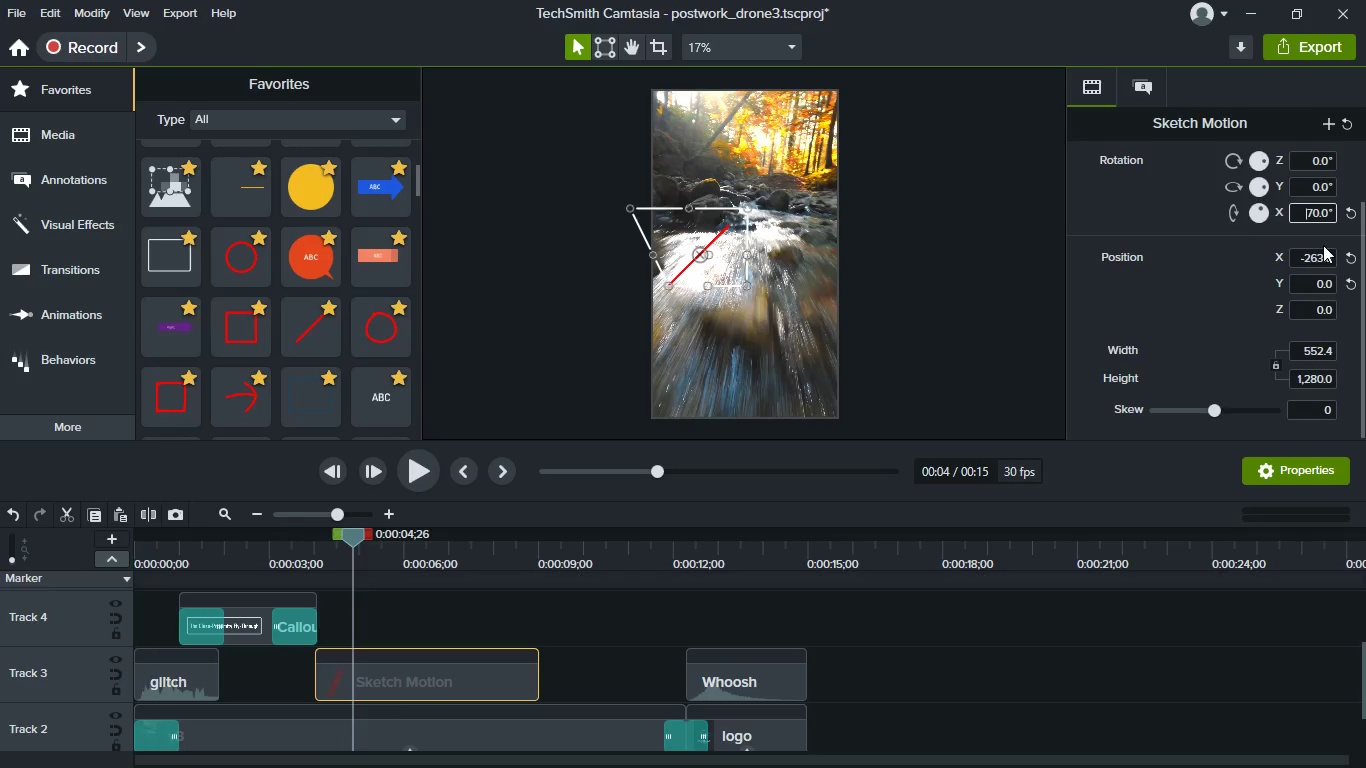 
key(ArrowRight)
 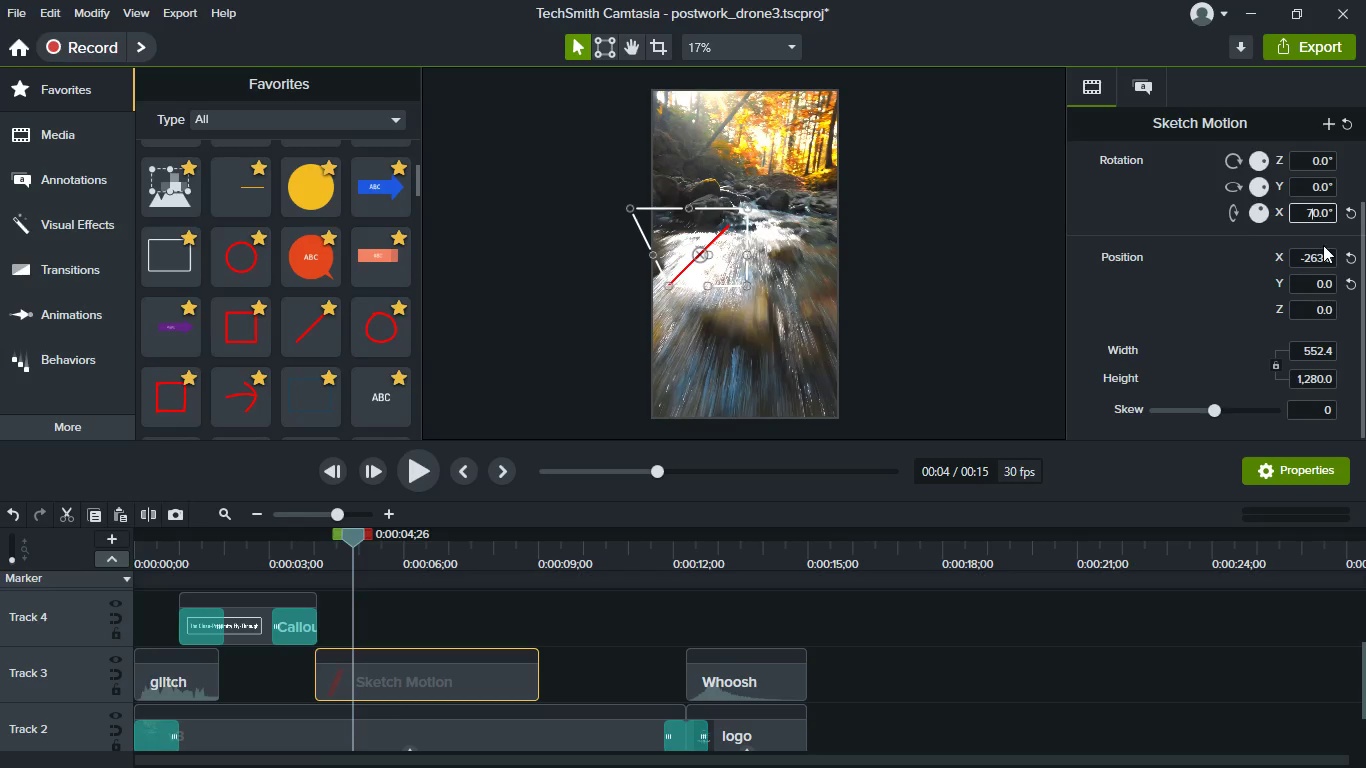 
key(Backspace)
 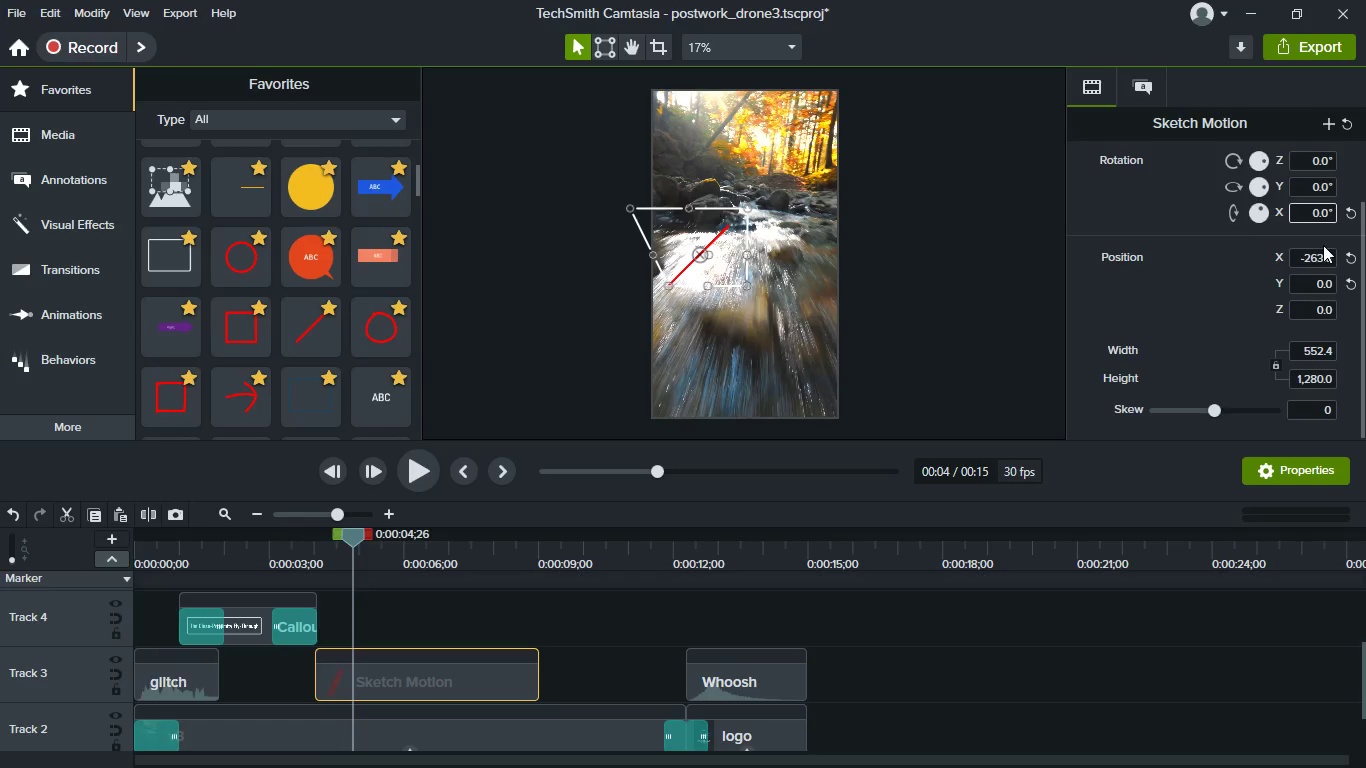 
key(6)
 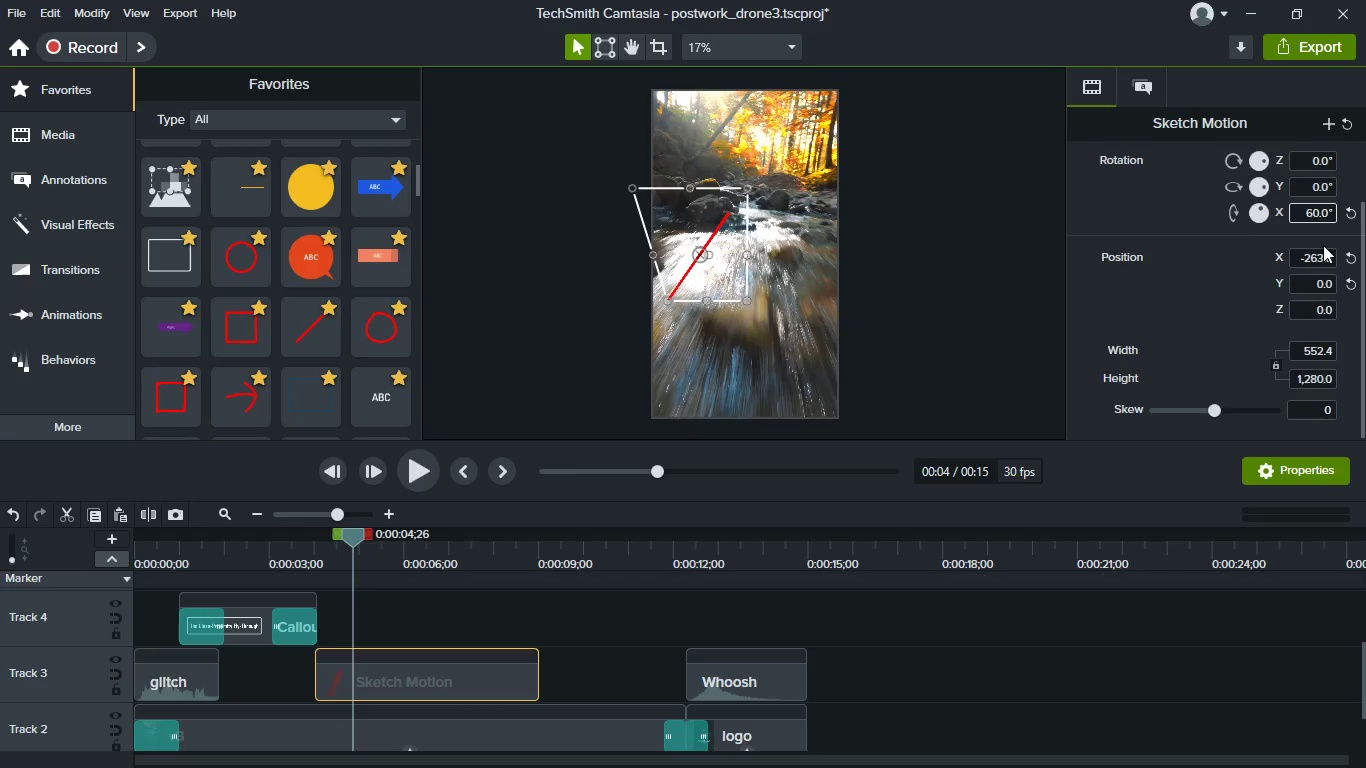 
key(Enter)
 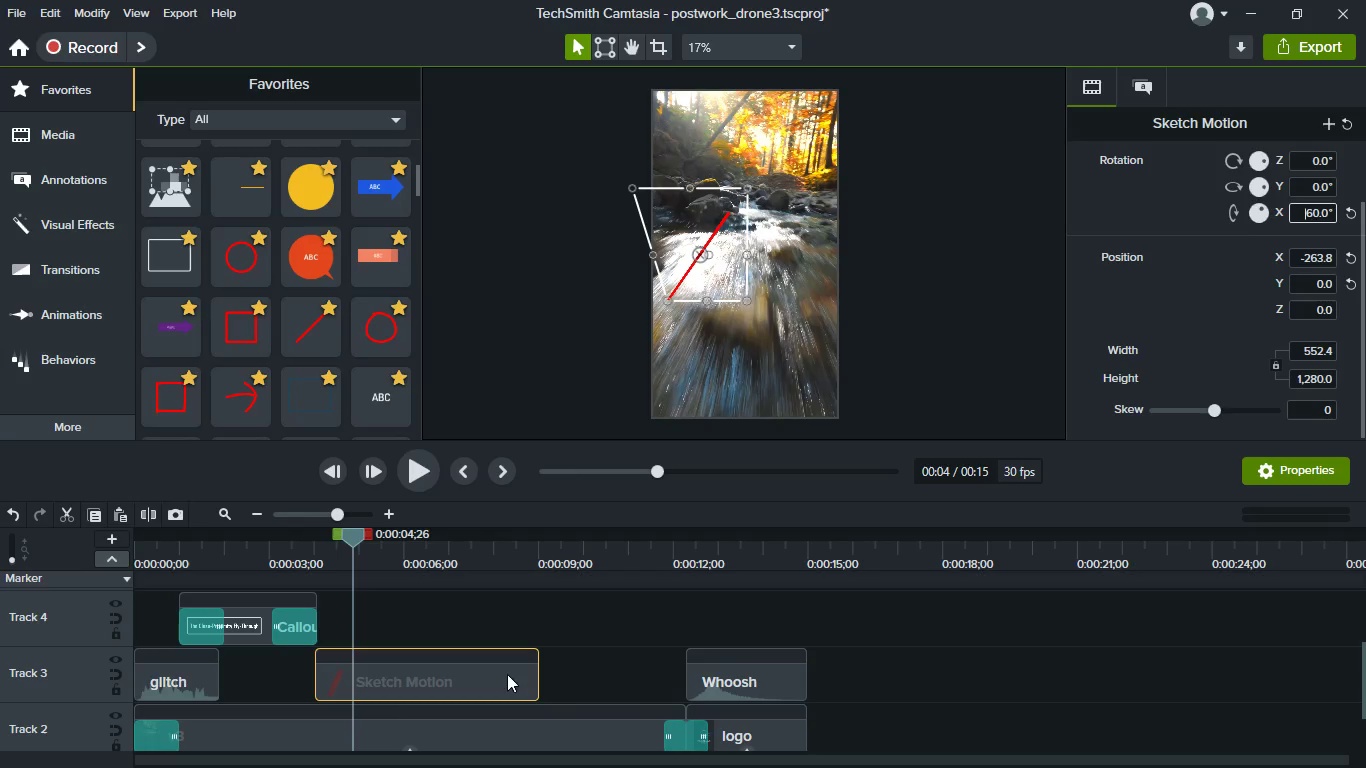 
left_click_drag(start_coordinate=[534, 677], to_coordinate=[687, 688])
 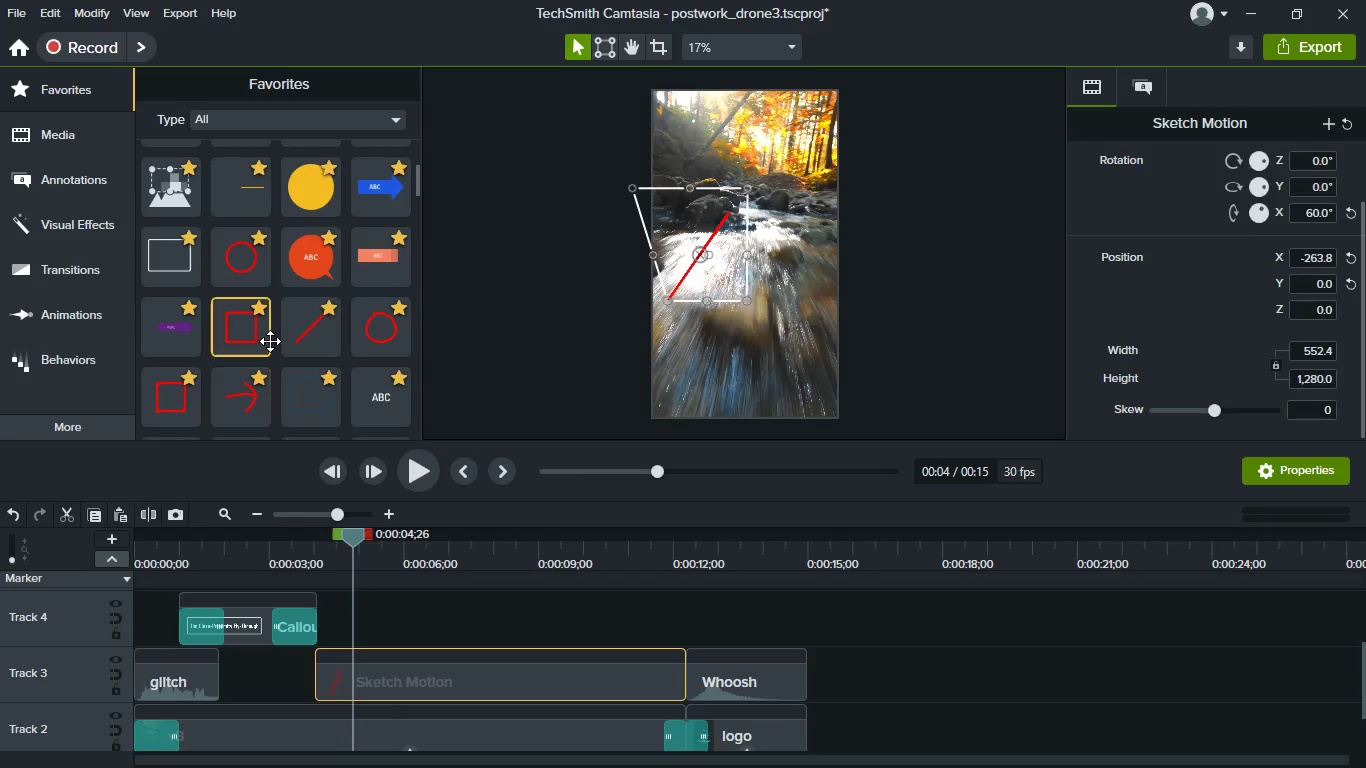 
scroll: coordinate [268, 330], scroll_direction: down, amount: 21.0
 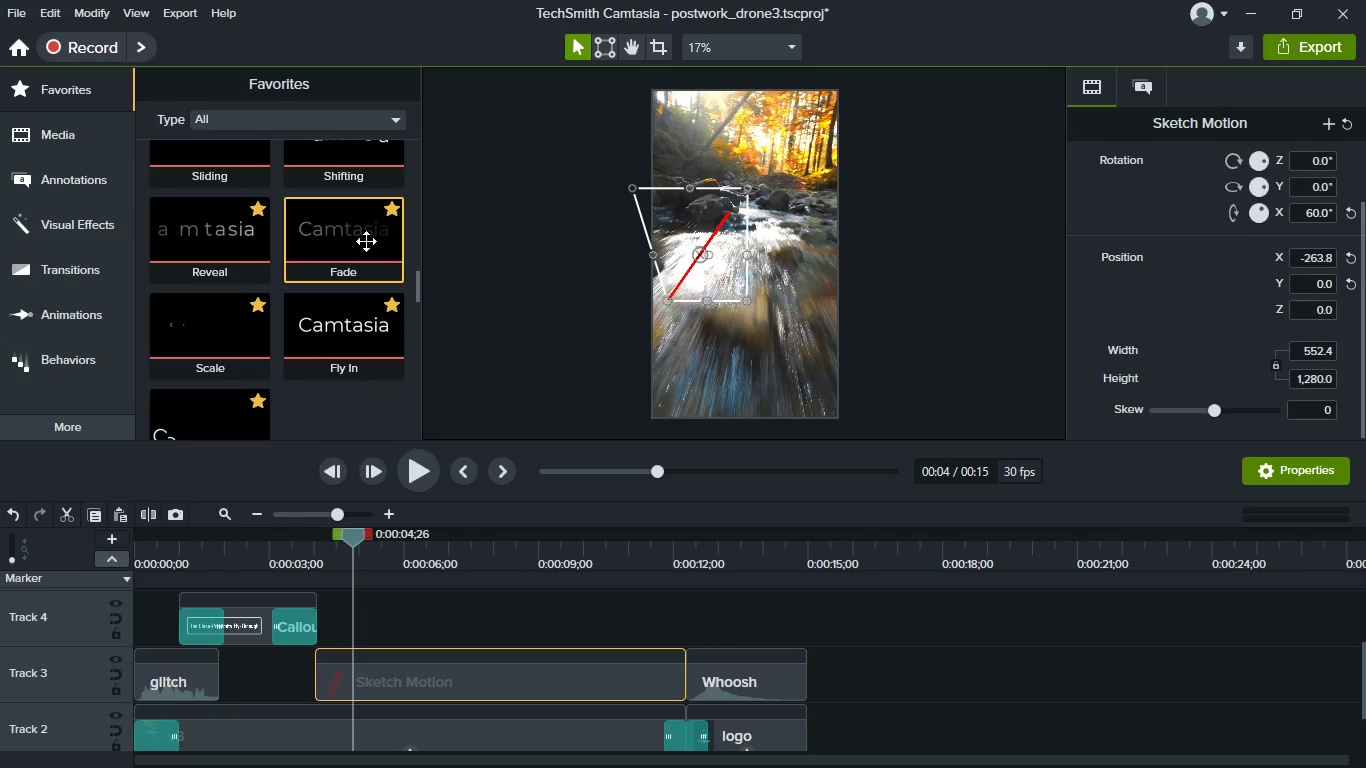 
left_click_drag(start_coordinate=[369, 235], to_coordinate=[454, 689])
 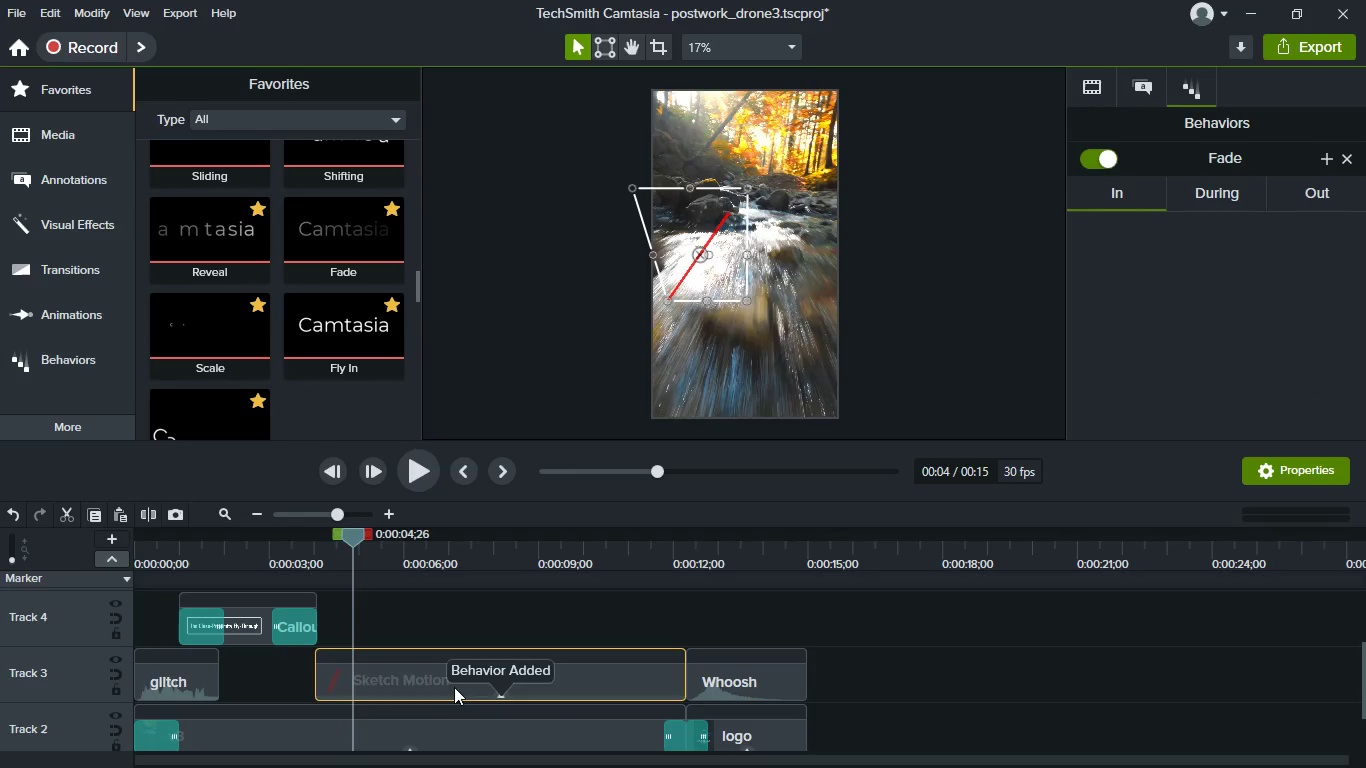 
left_click([454, 687])
 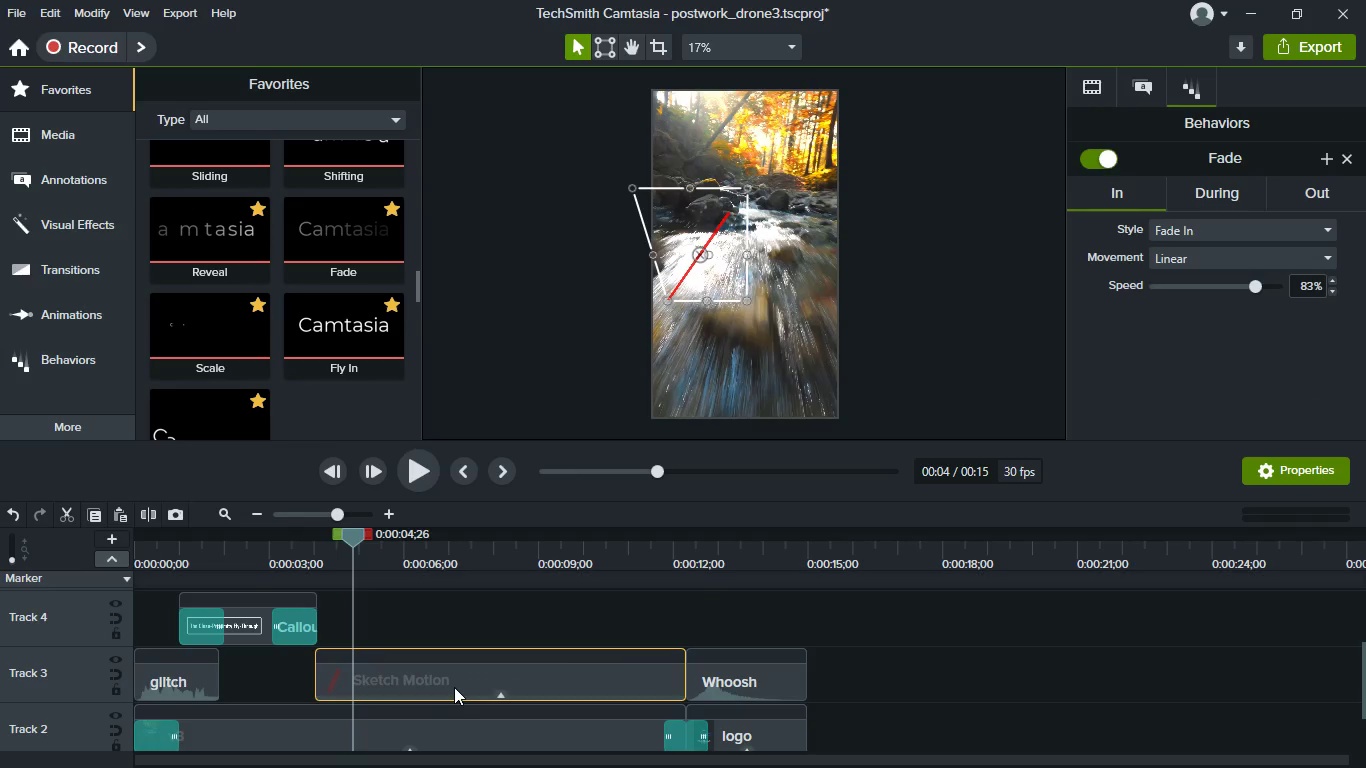 
key(Control+C)
 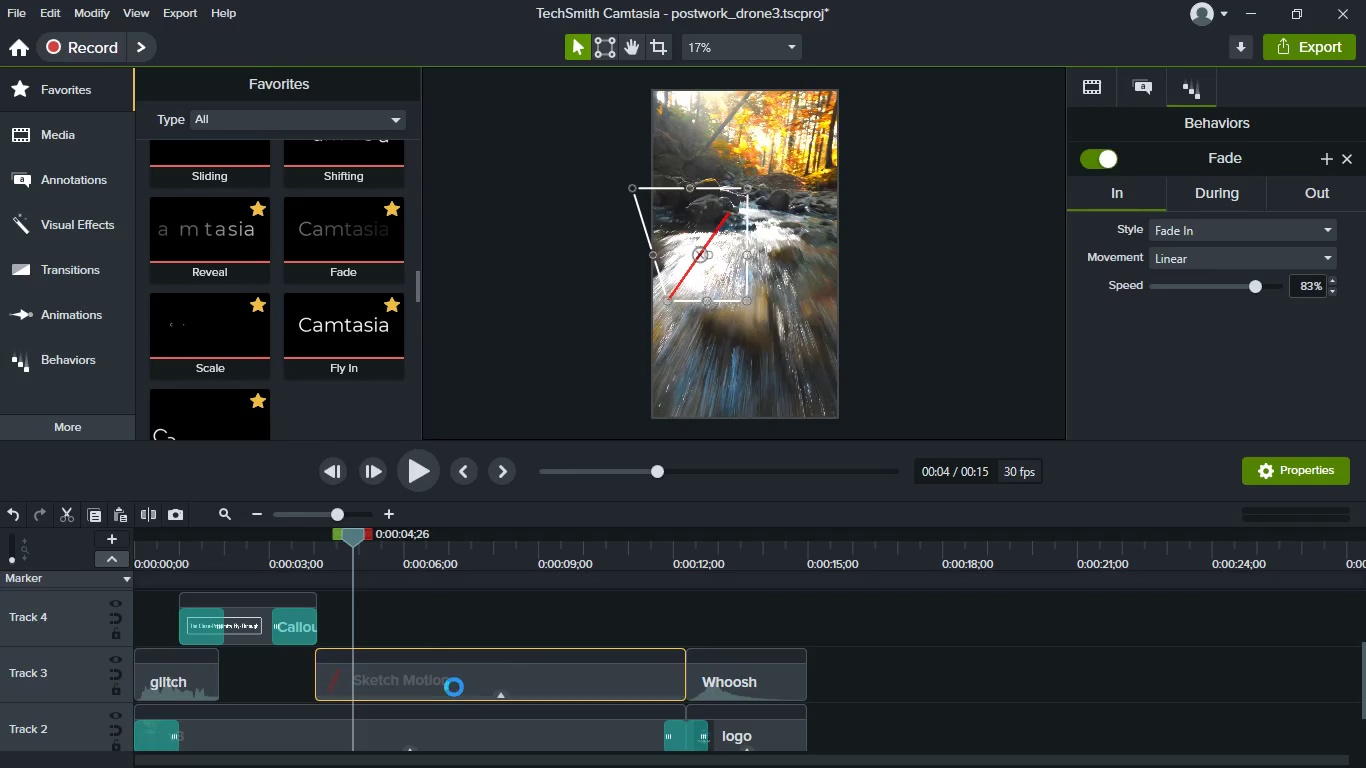 
key(Control+V)
 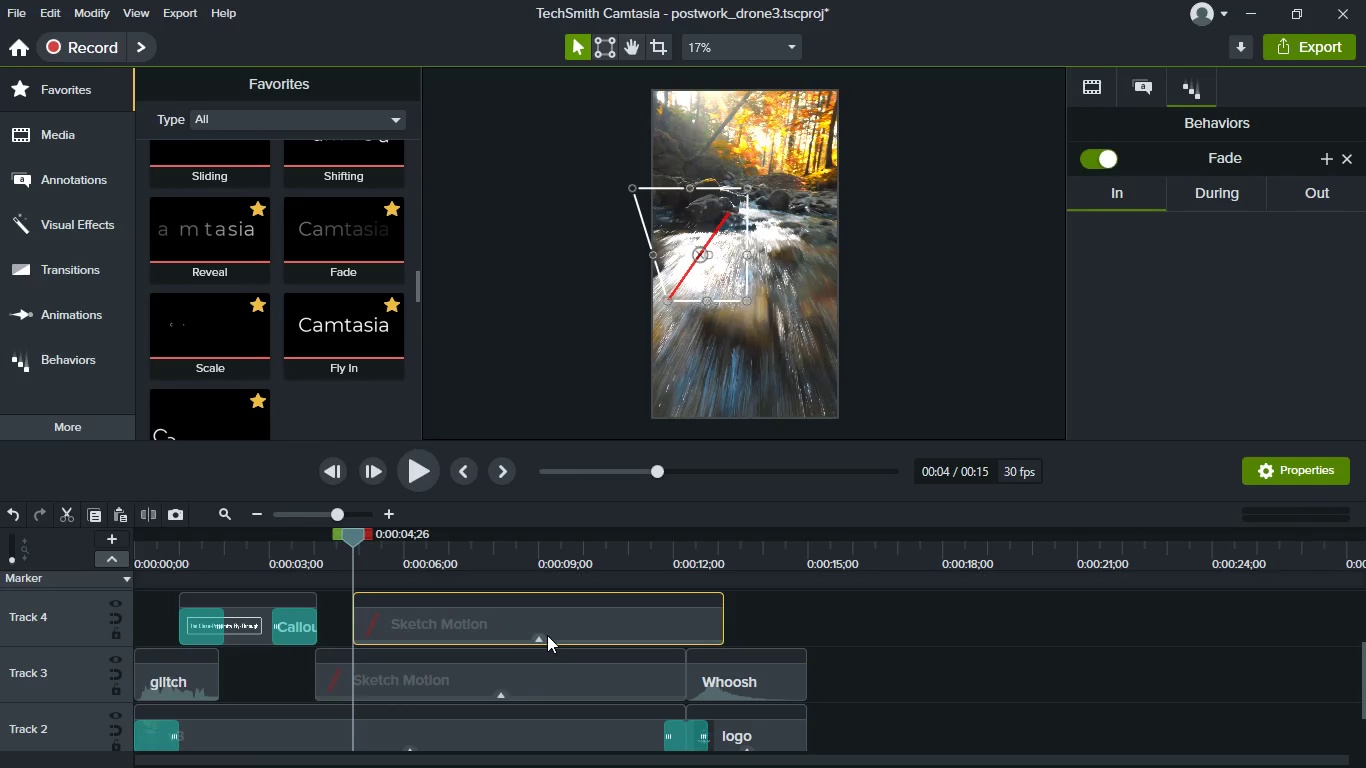 
left_click_drag(start_coordinate=[547, 635], to_coordinate=[495, 627])
 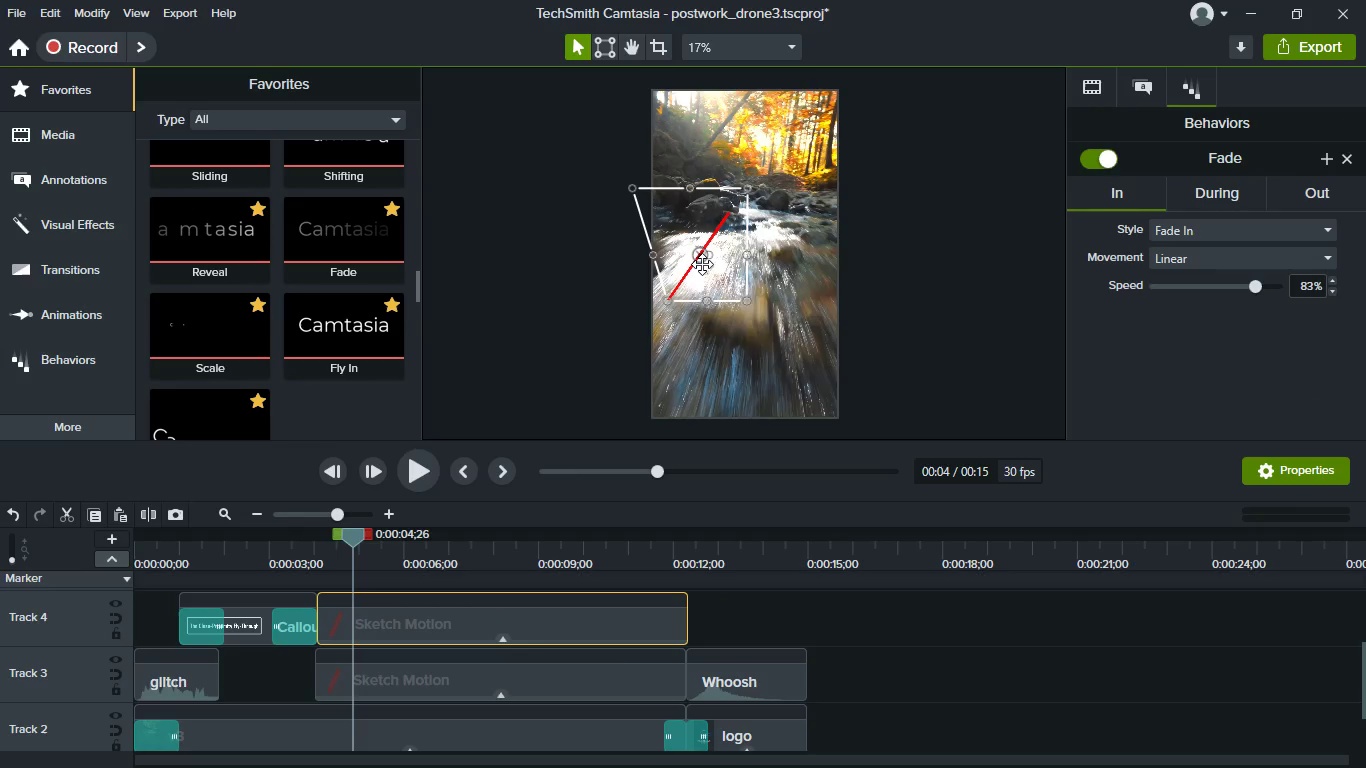 
left_click_drag(start_coordinate=[702, 264], to_coordinate=[765, 269])
 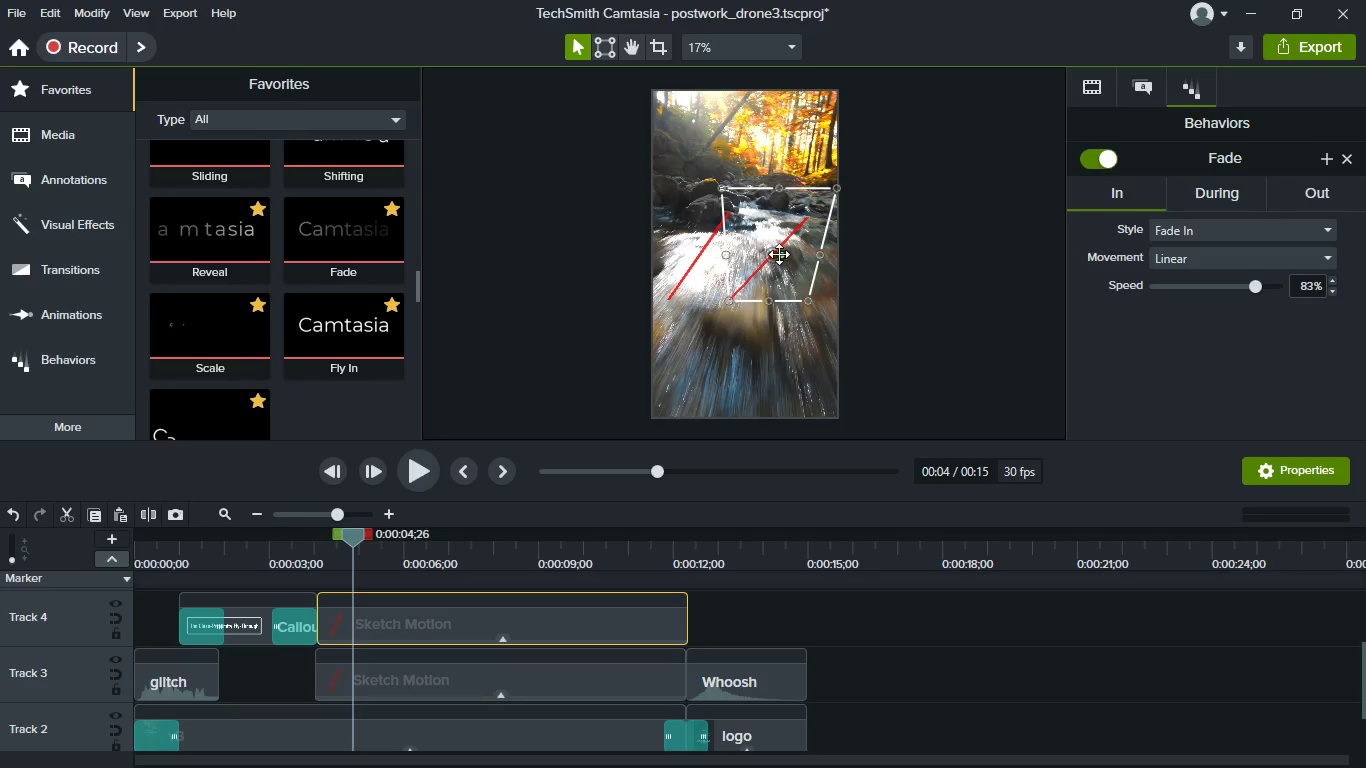 
wait(5.42)
 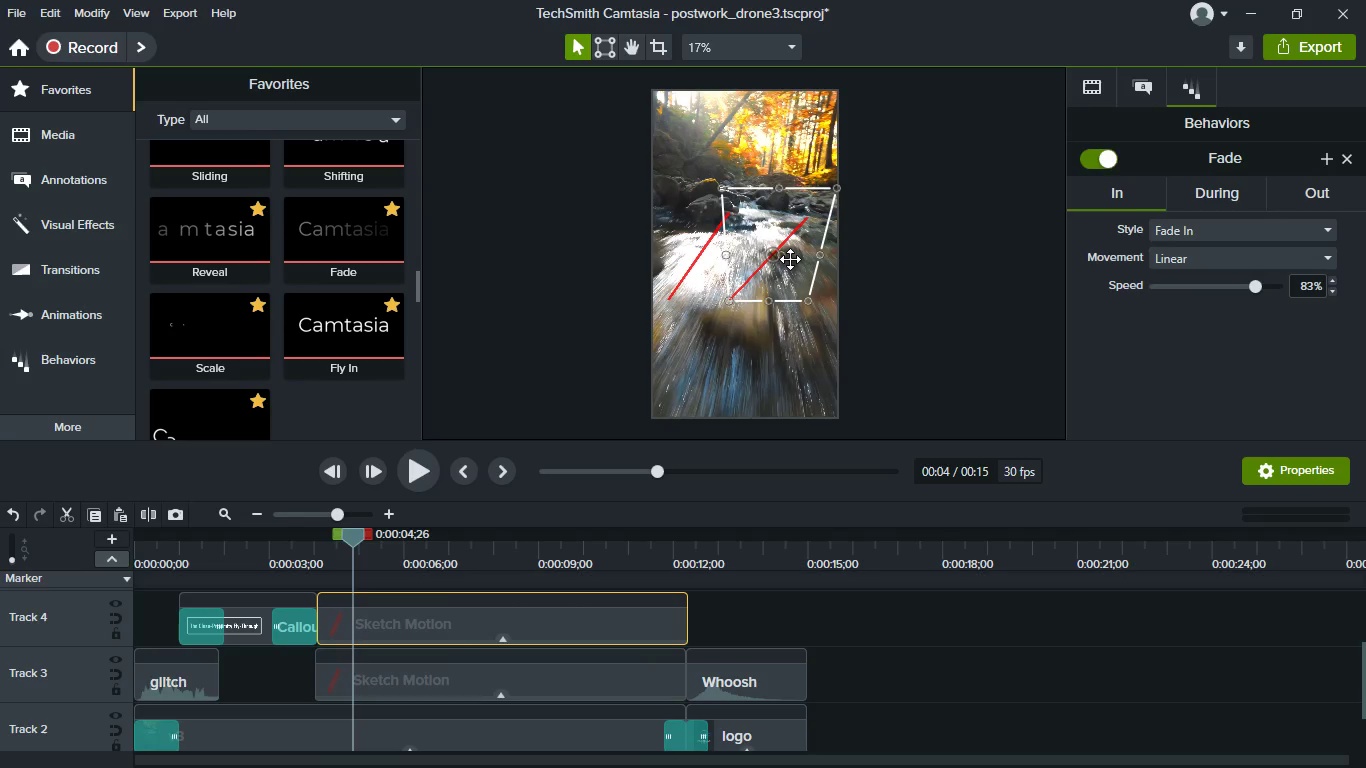 
left_click_drag(start_coordinate=[783, 256], to_coordinate=[663, 265])
 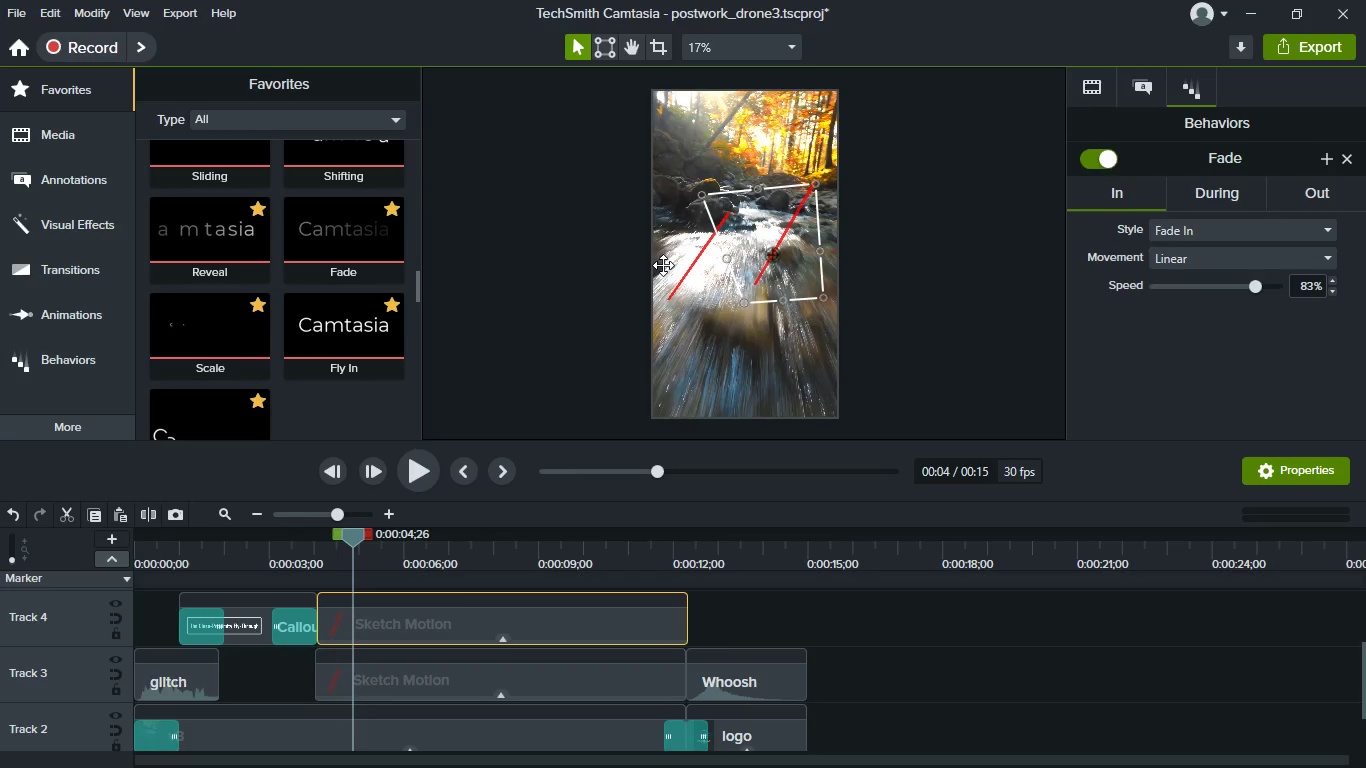 
key(Control+Z)
 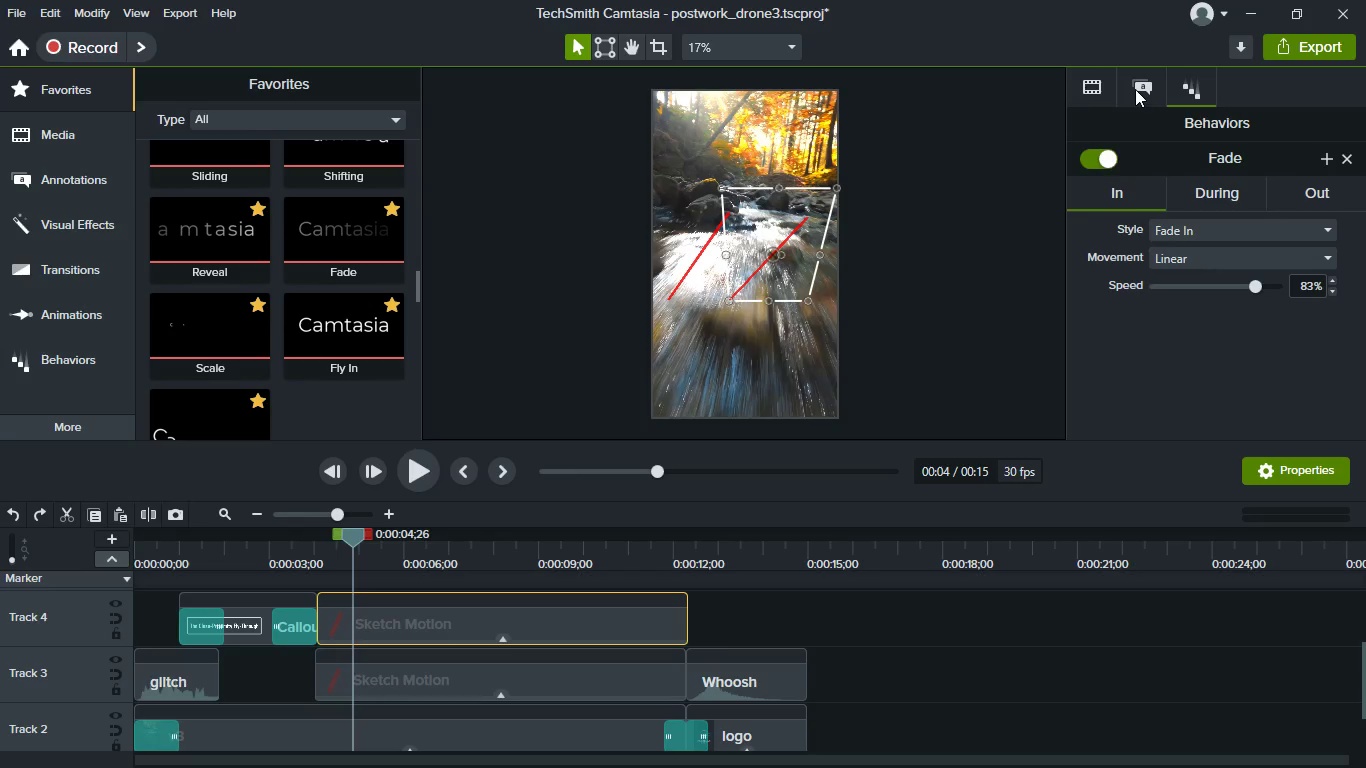 
left_click([1098, 84])
 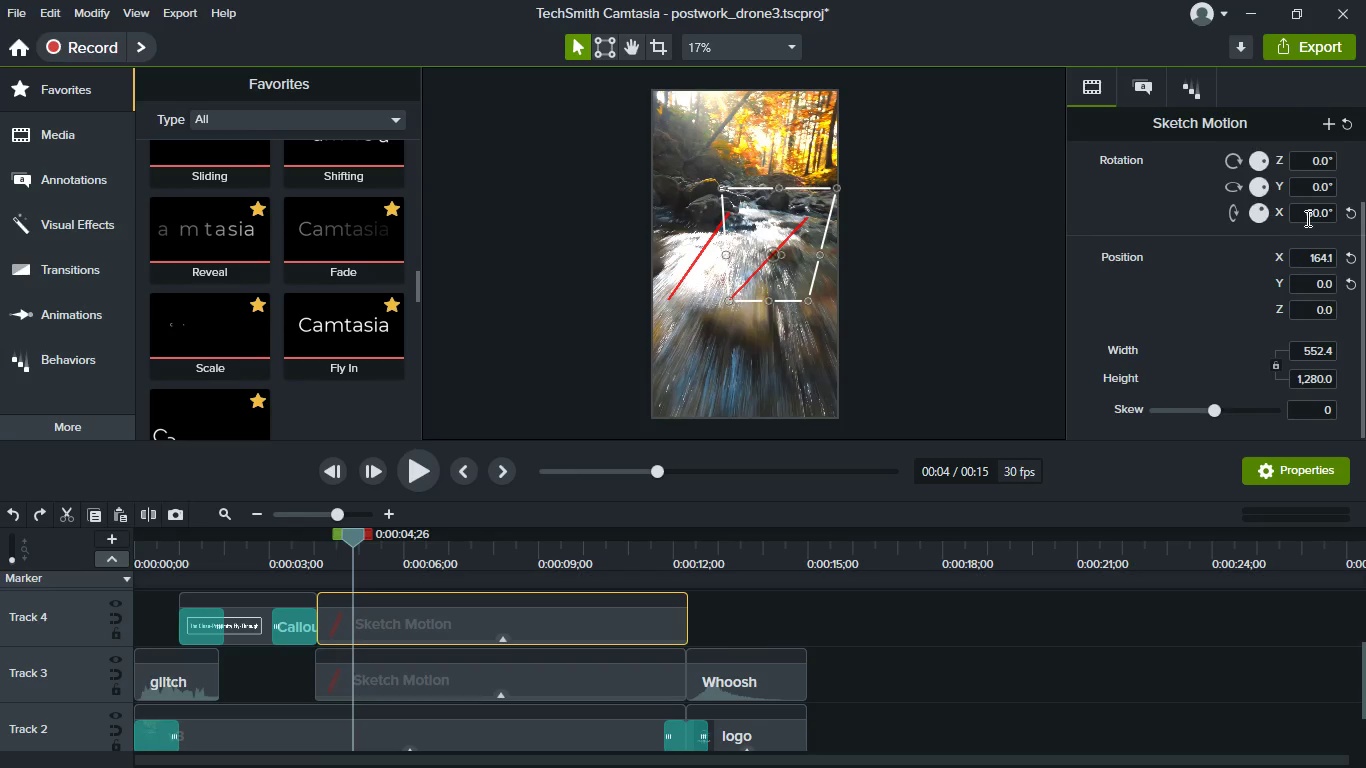 
left_click([1306, 218])
 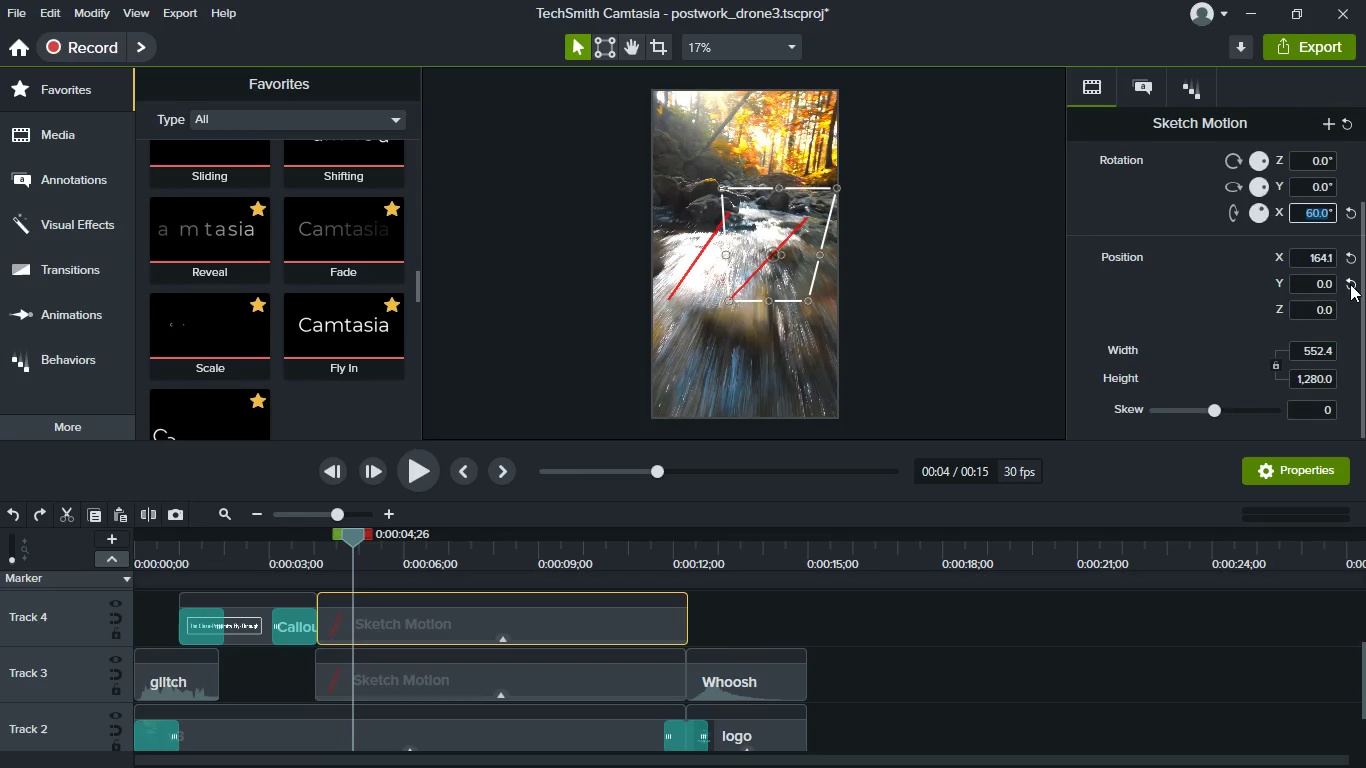 
key(ArrowLeft)
 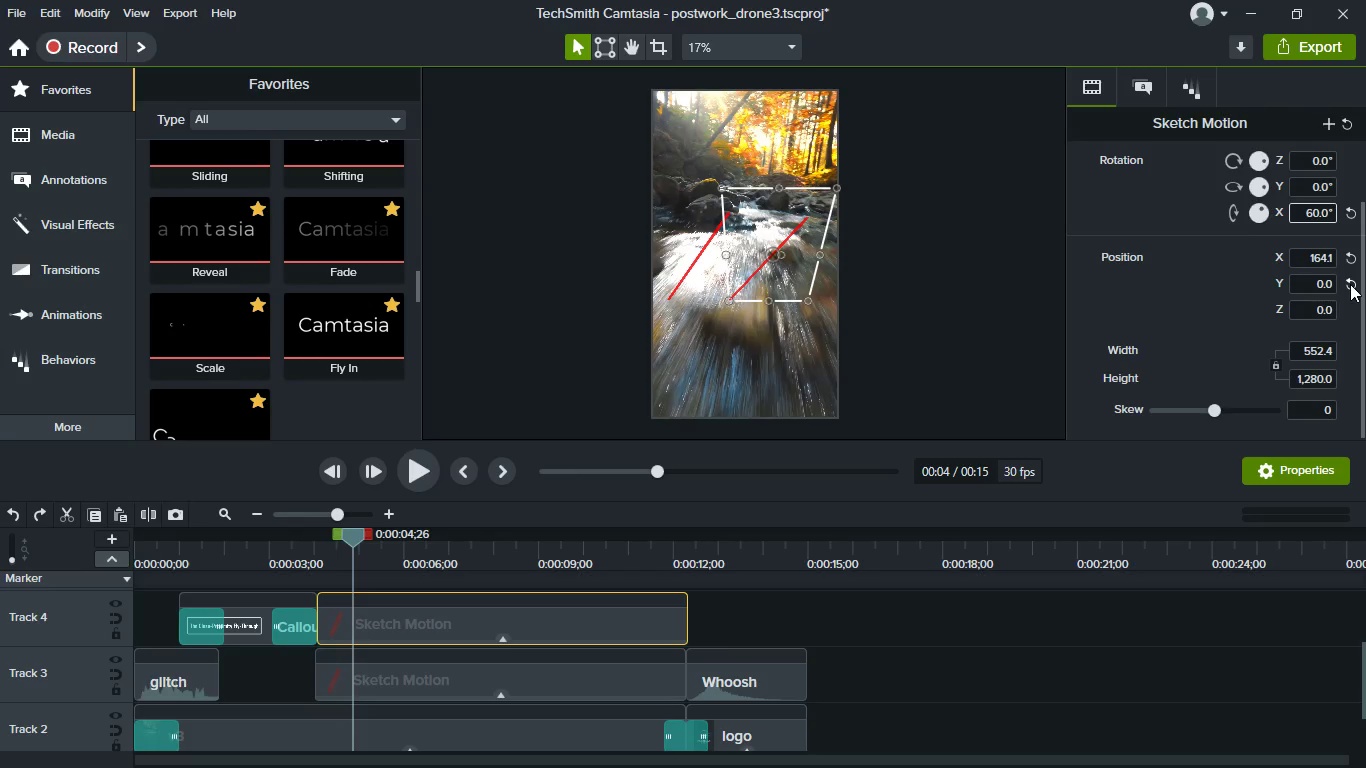 
key(Minus)
 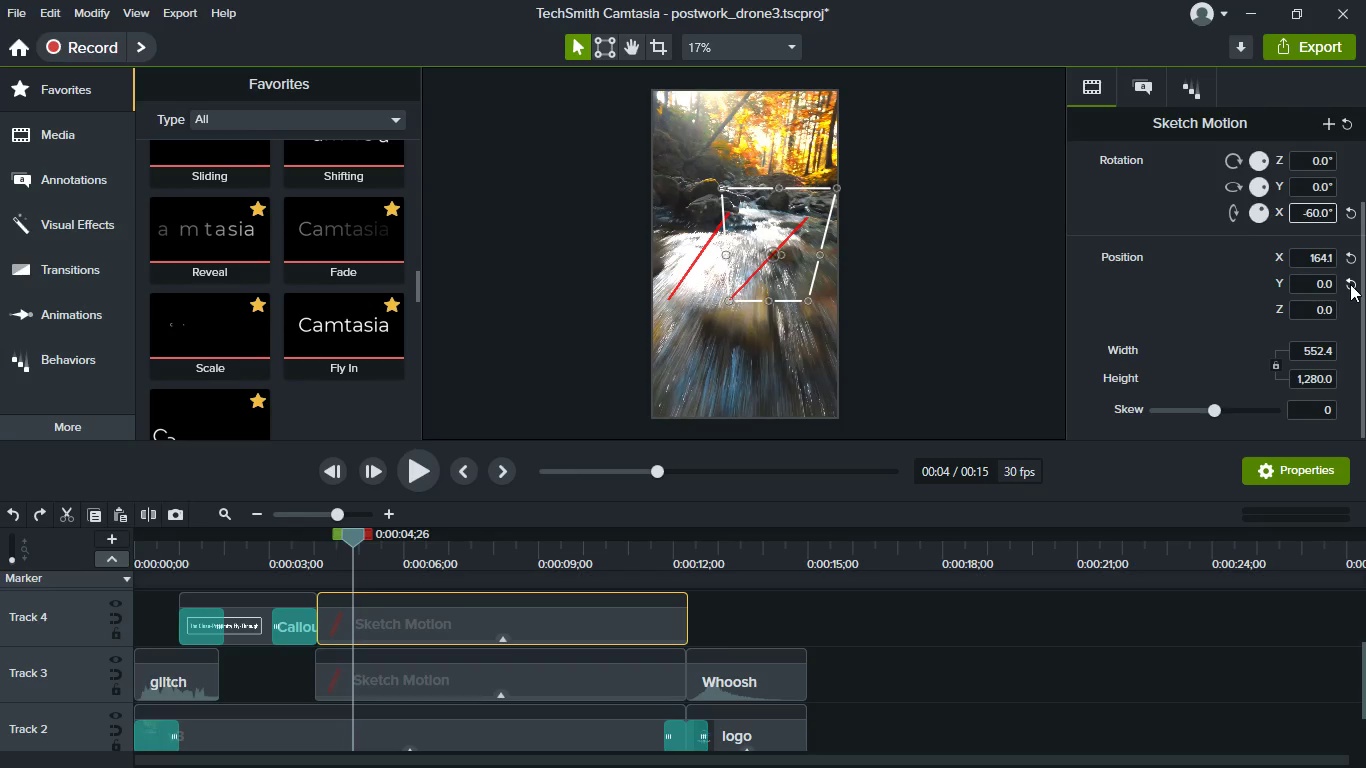 
key(Enter)
 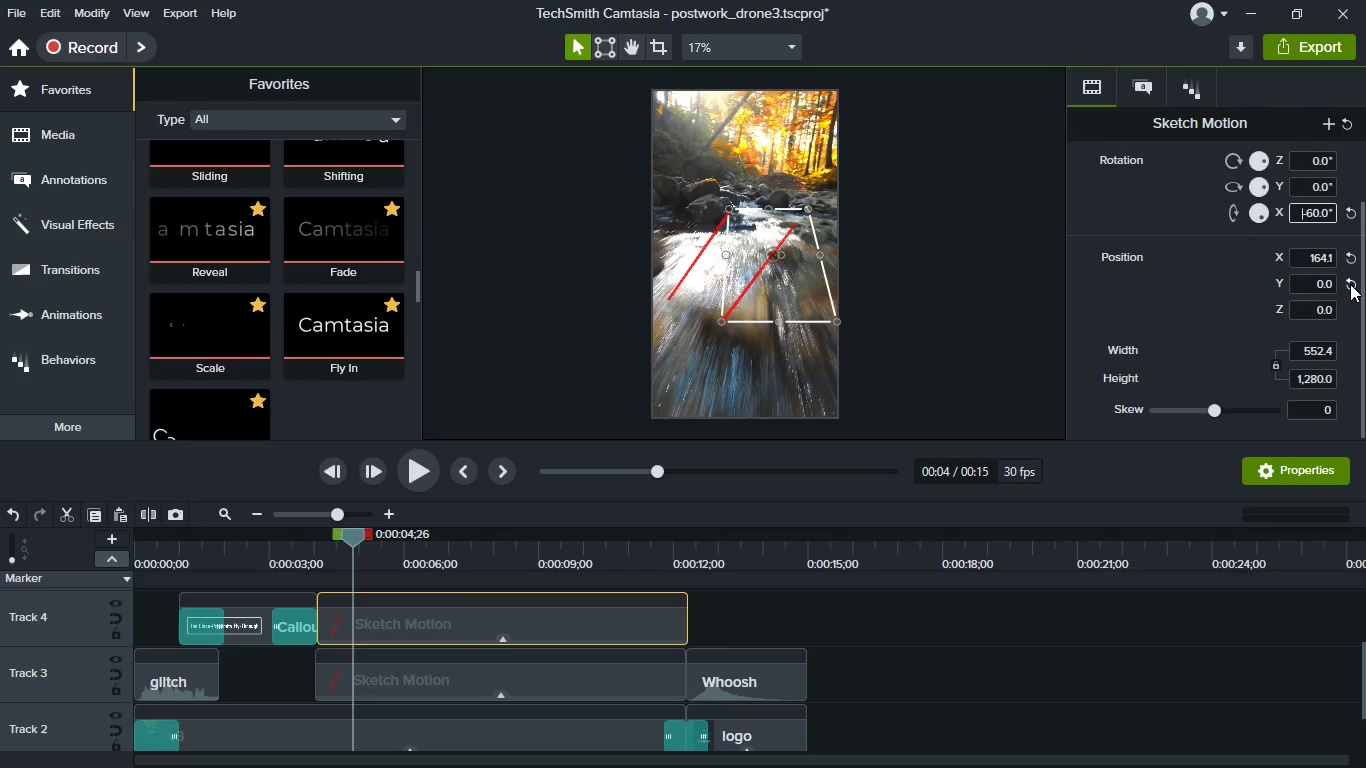 
key(Control+Z)
 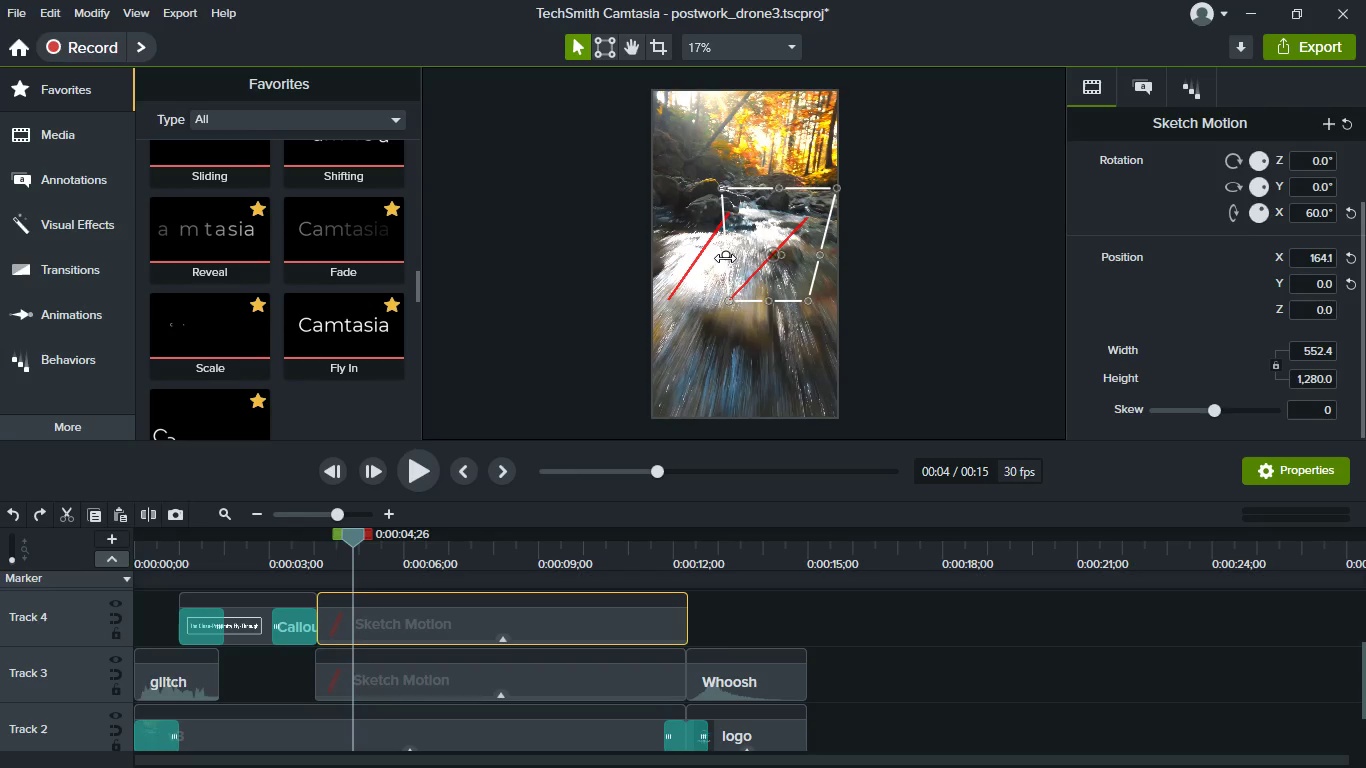 
wait(6.75)
 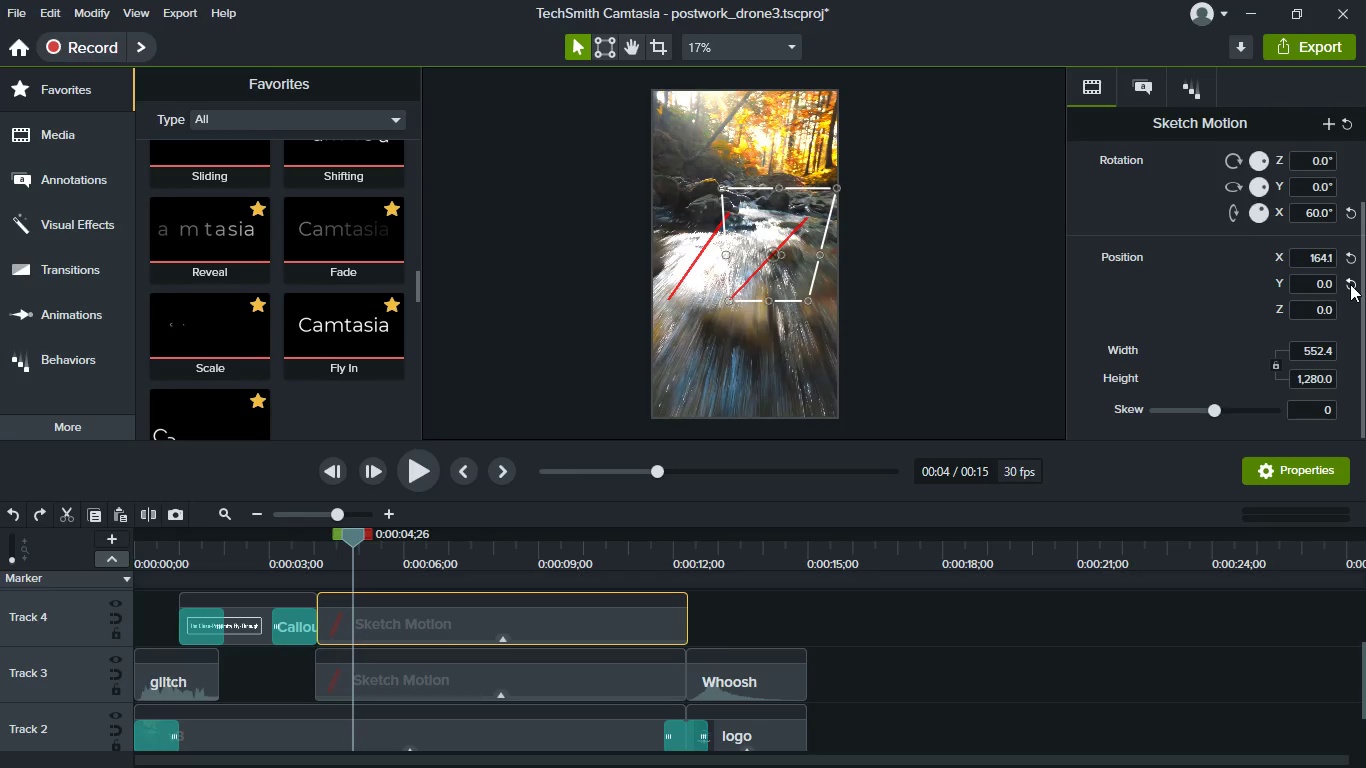 
left_click([1315, 185])
 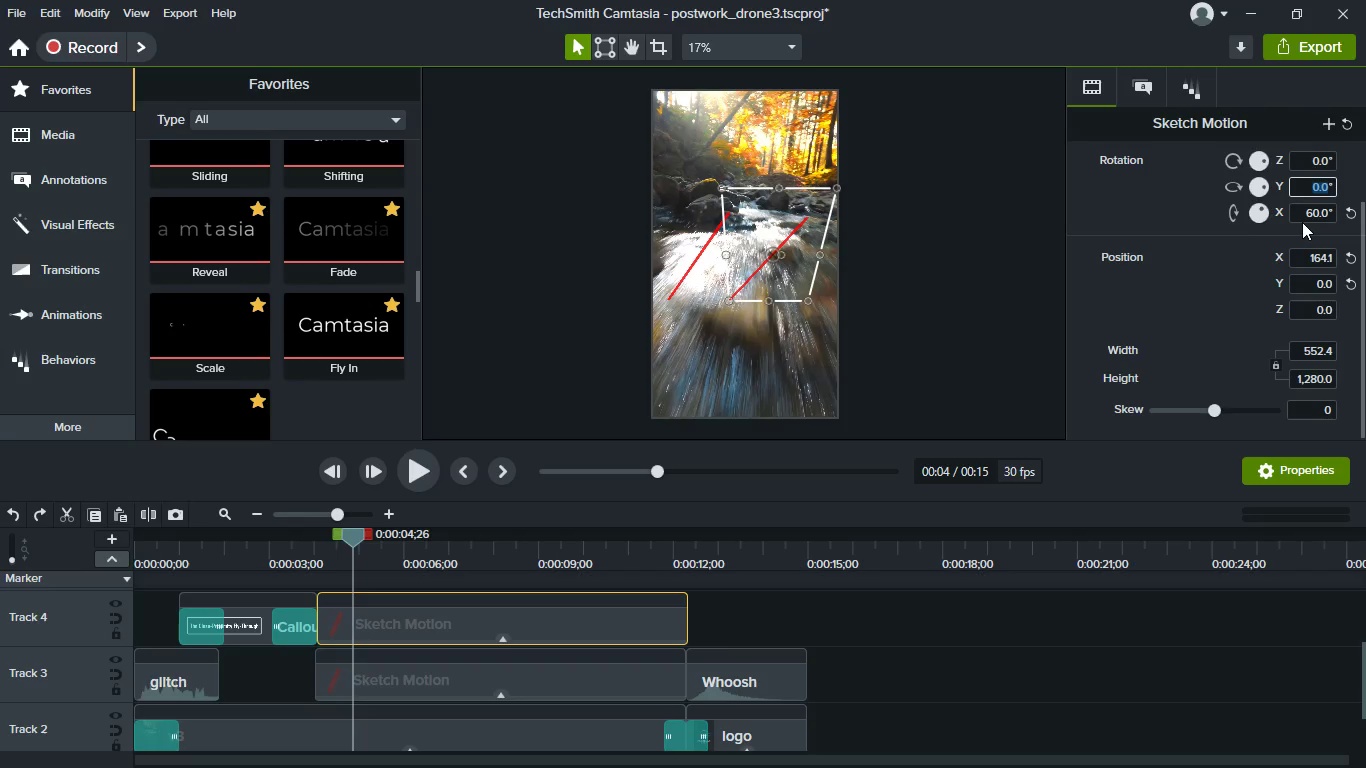 
type(1)
key(Backspace)
type(90)
 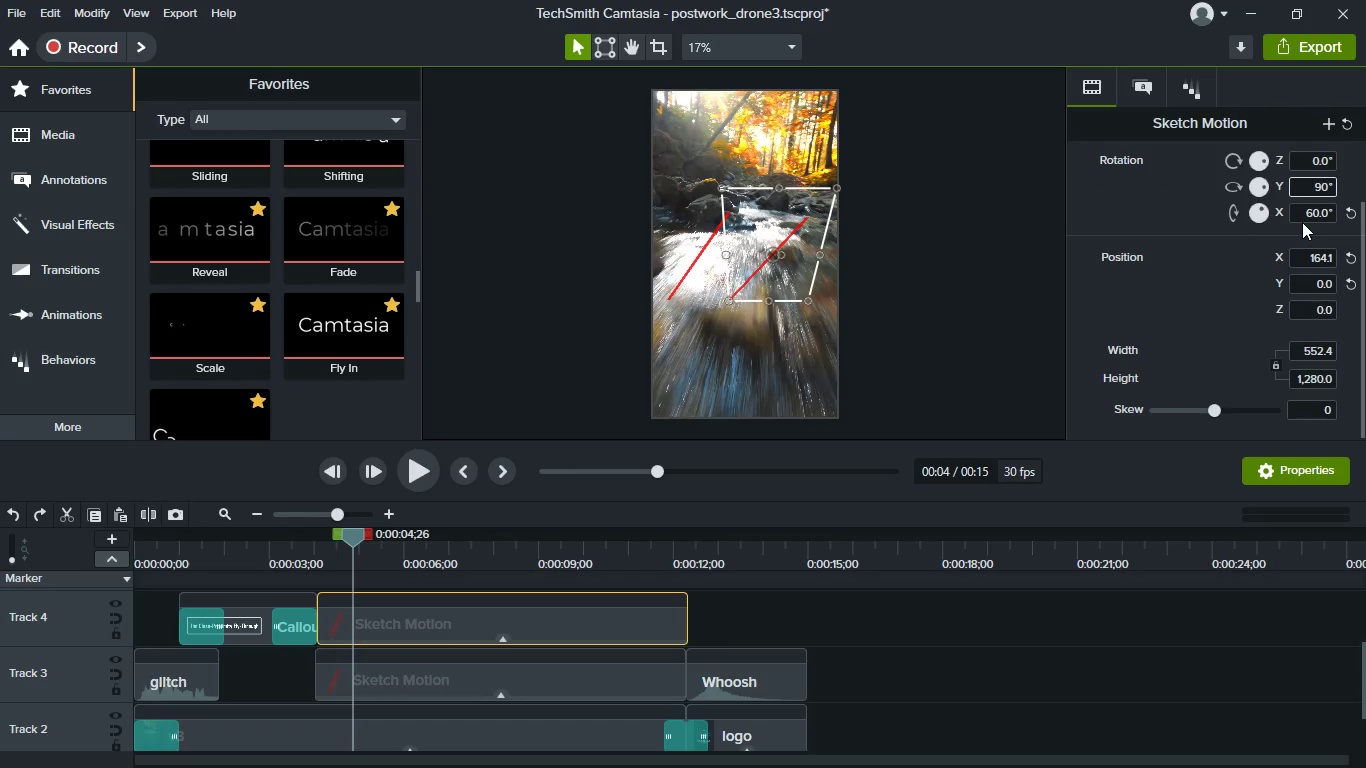 
key(Enter)
 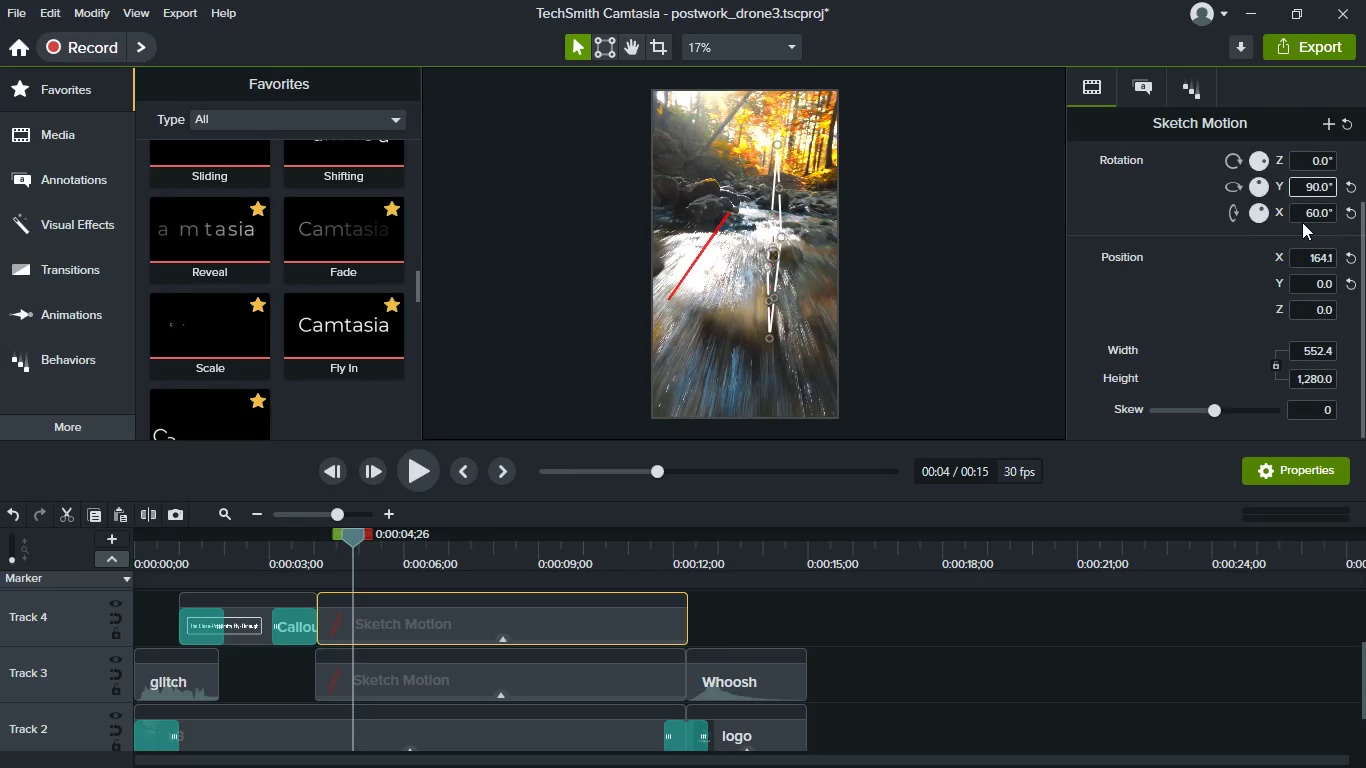 
key(Backspace)
key(Backspace)
type(180)
 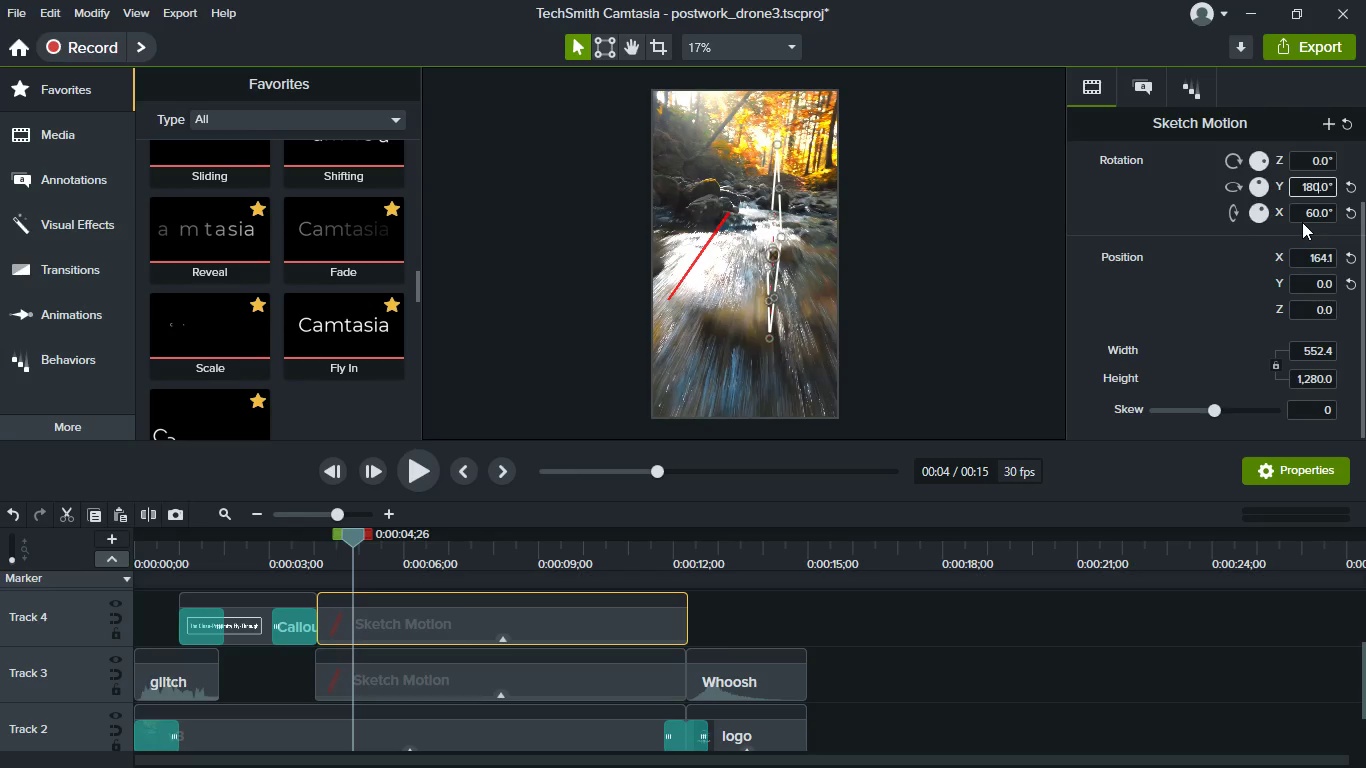 
key(Enter)
 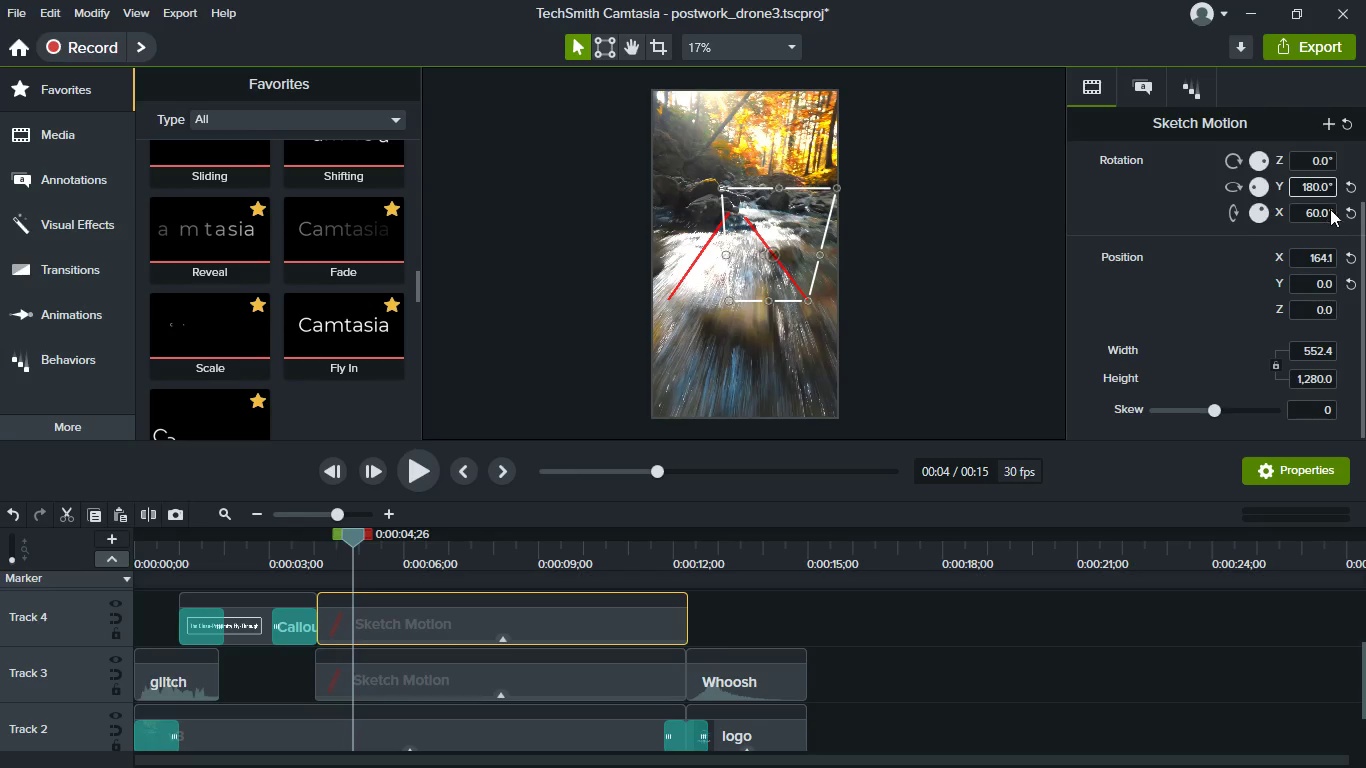 
left_click([1311, 151])
 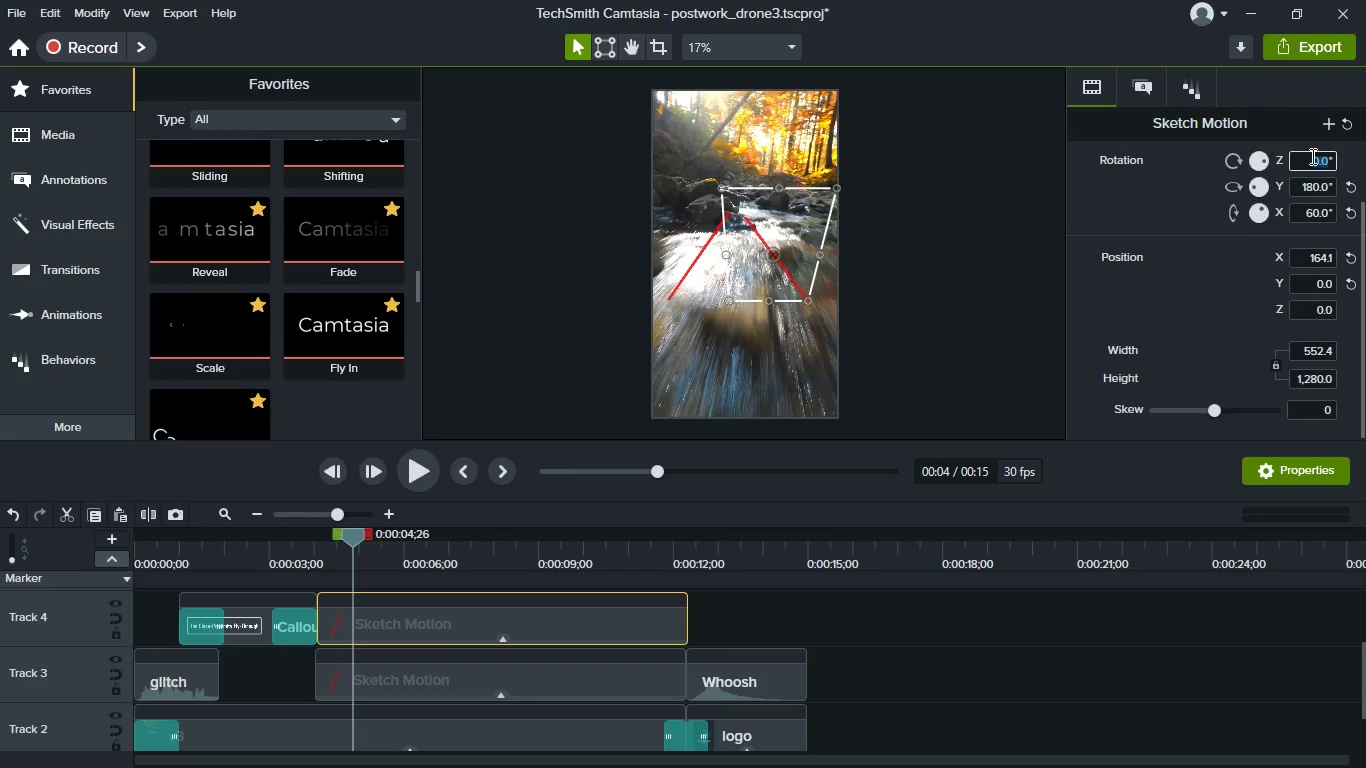 
type(180)
 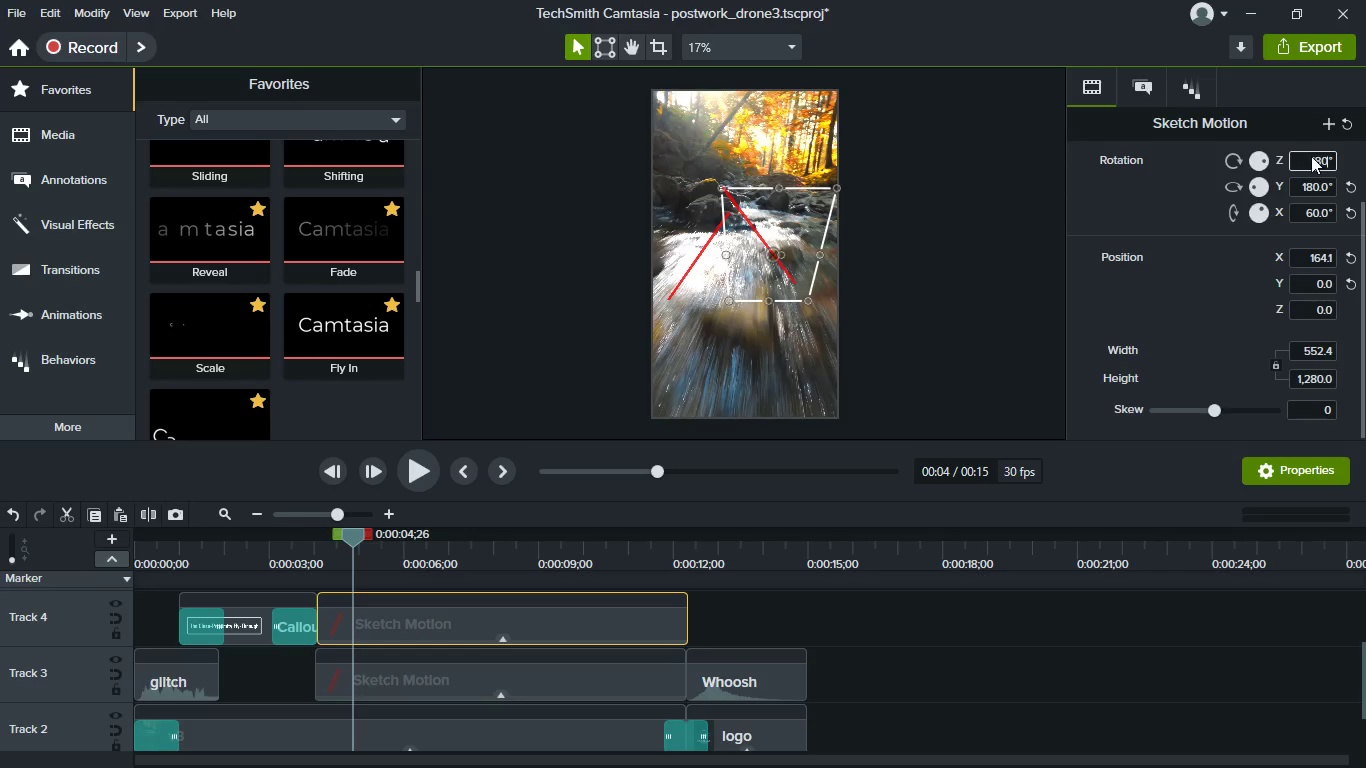 
key(Enter)
 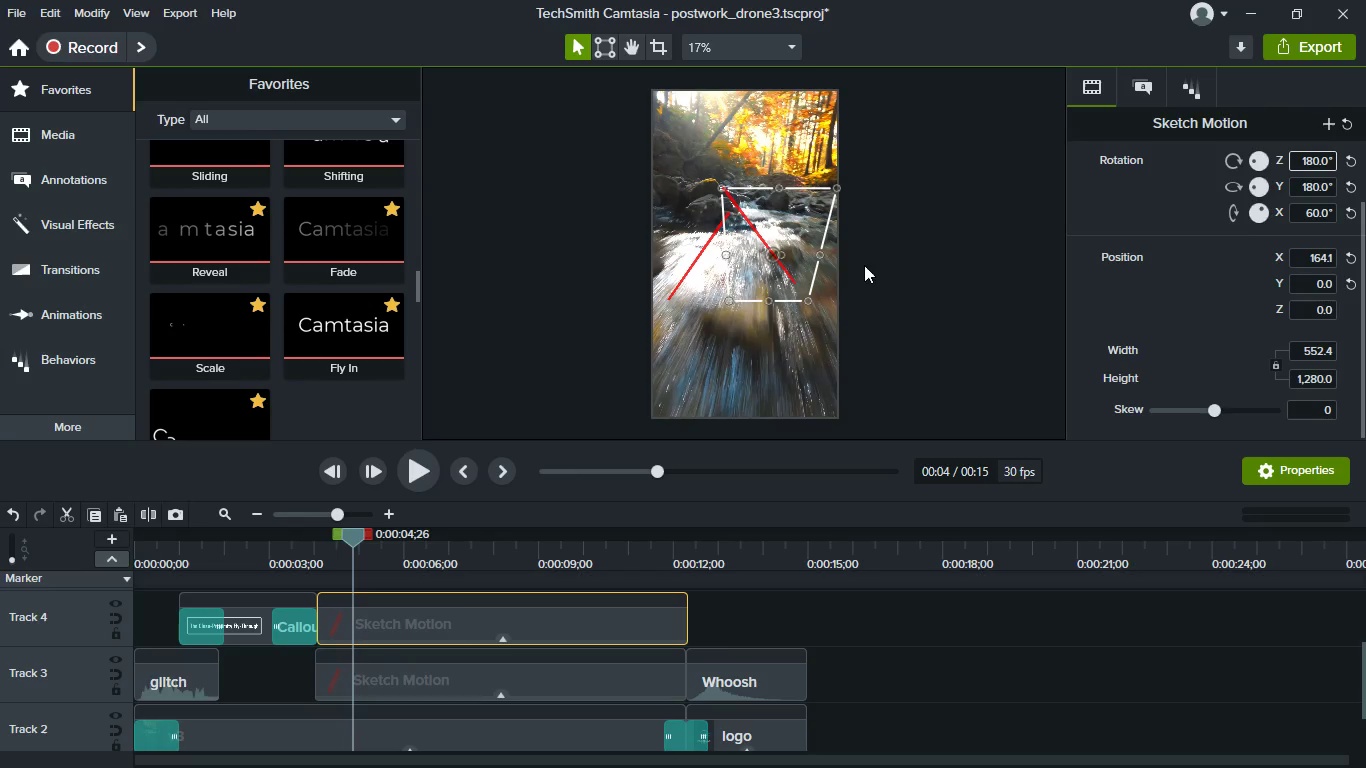 
left_click_drag(start_coordinate=[761, 267], to_coordinate=[788, 287])
 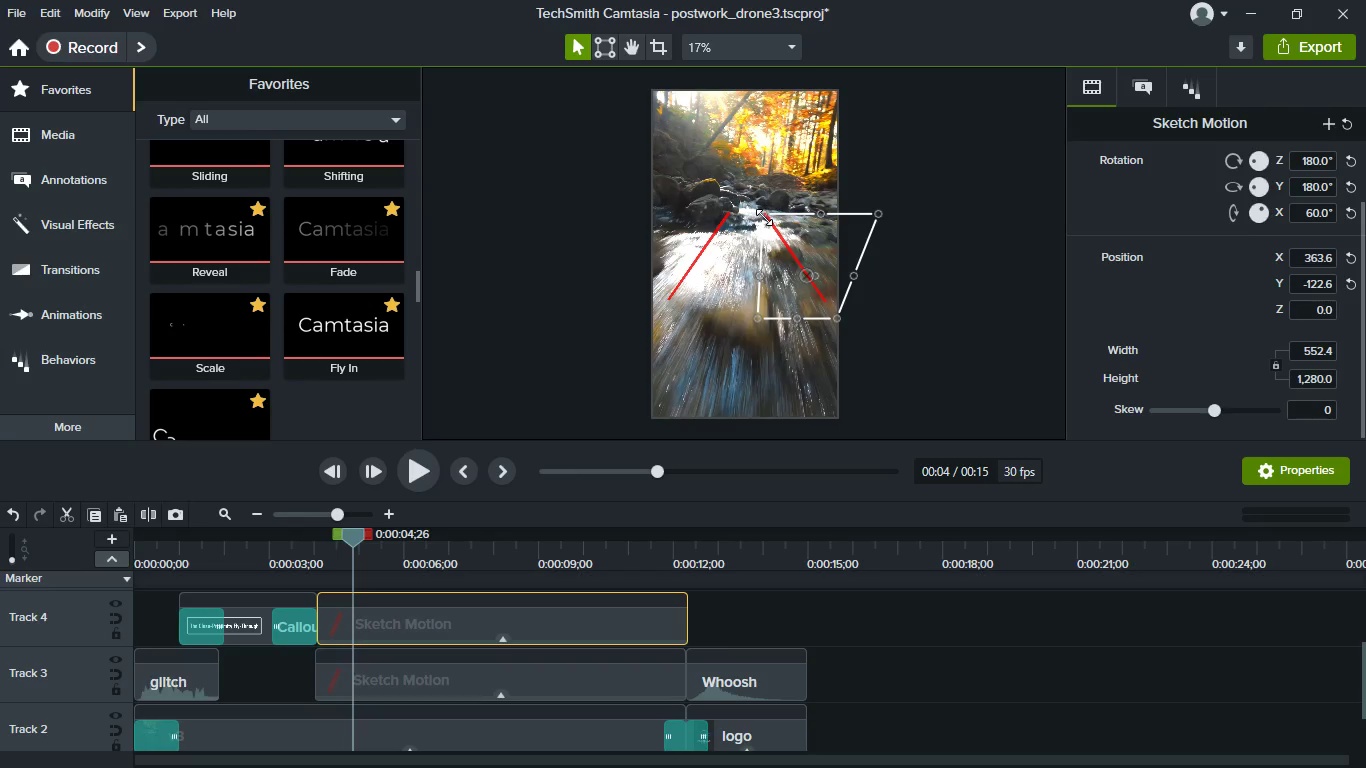 
left_click_drag(start_coordinate=[762, 217], to_coordinate=[752, 170])
 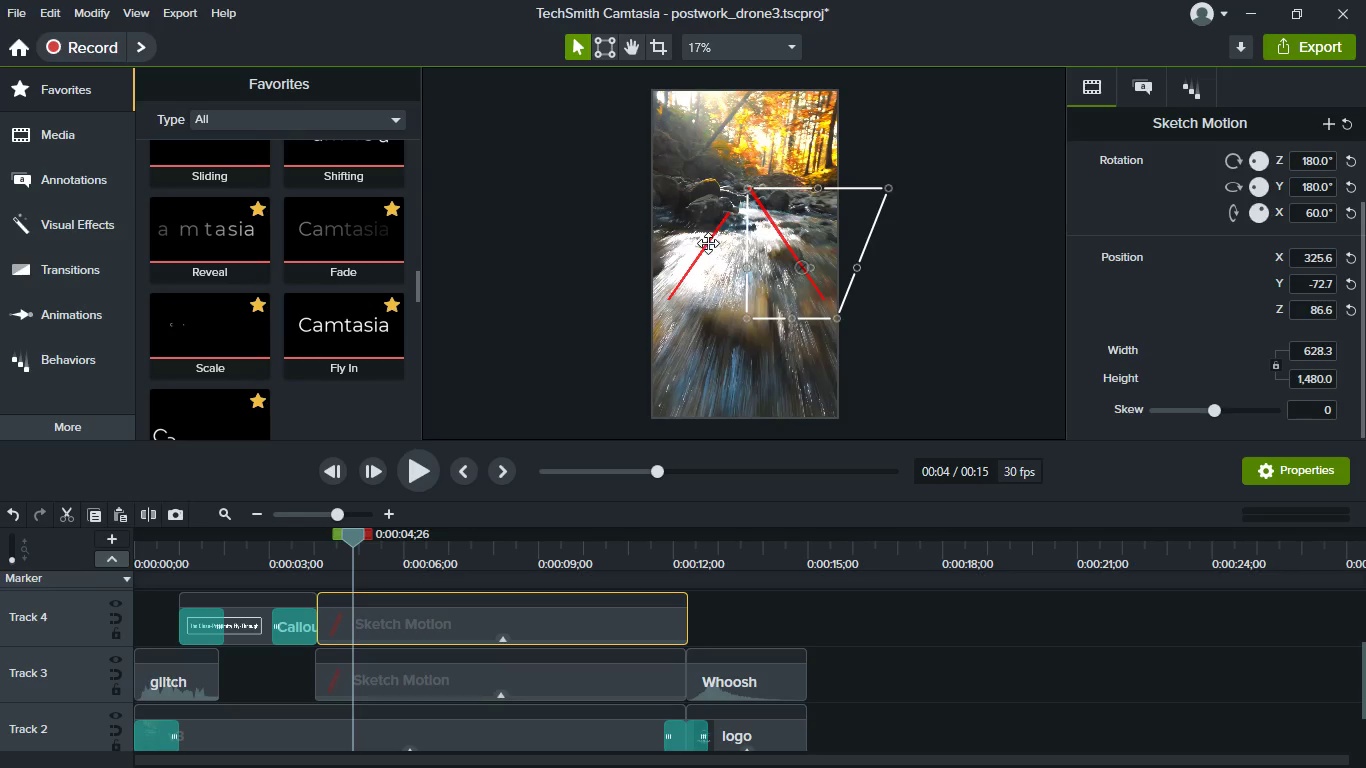 
left_click([708, 243])
 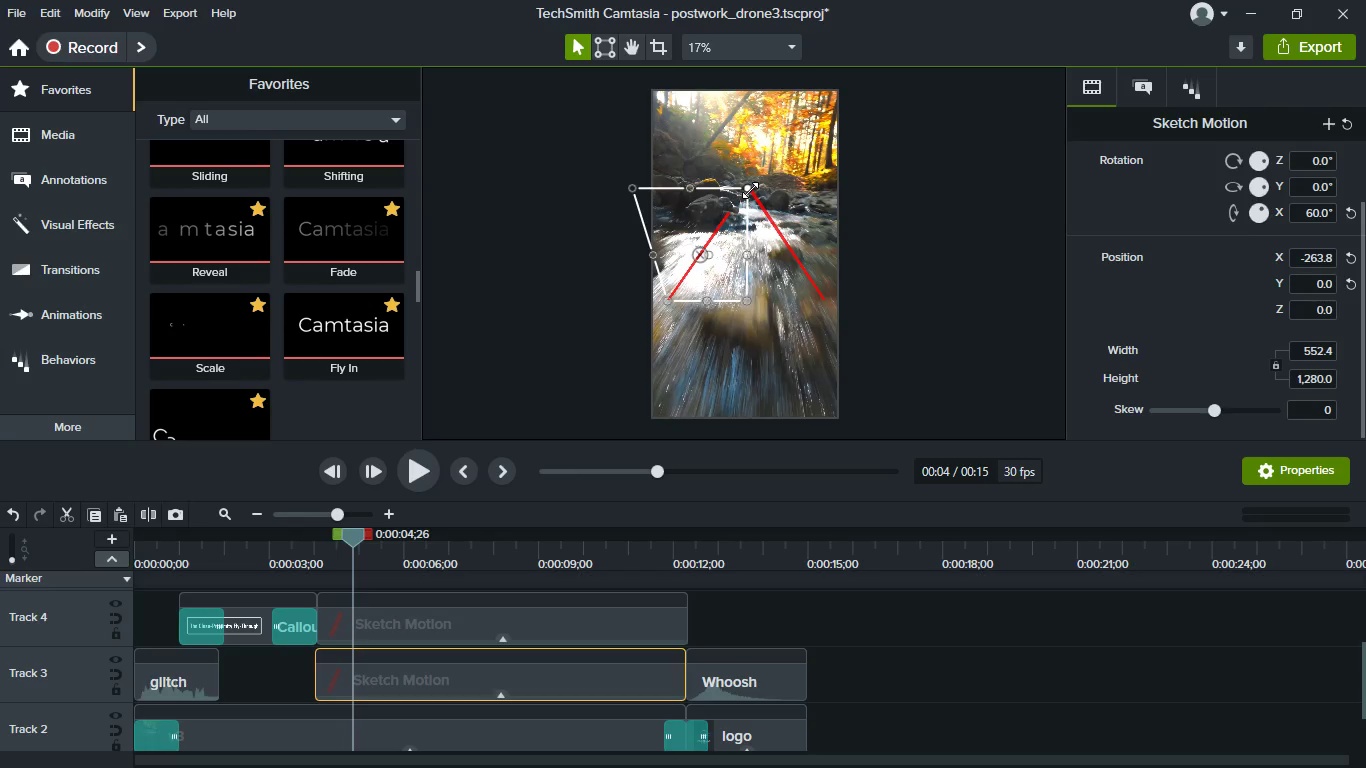 
left_click_drag(start_coordinate=[750, 190], to_coordinate=[760, 152])
 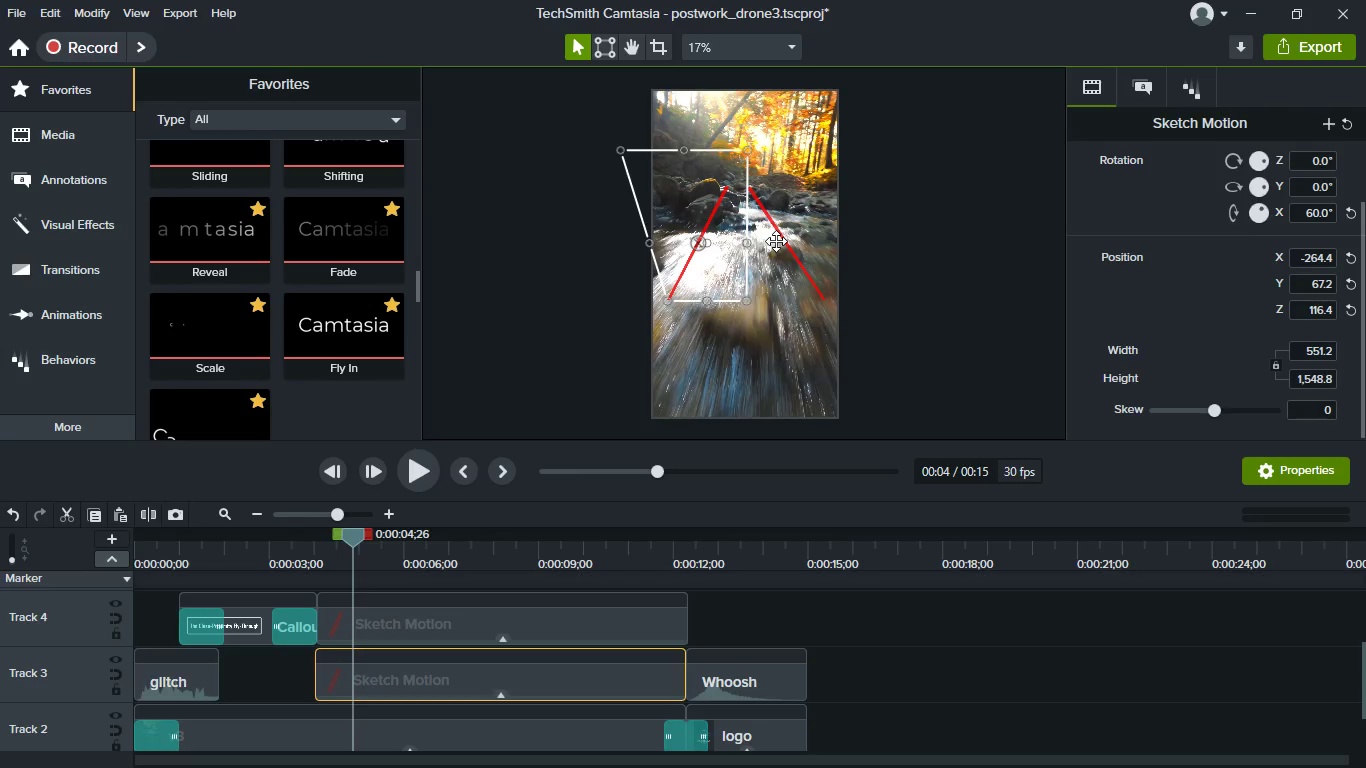 
left_click([776, 241])
 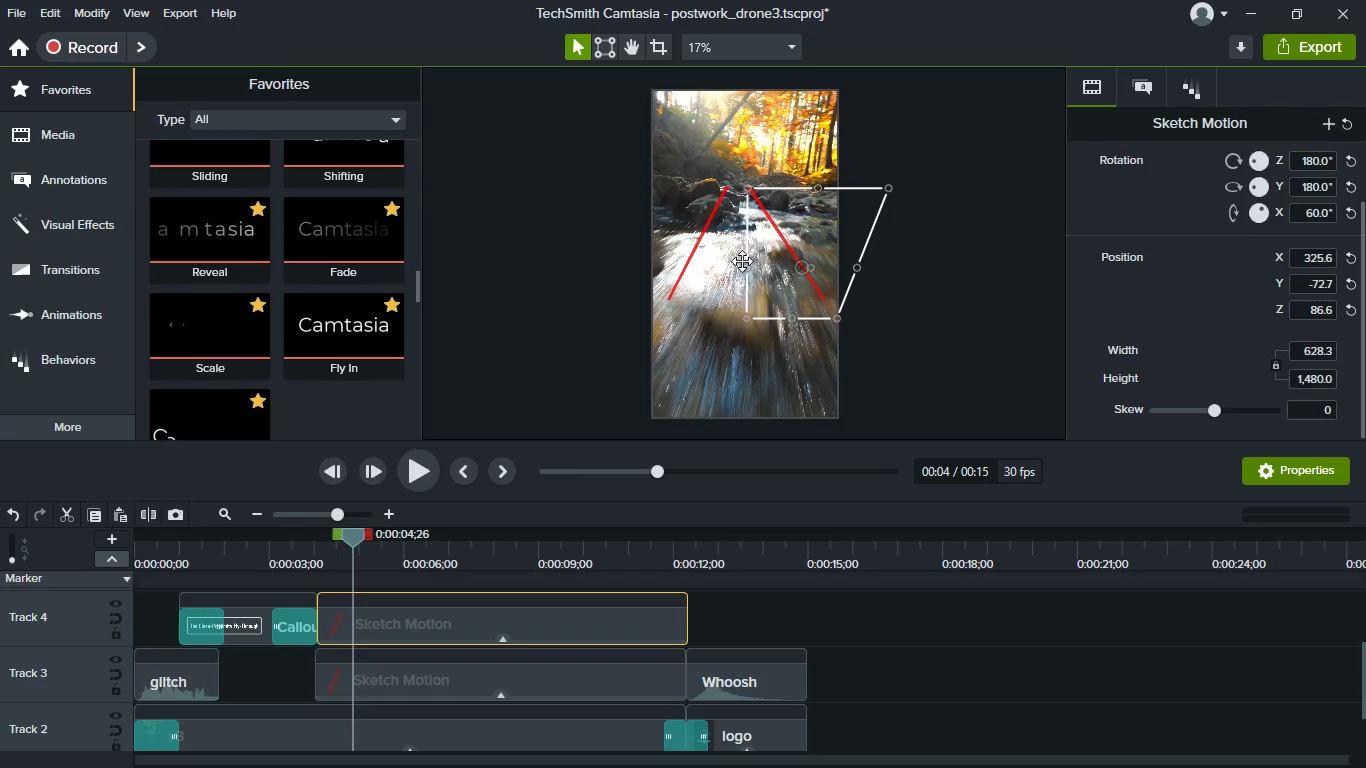 
left_click_drag(start_coordinate=[746, 271], to_coordinate=[776, 270])
 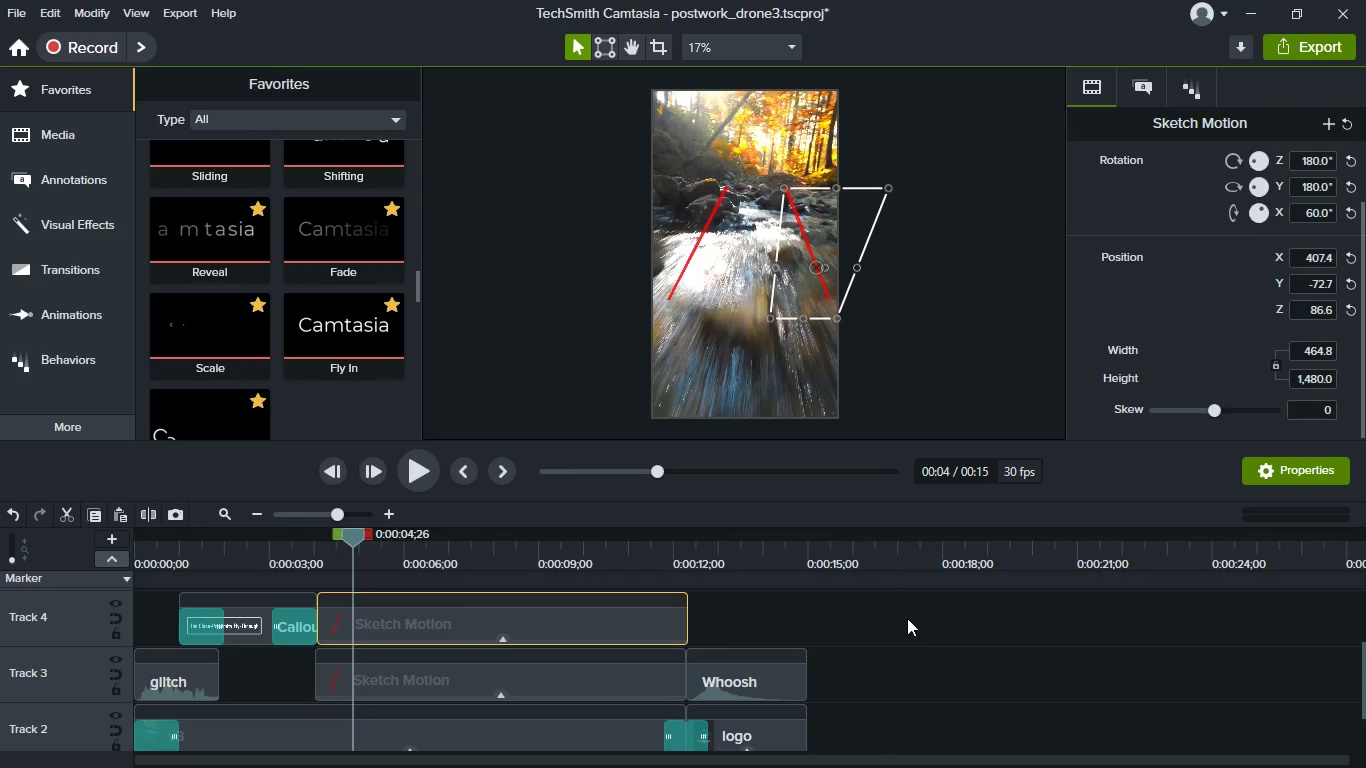 
left_click([919, 644])
 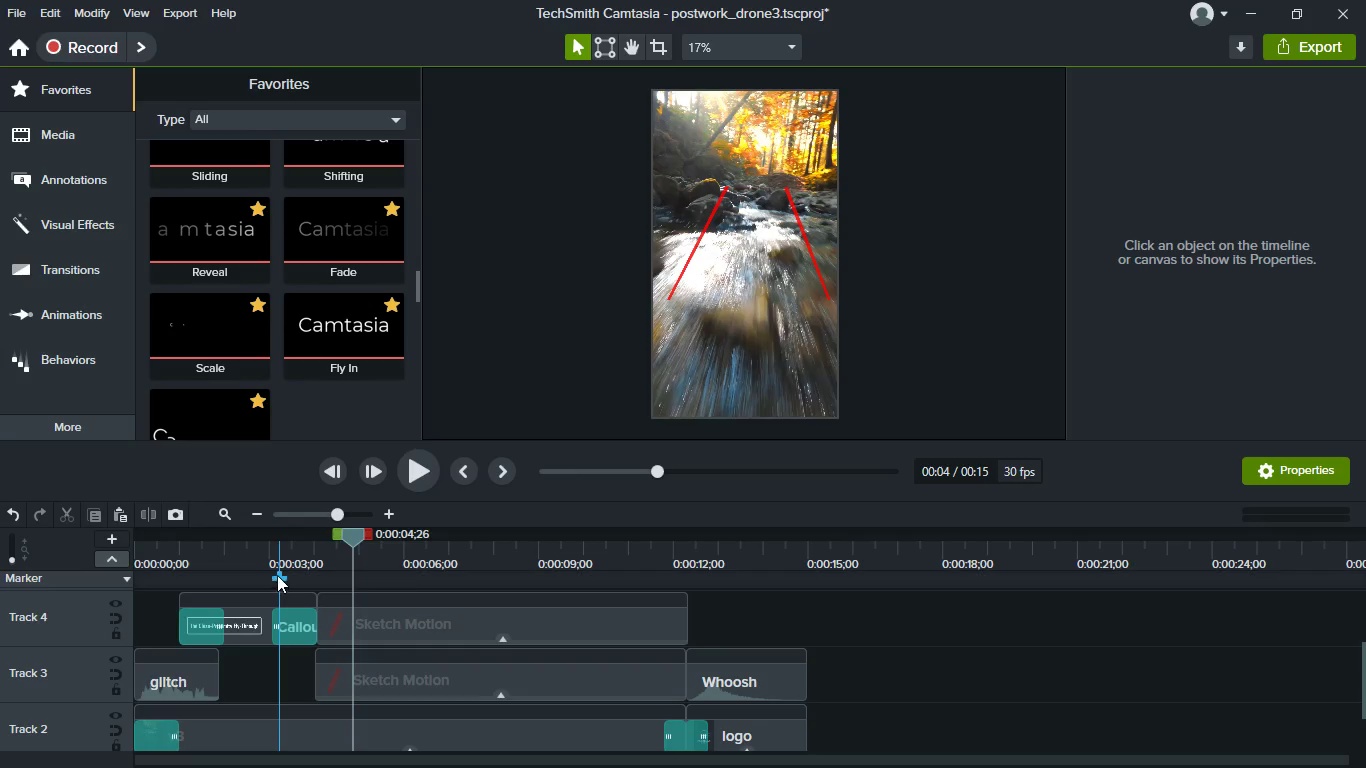 
left_click([301, 559])
 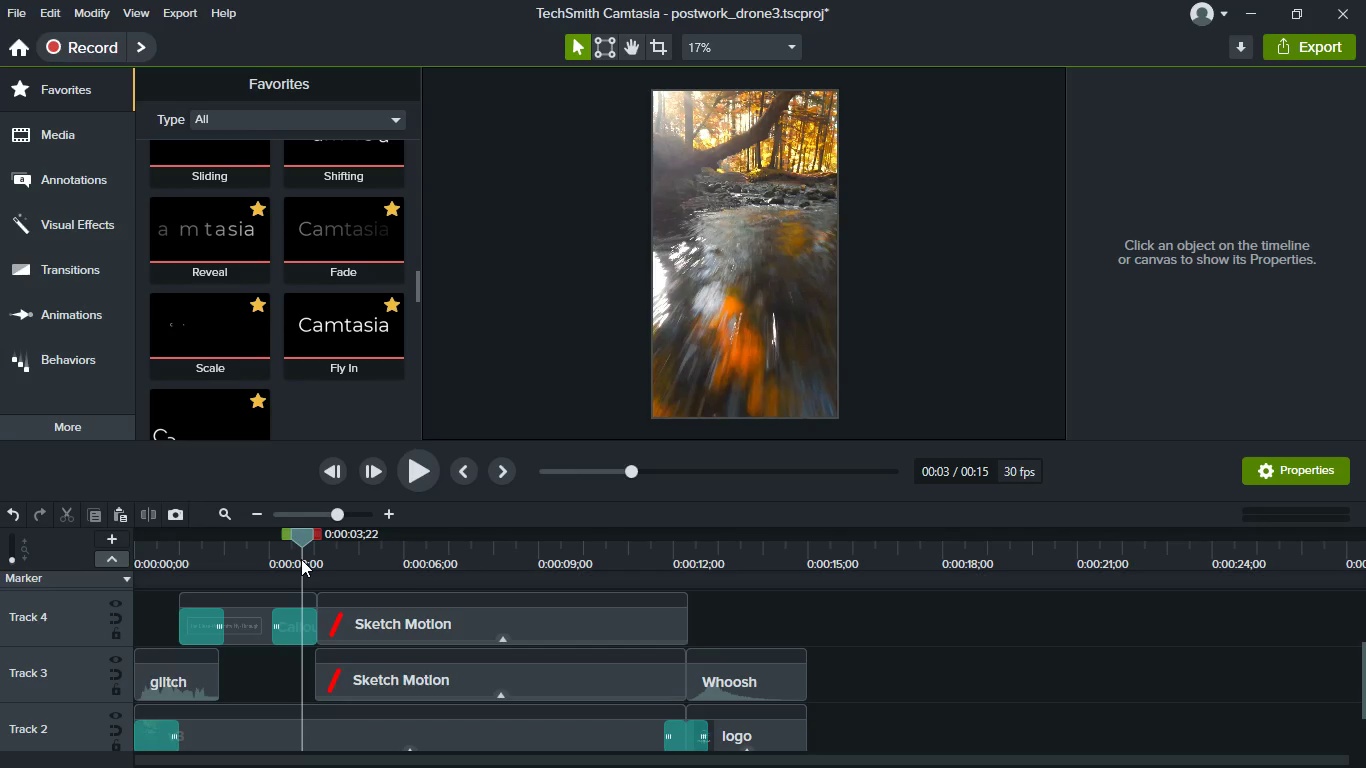 
key(Space)
 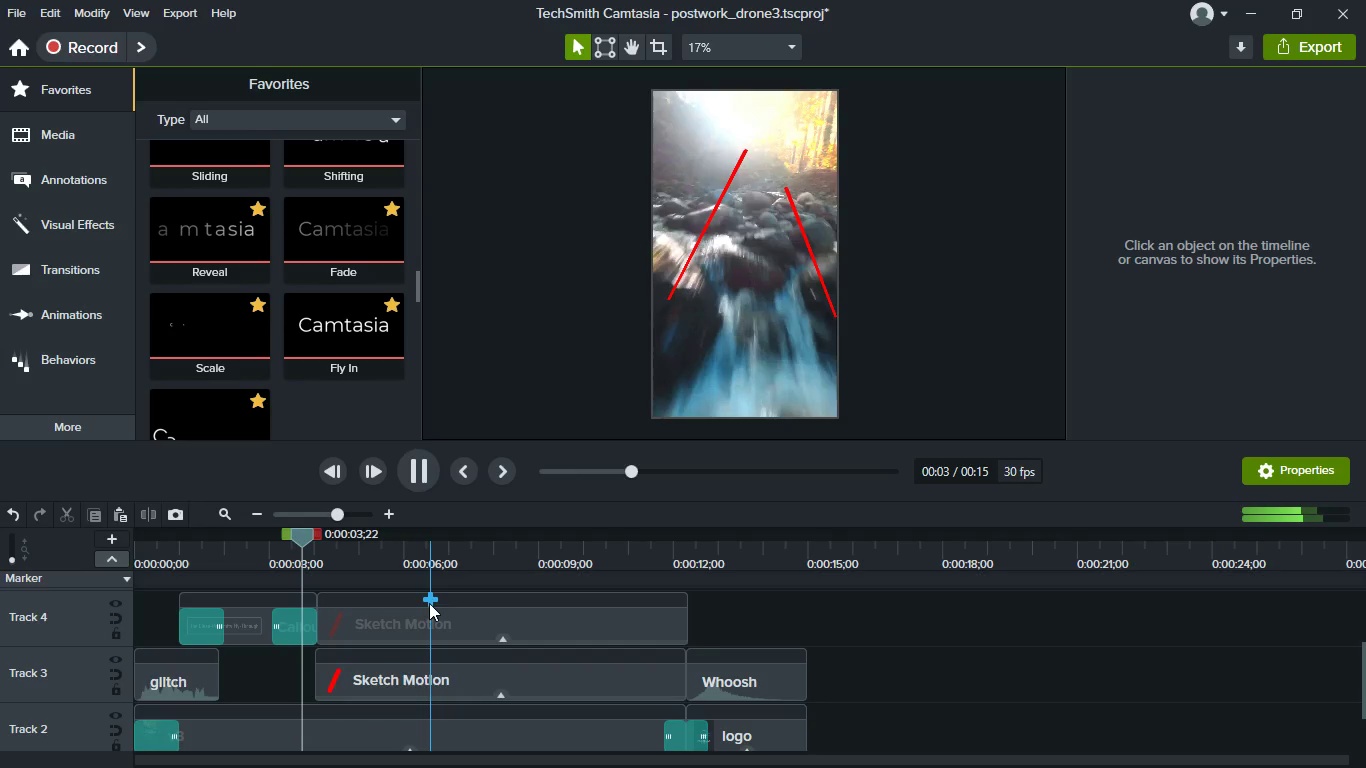 
key(Space)
 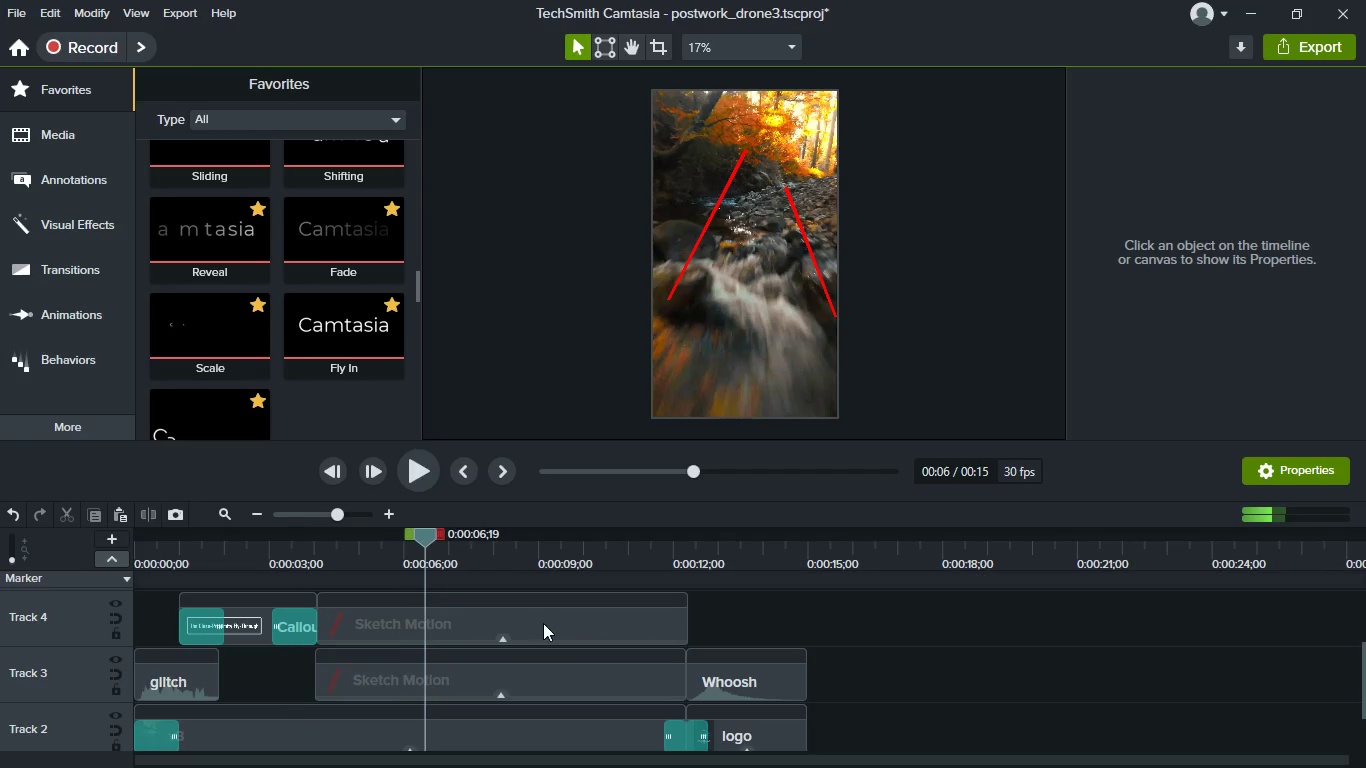 
left_click([543, 623])
 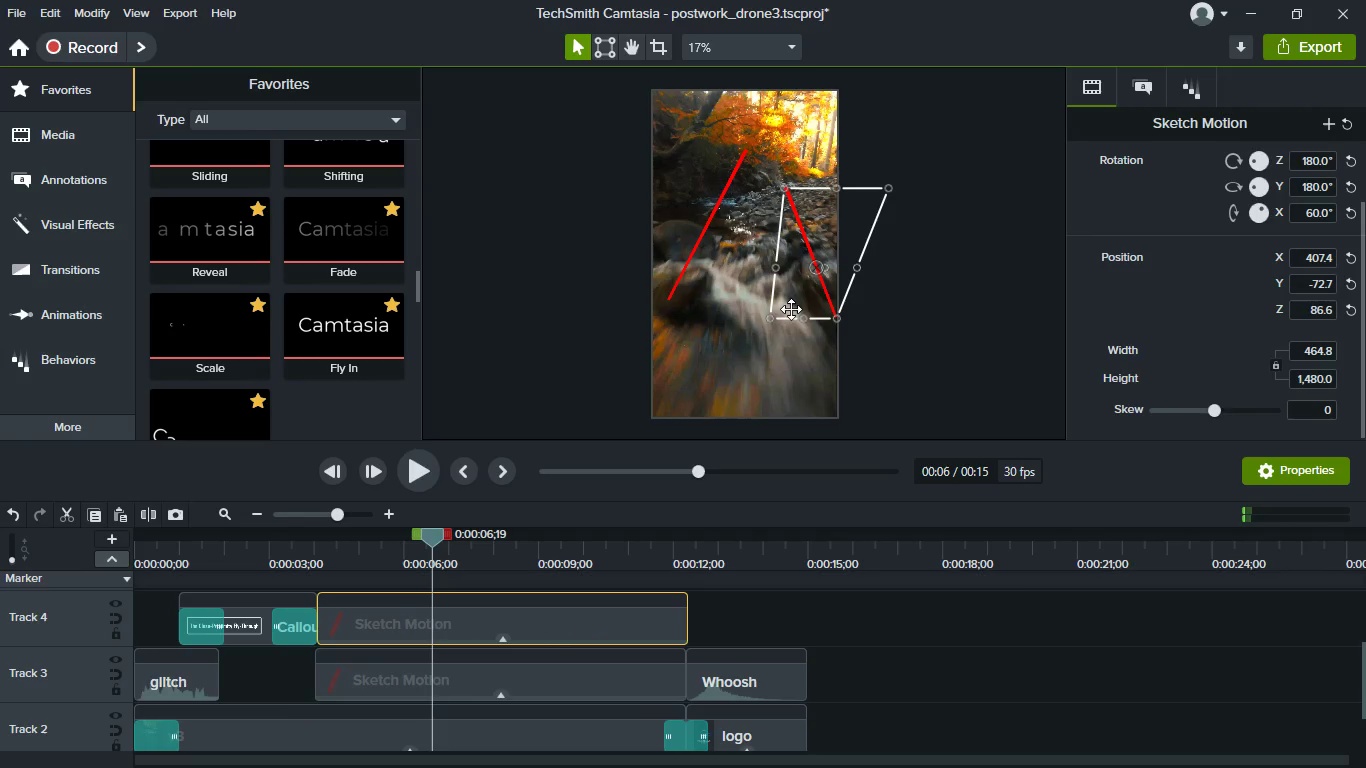 
left_click_drag(start_coordinate=[794, 308], to_coordinate=[780, 281])
 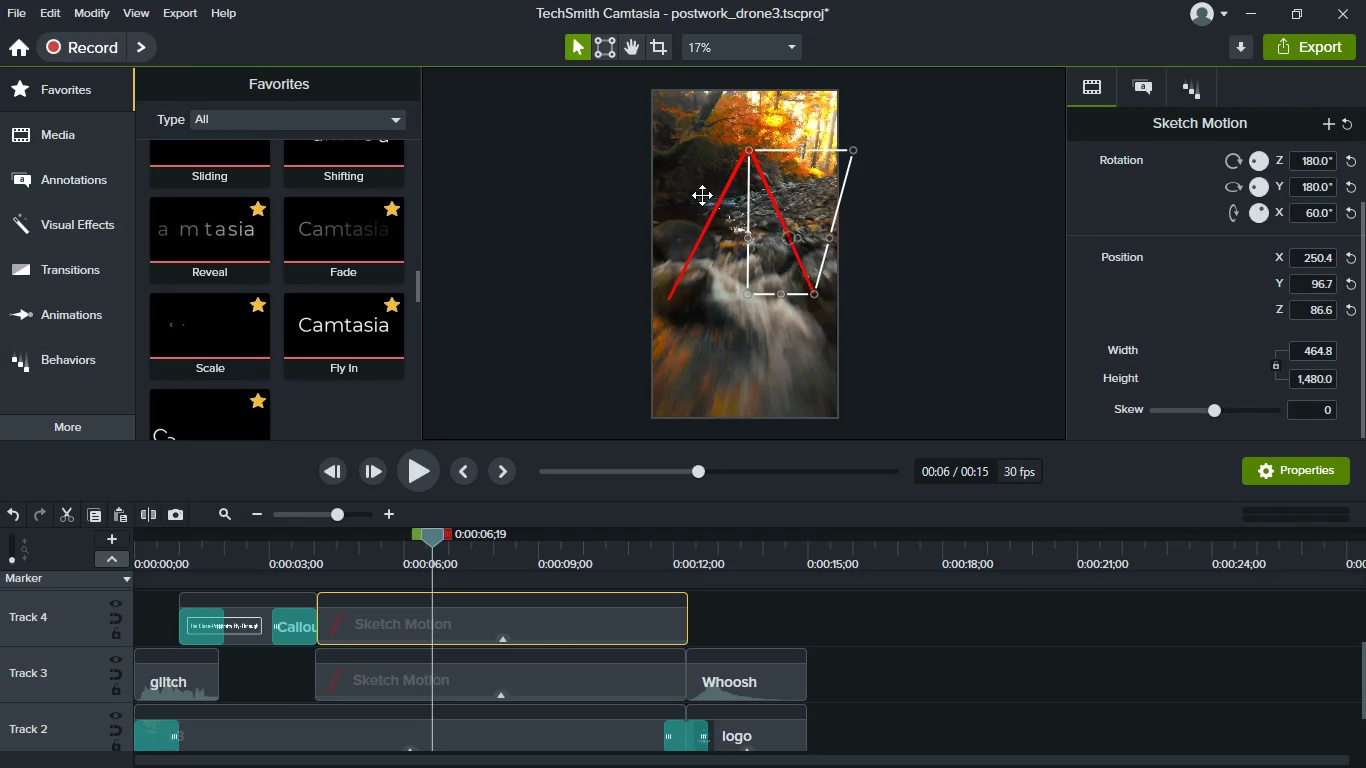 
left_click([702, 195])
 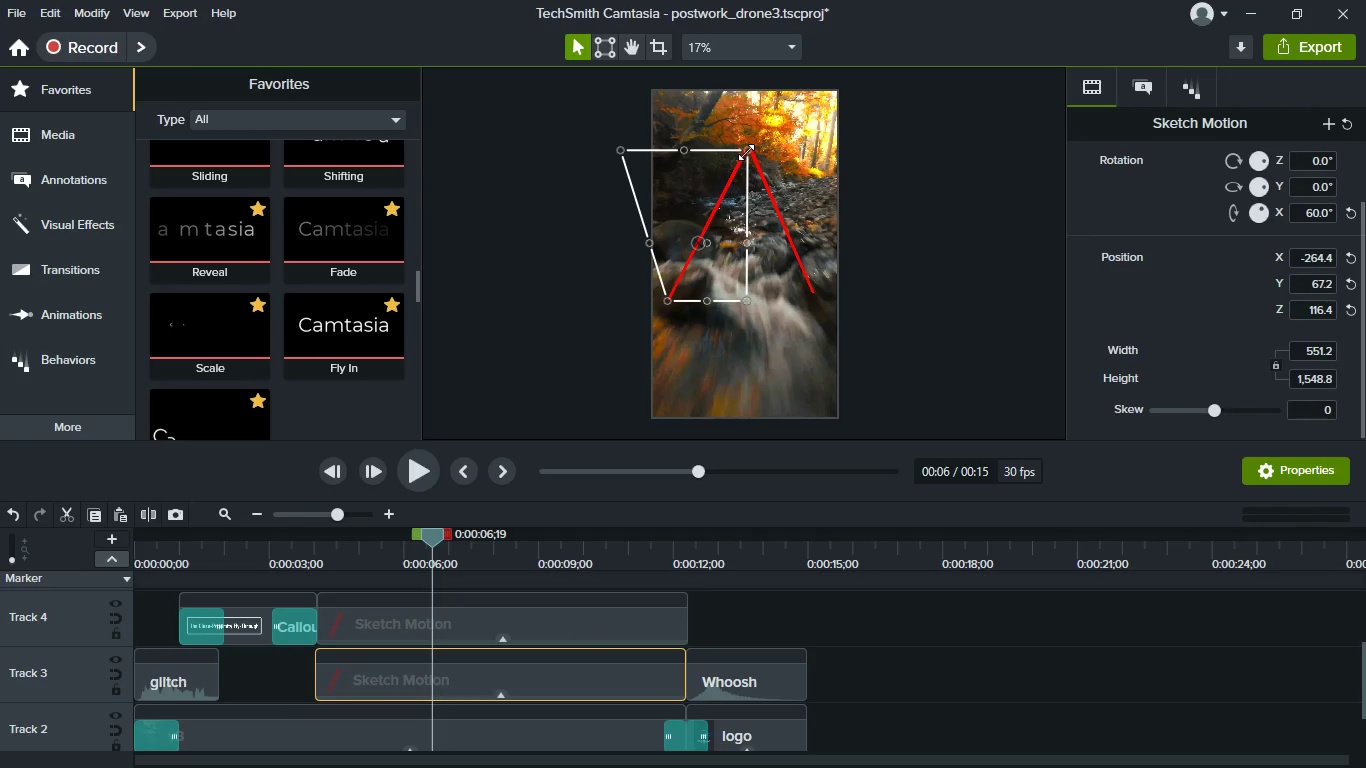 
left_click_drag(start_coordinate=[746, 152], to_coordinate=[716, 160])
 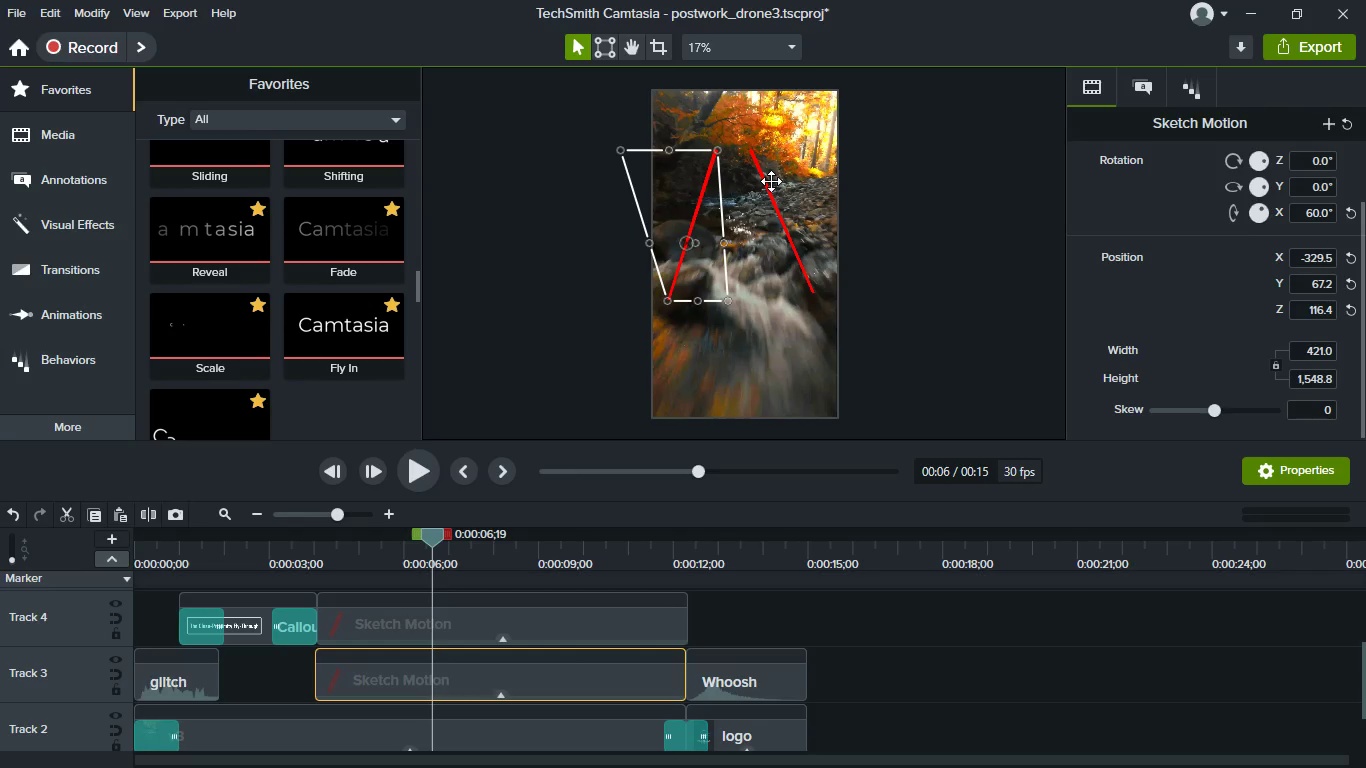 
left_click([771, 181])
 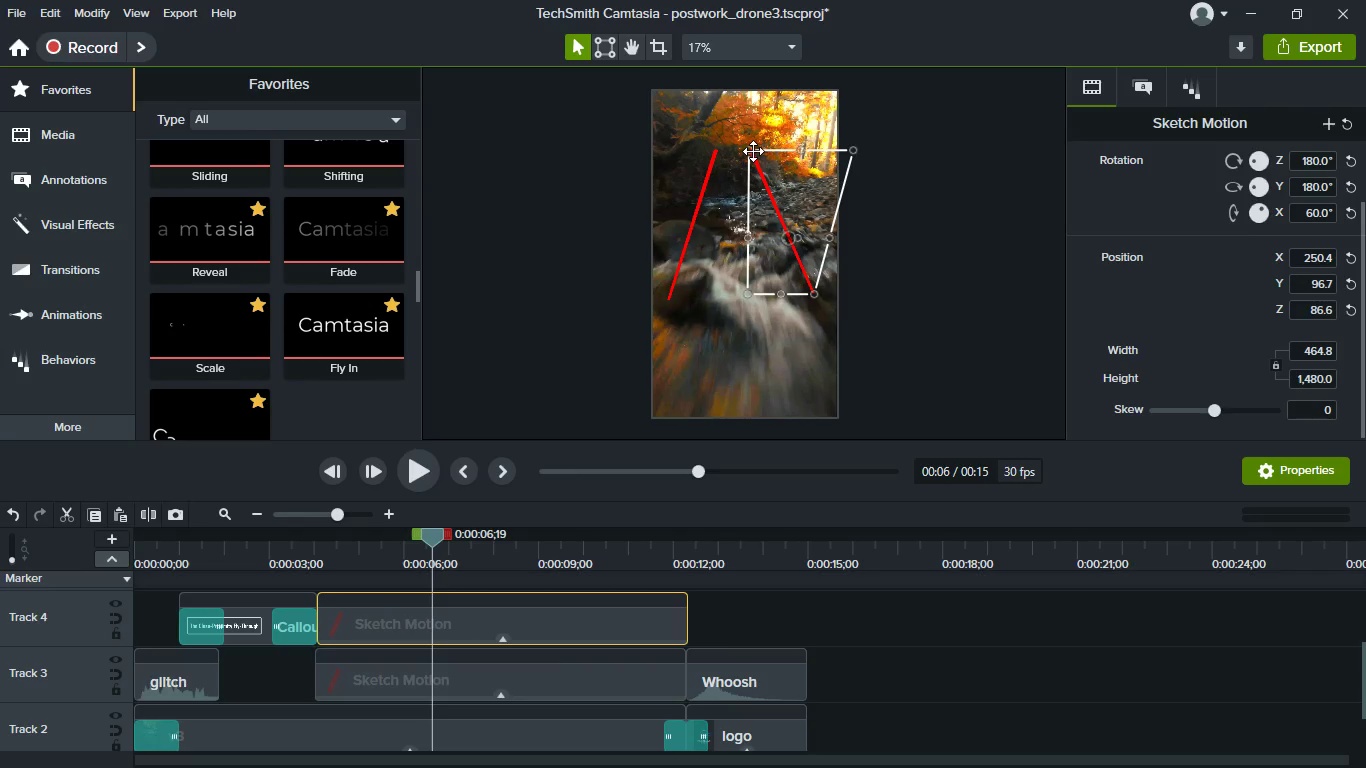 
left_click_drag(start_coordinate=[749, 150], to_coordinate=[782, 158])
 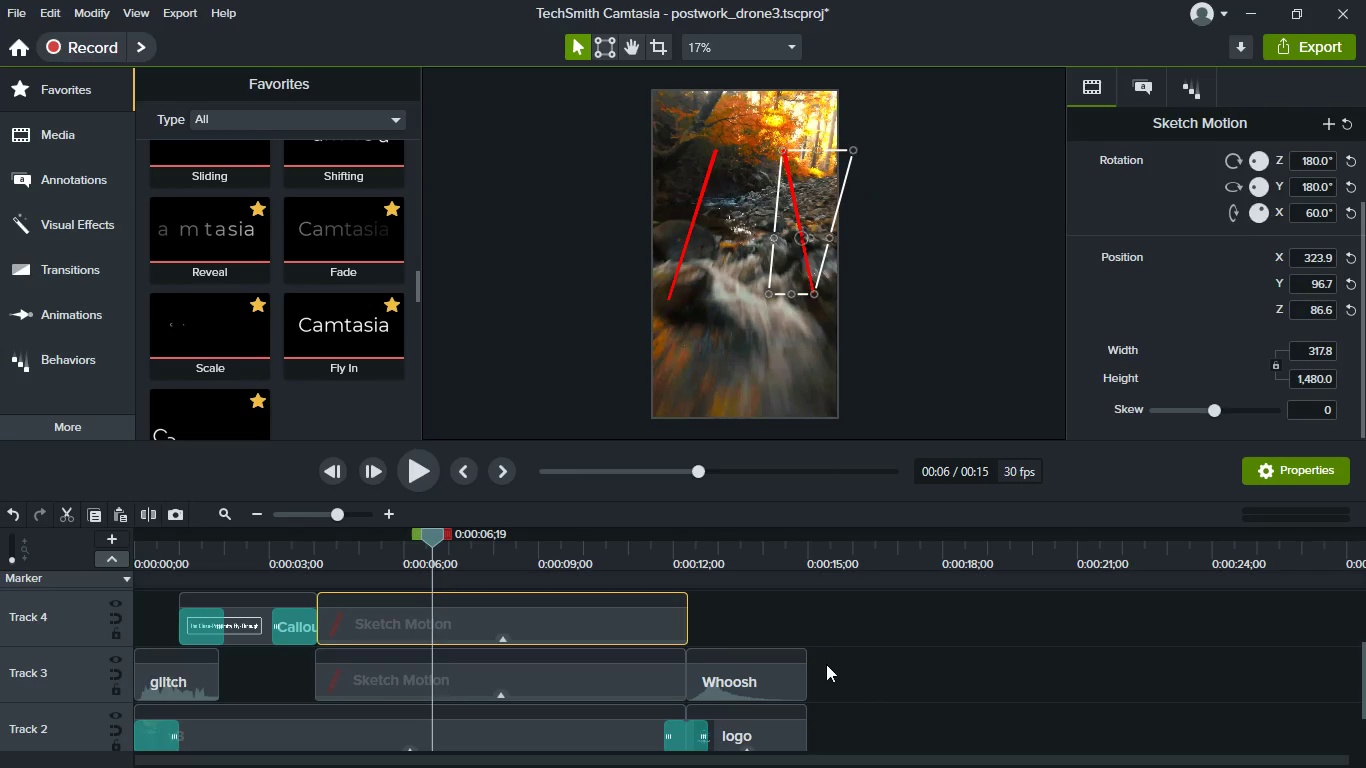 
left_click([828, 664])
 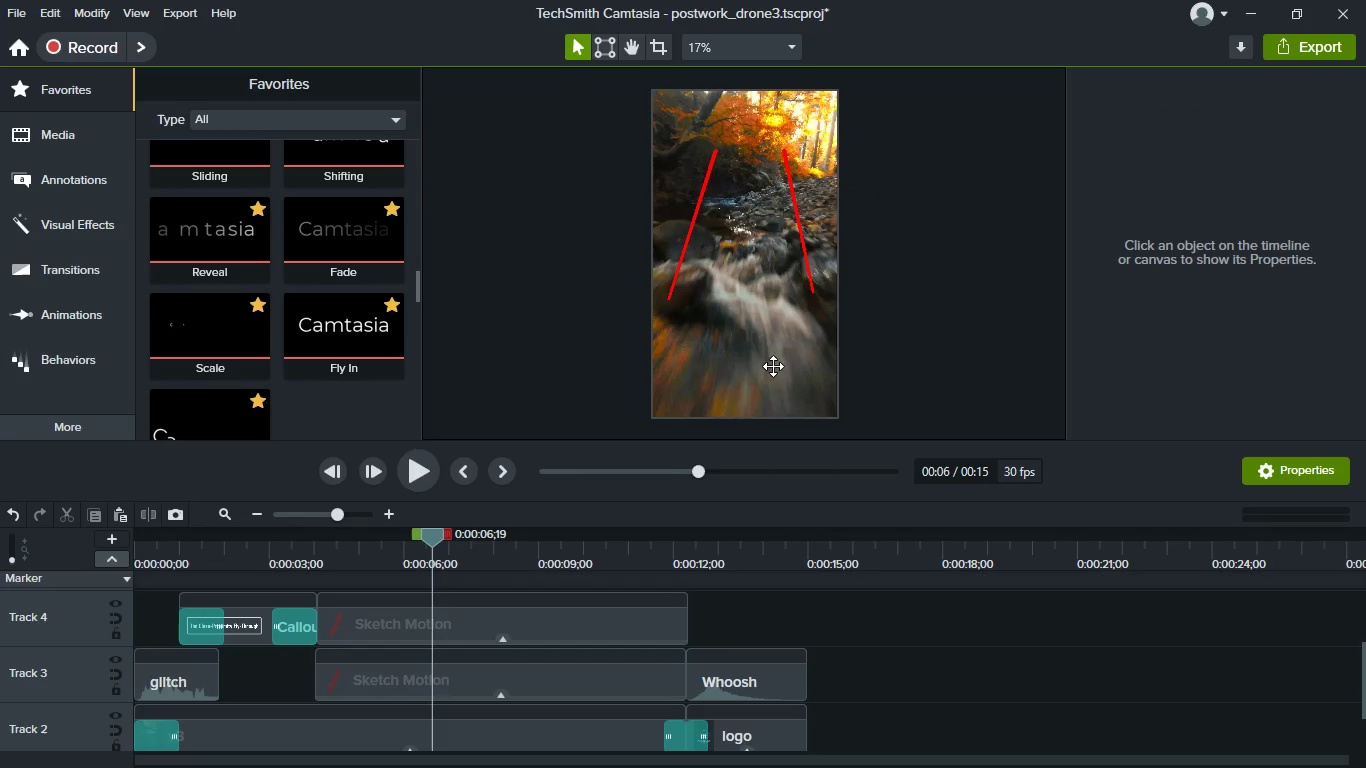 
left_click([586, 619])
 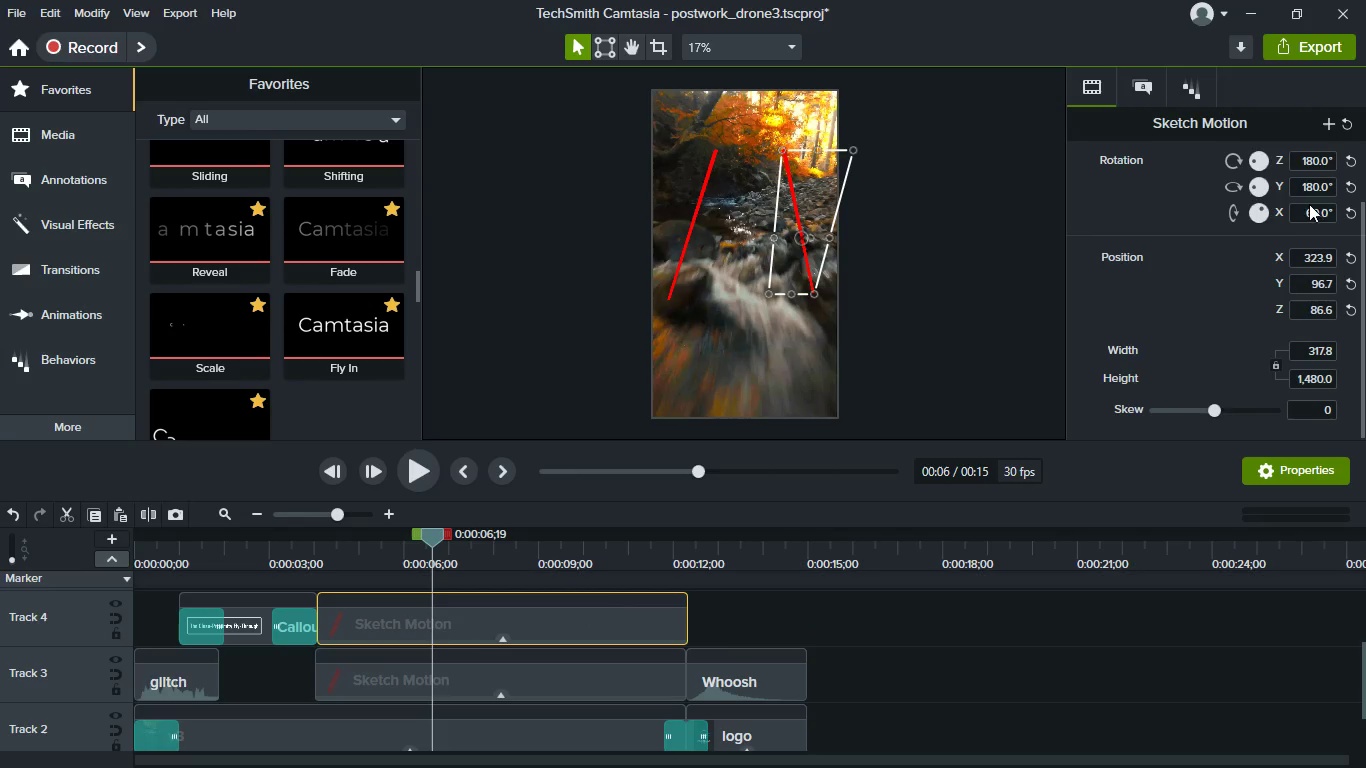 
left_click([1301, 217])
 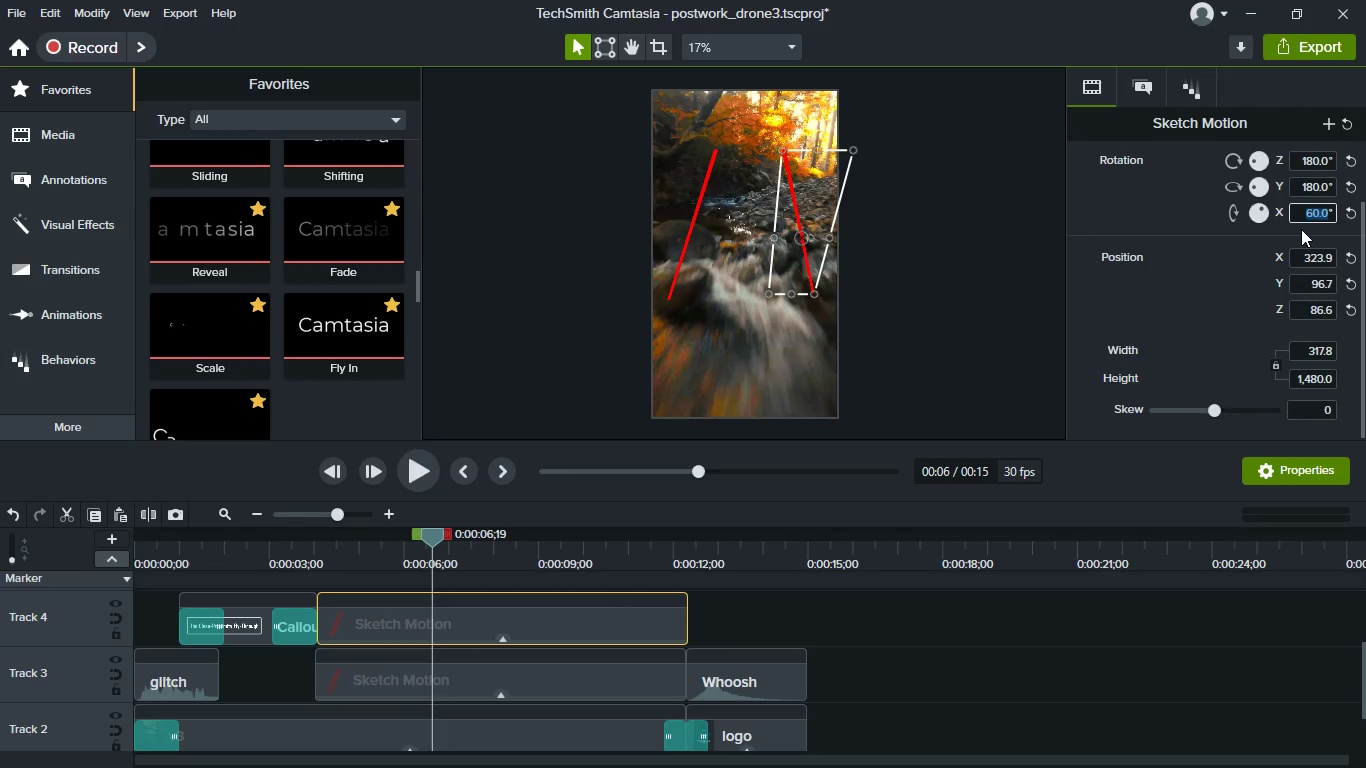 
type(80)
 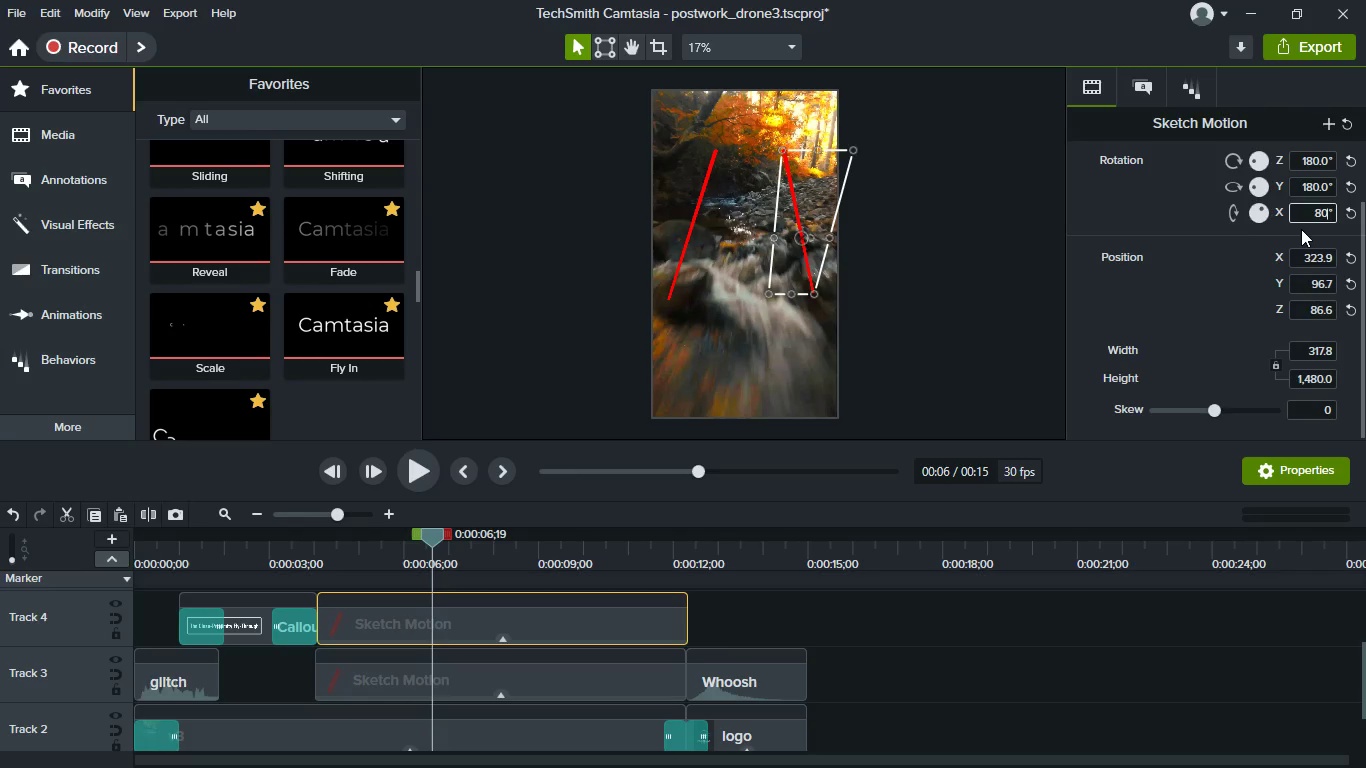 
key(Enter)
 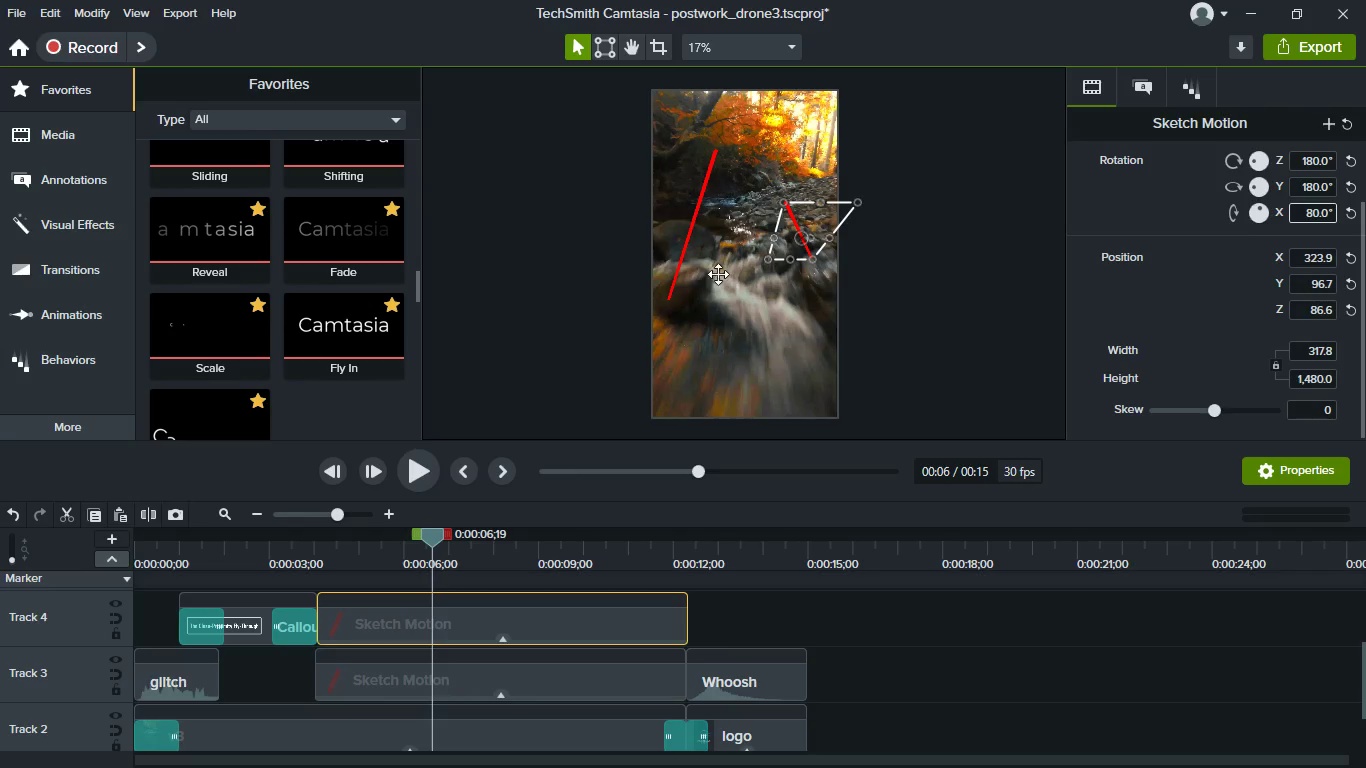 
left_click([686, 257])
 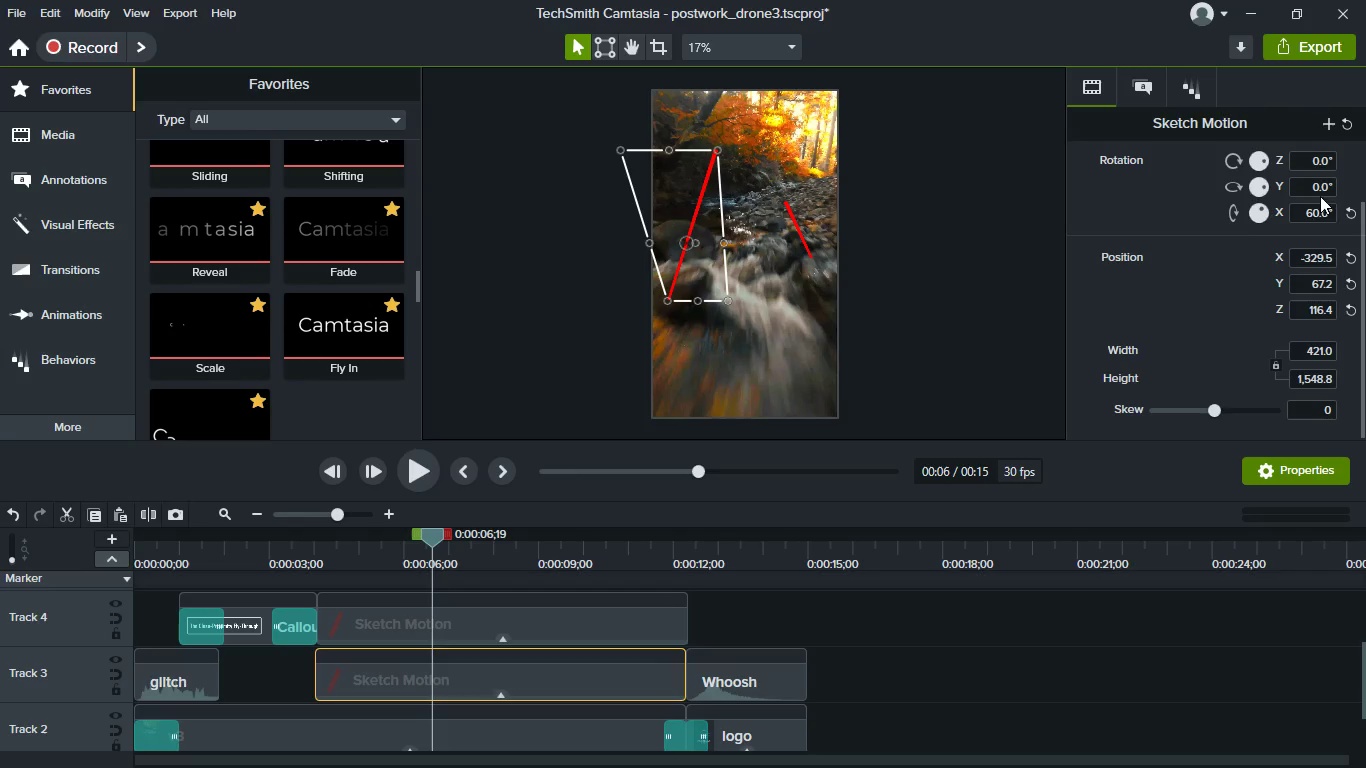 
left_click([1320, 212])
 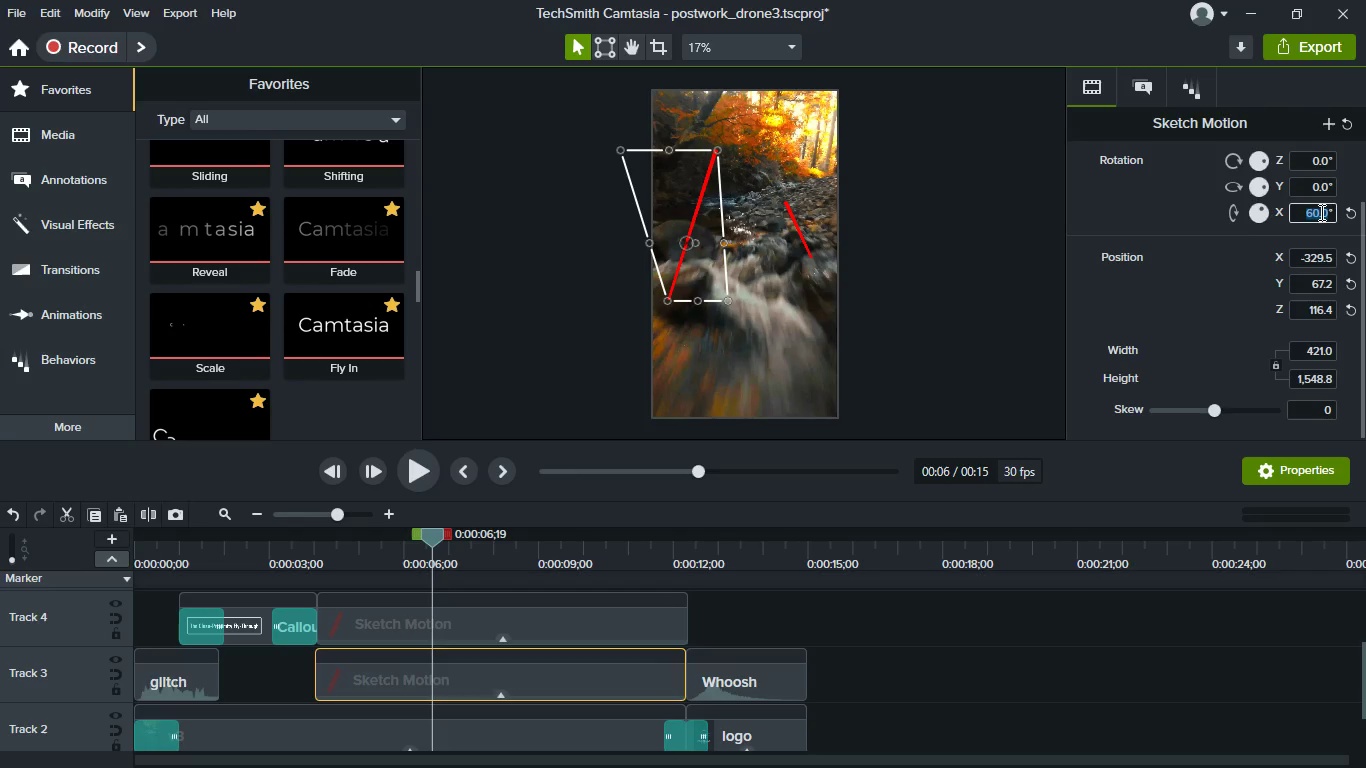 
type(80)
 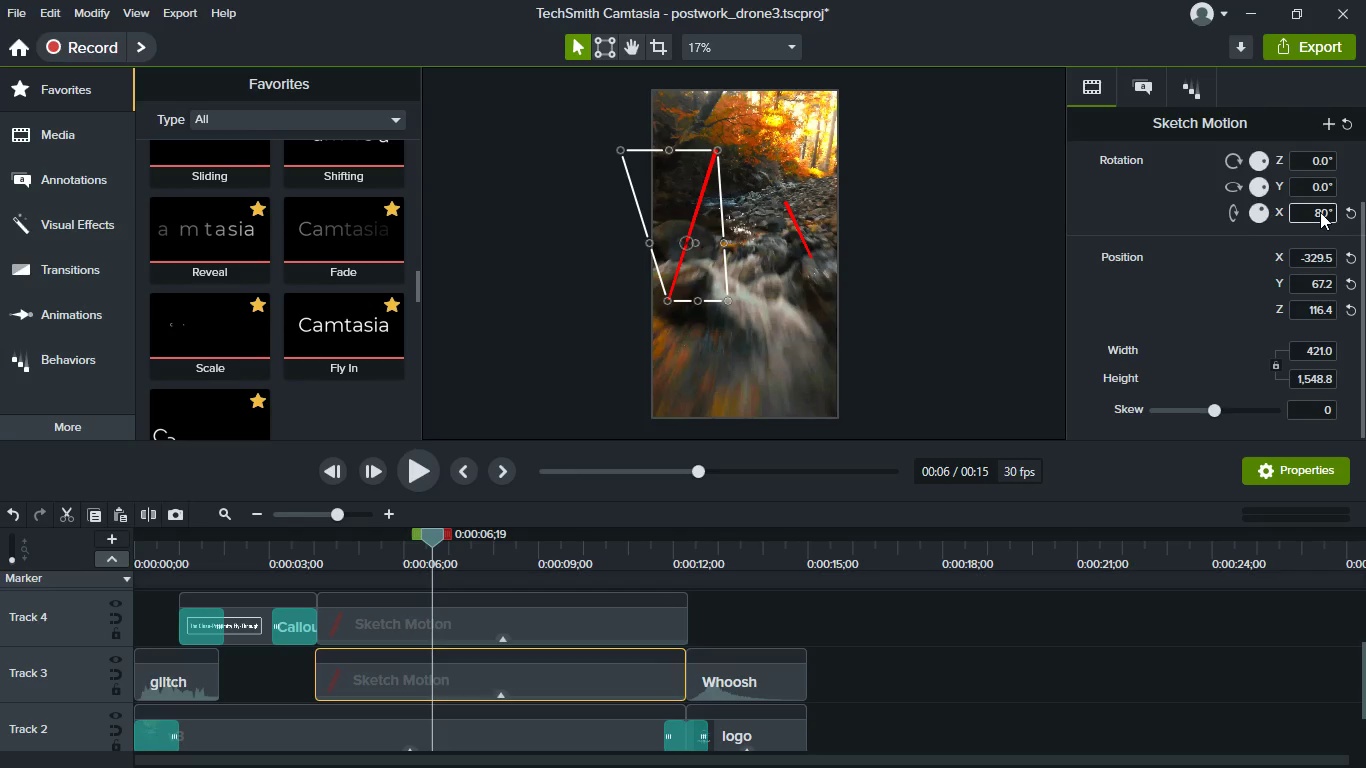 
key(Enter)
 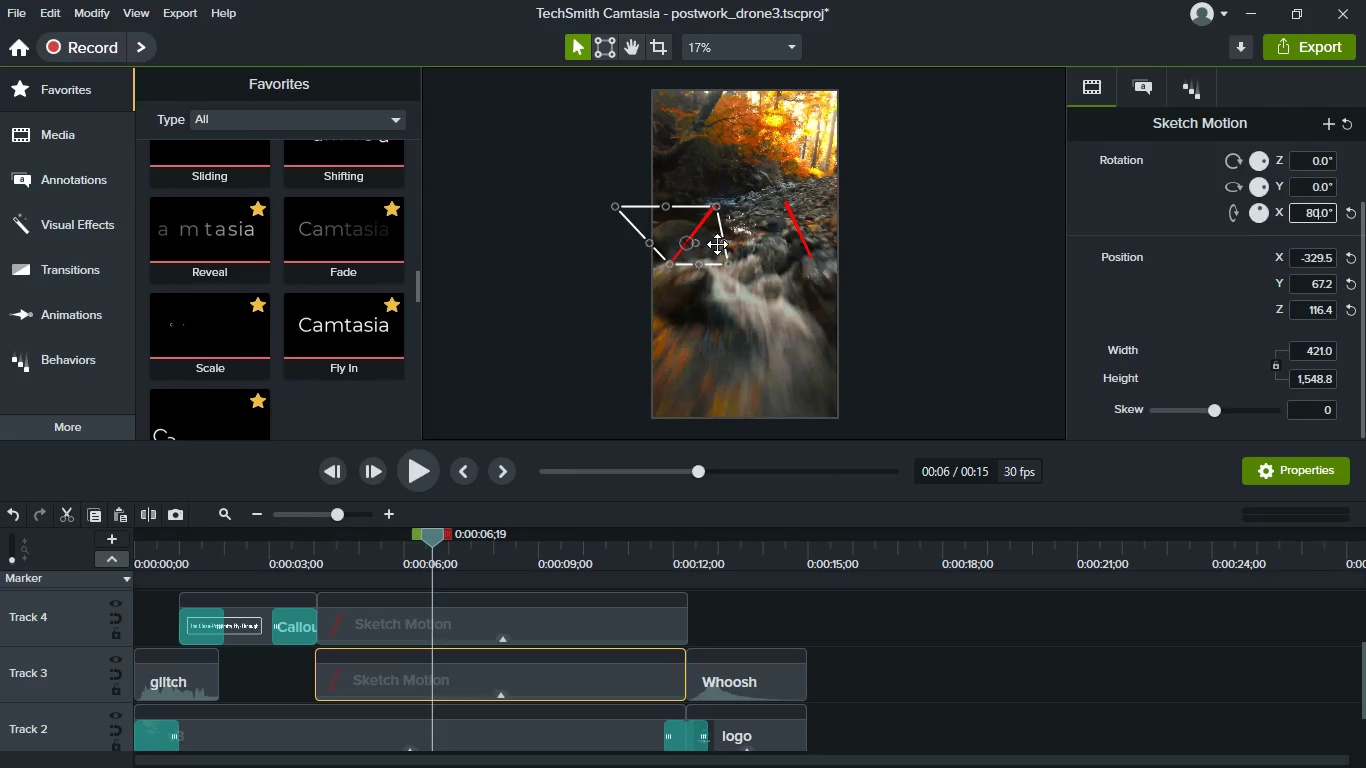 
left_click_drag(start_coordinate=[703, 241], to_coordinate=[700, 231])
 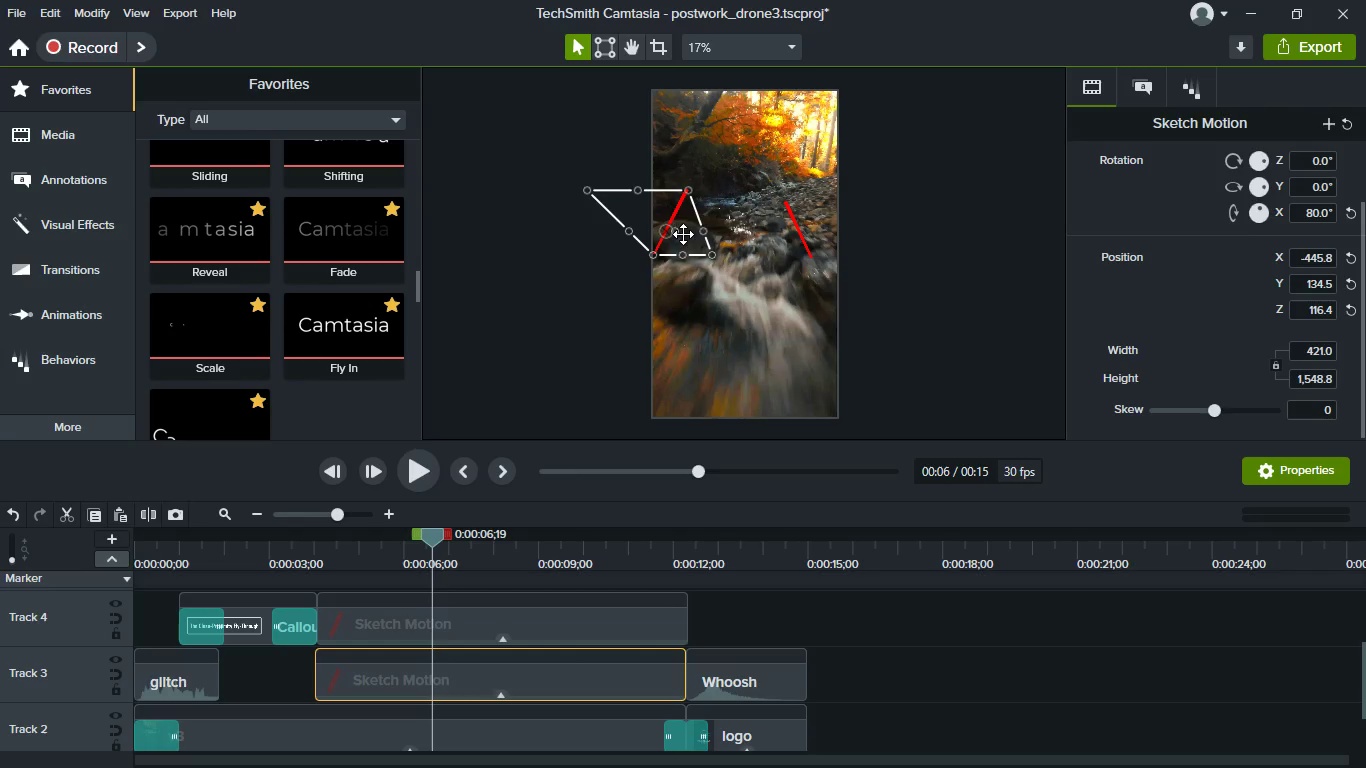 
scroll: coordinate [678, 226], scroll_direction: up, amount: 4.0
 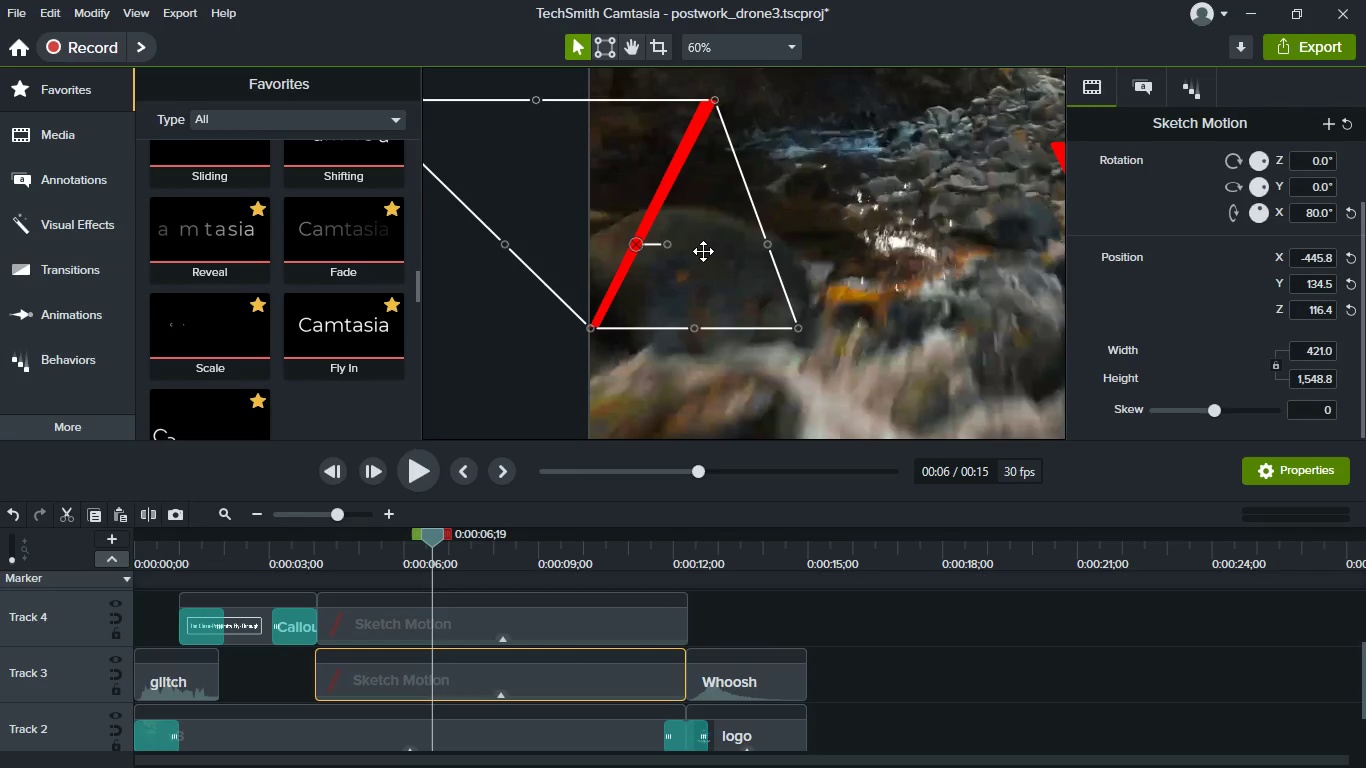 
left_click_drag(start_coordinate=[703, 251], to_coordinate=[759, 272])
 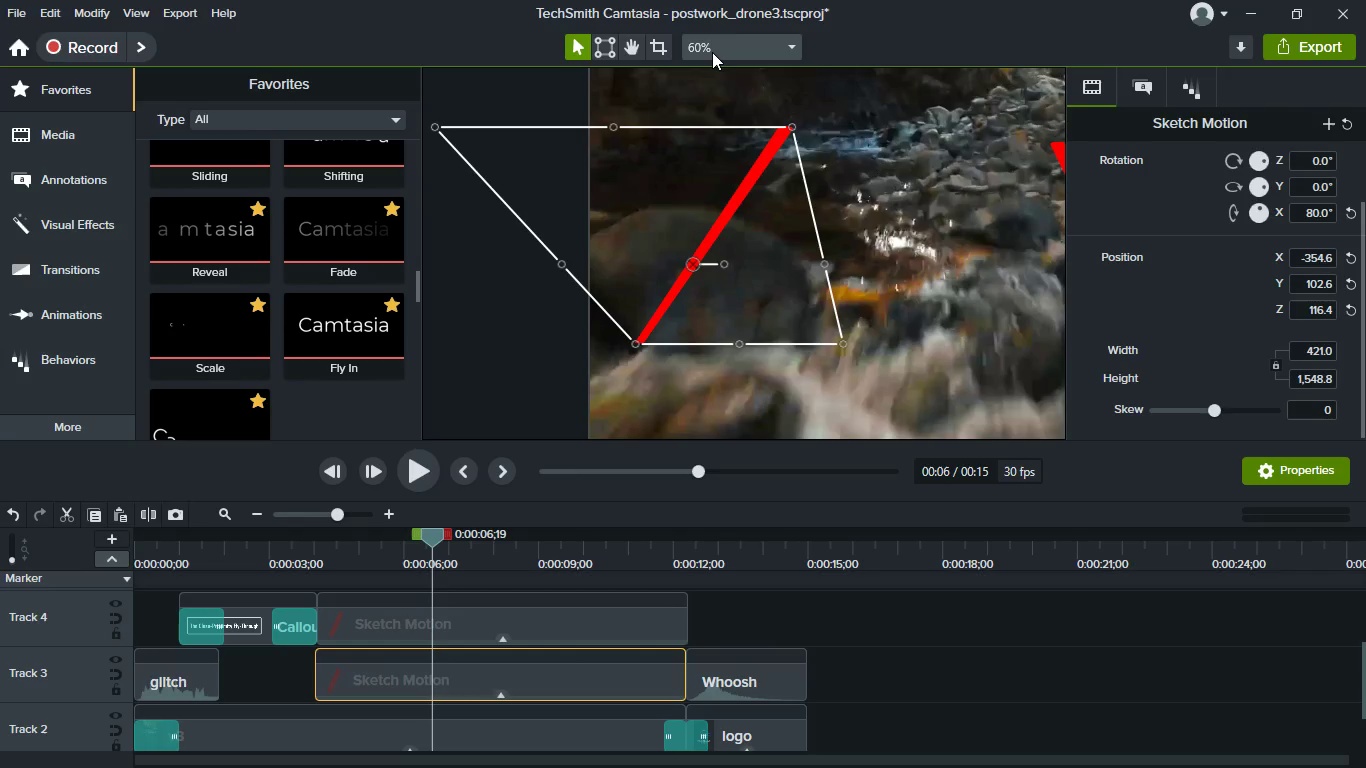 
left_click([712, 52])
 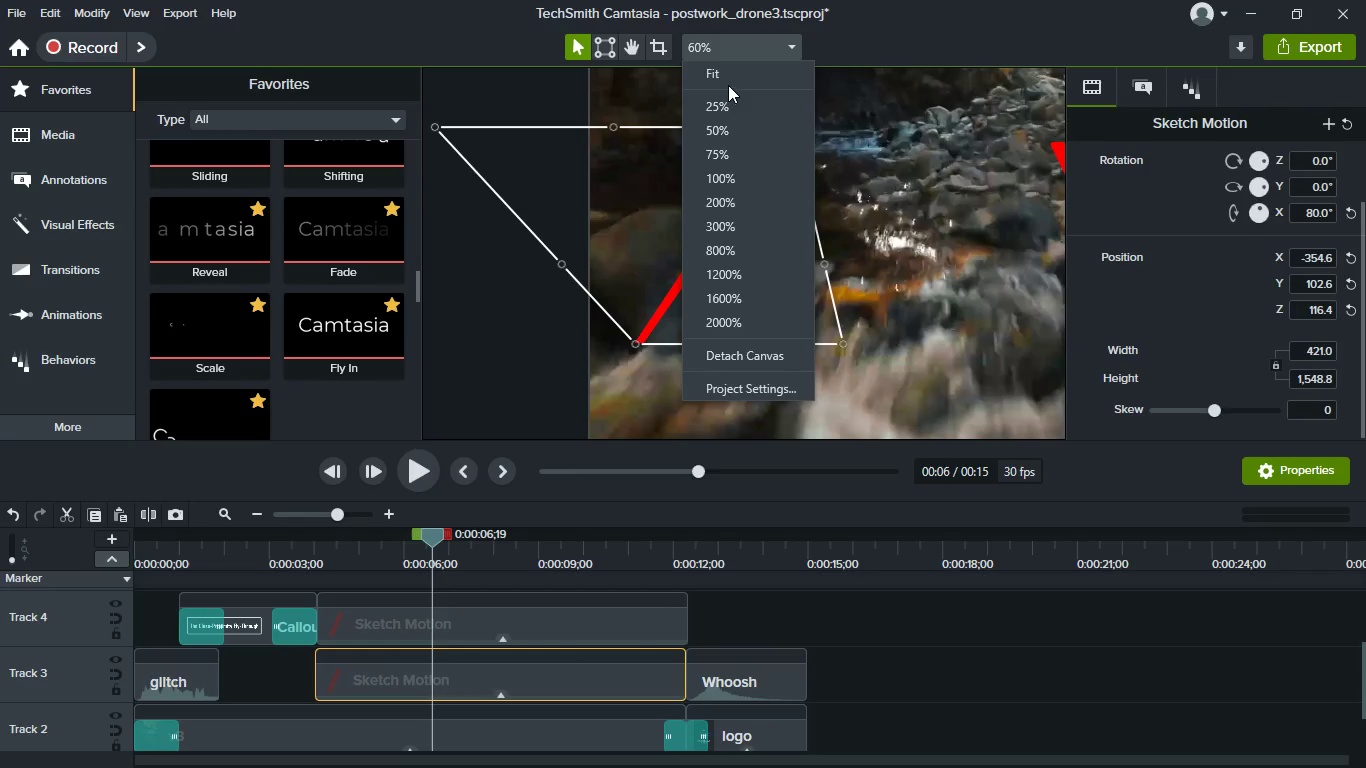 
left_click([728, 73])
 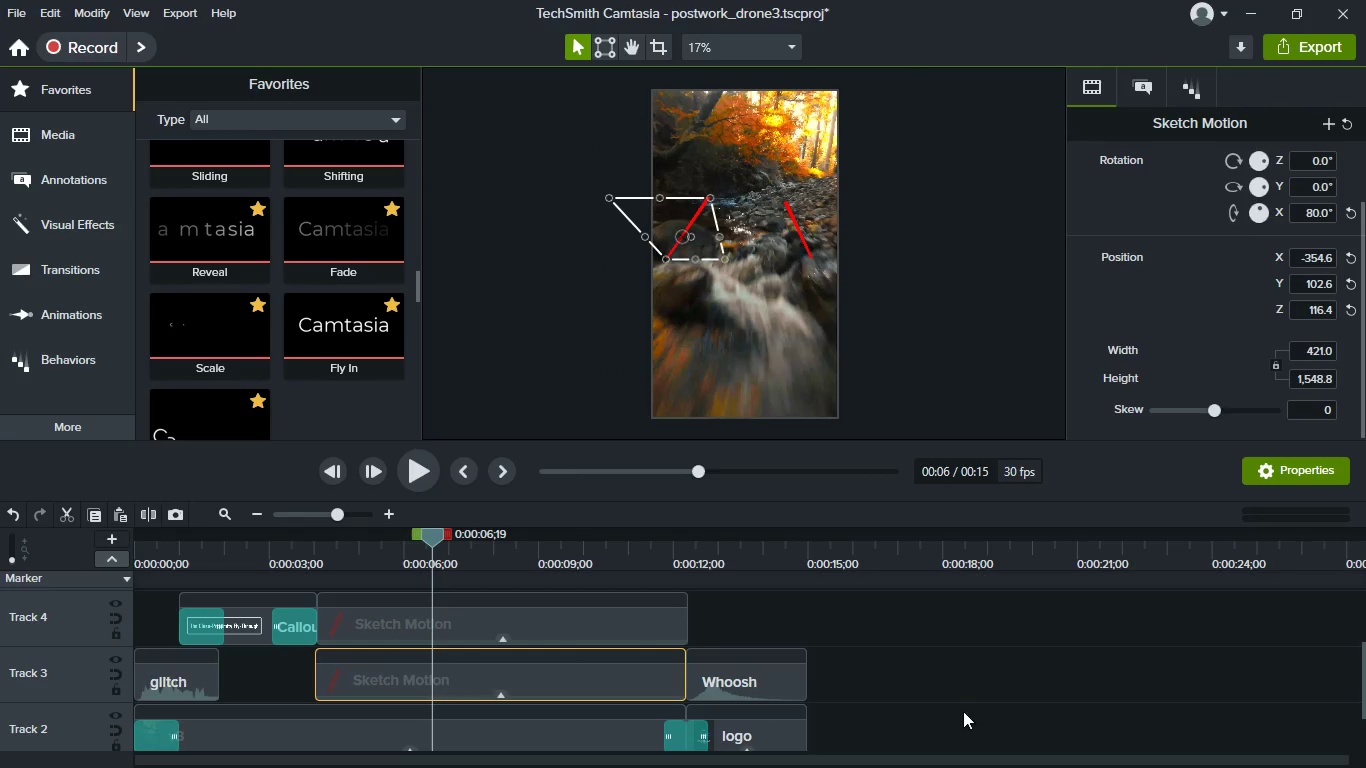 
left_click([966, 692])
 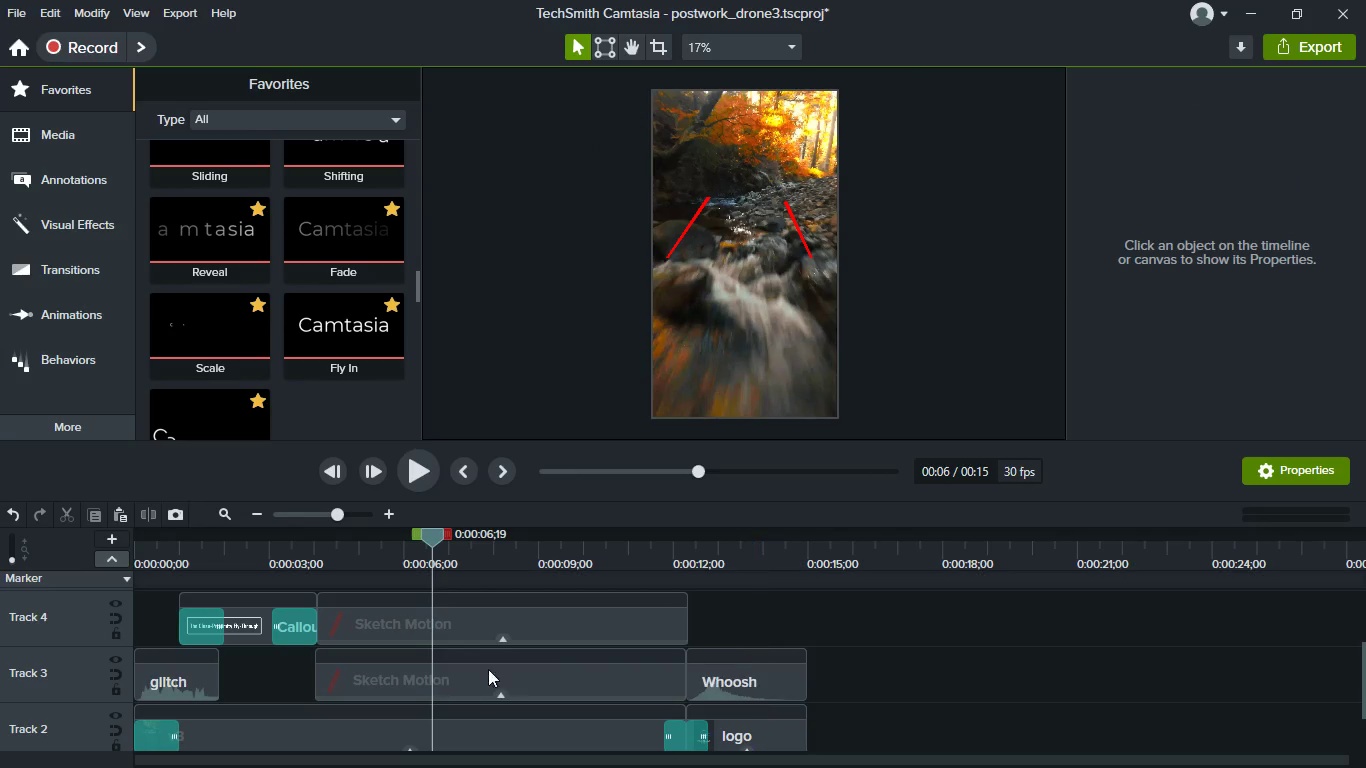 
scroll: coordinate [407, 674], scroll_direction: up, amount: 2.0
 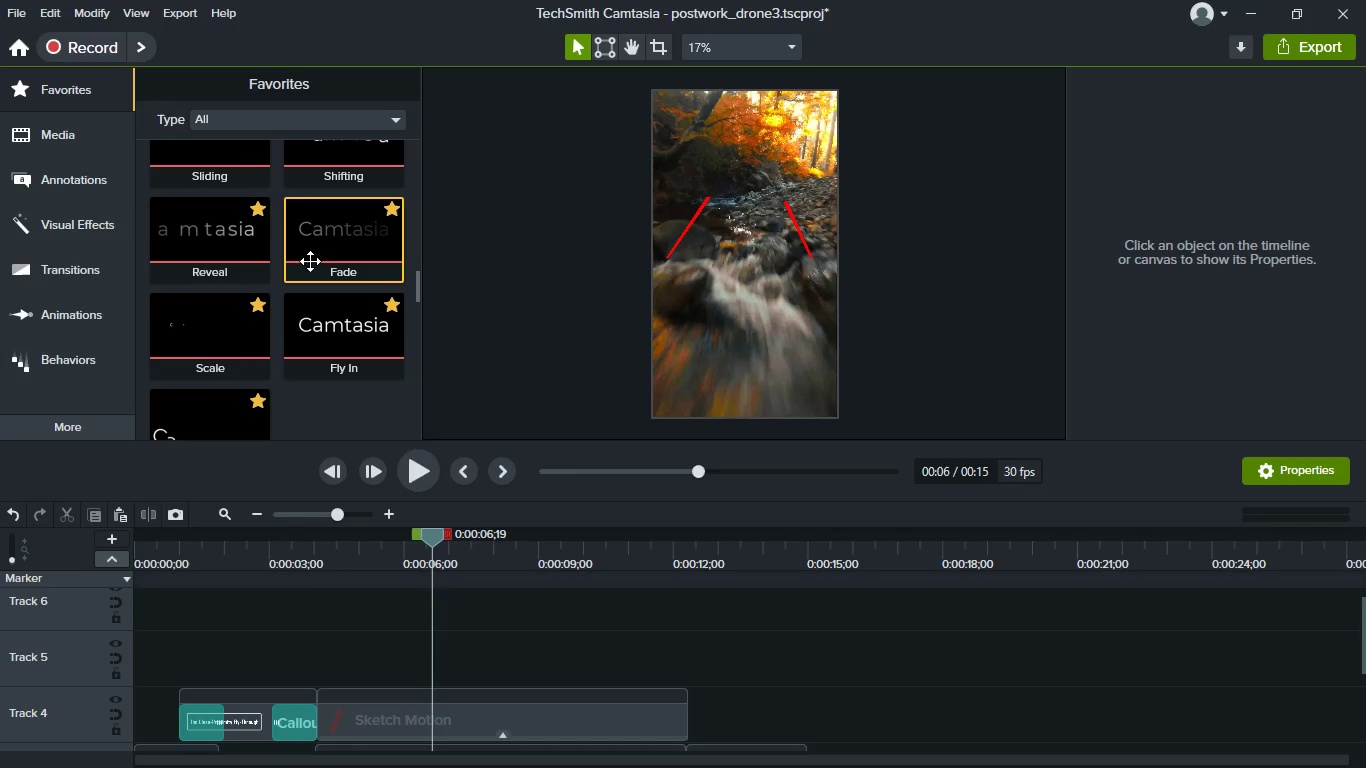 
left_click([87, 138])
 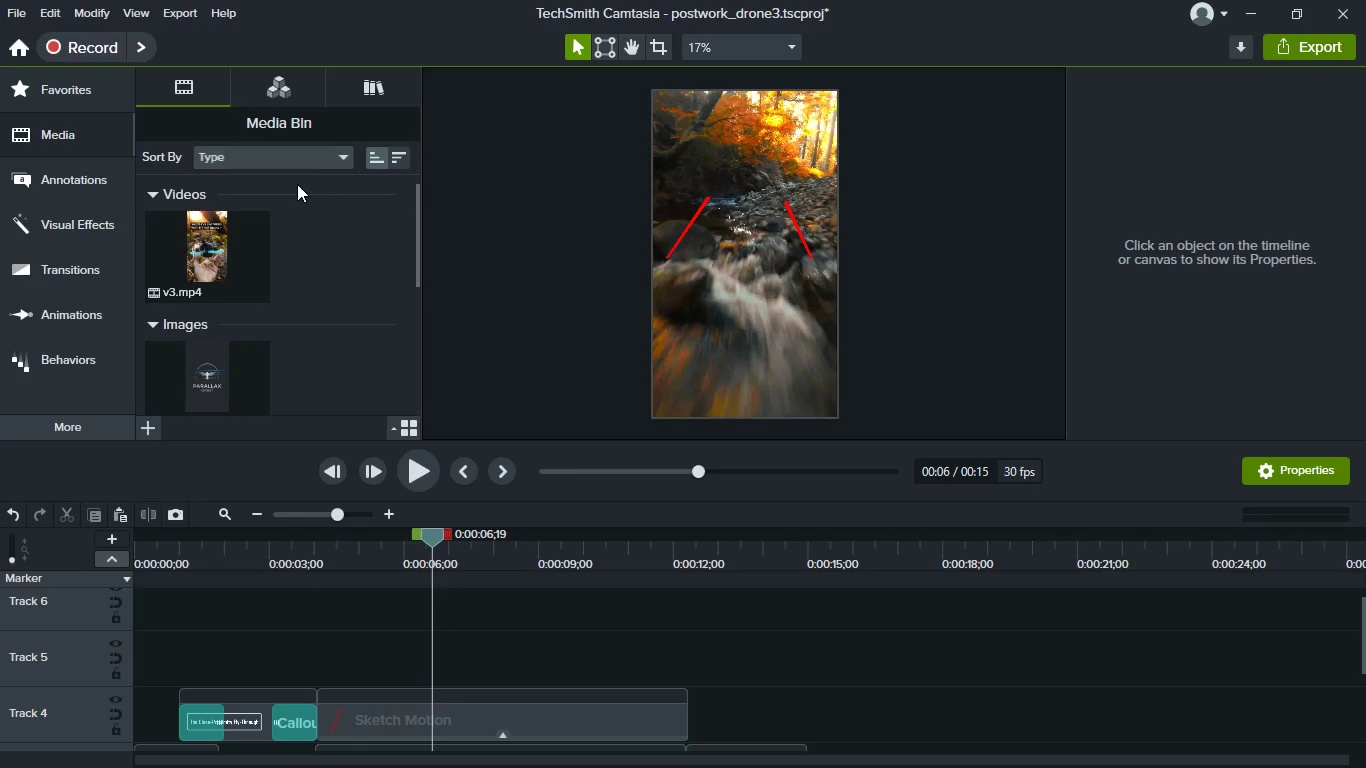 
left_click([355, 86])
 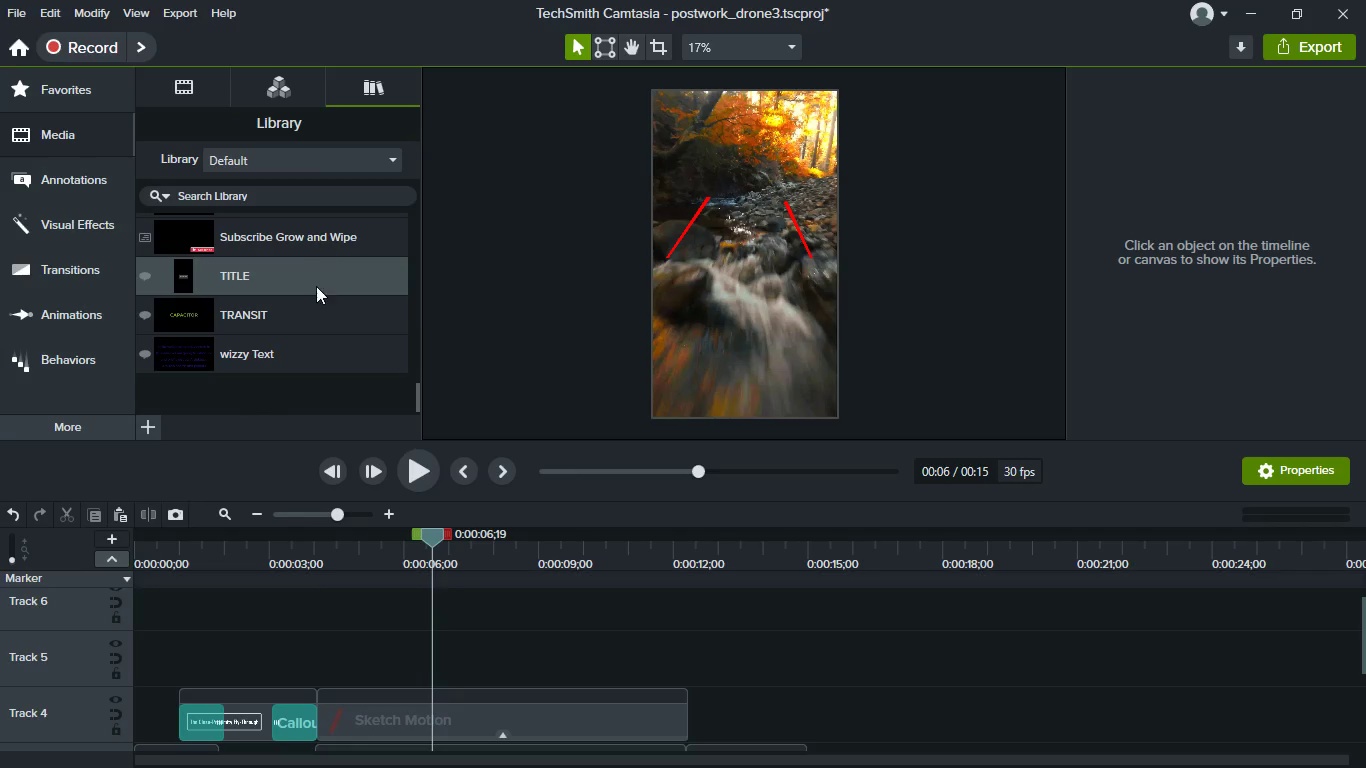 
scroll: coordinate [314, 298], scroll_direction: up, amount: 7.0
 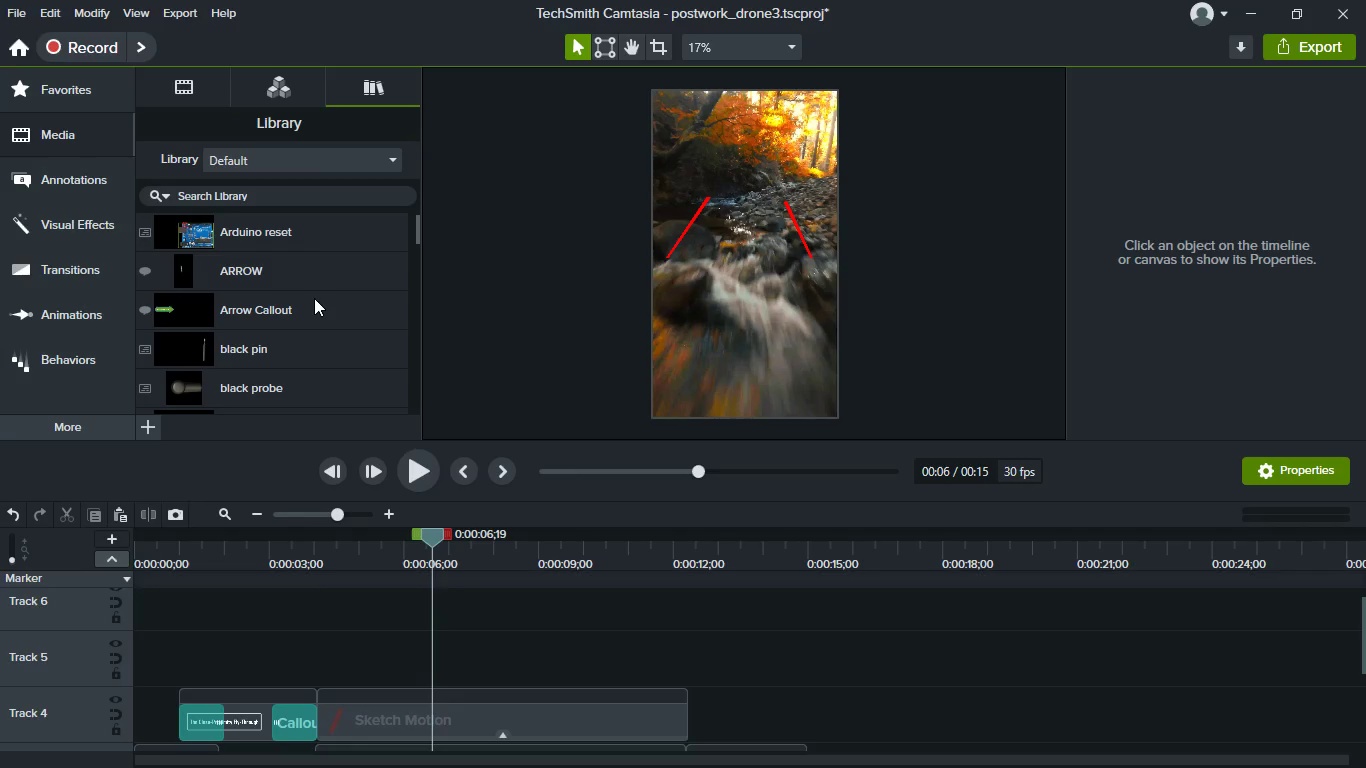 
scroll: coordinate [313, 306], scroll_direction: down, amount: 5.0
 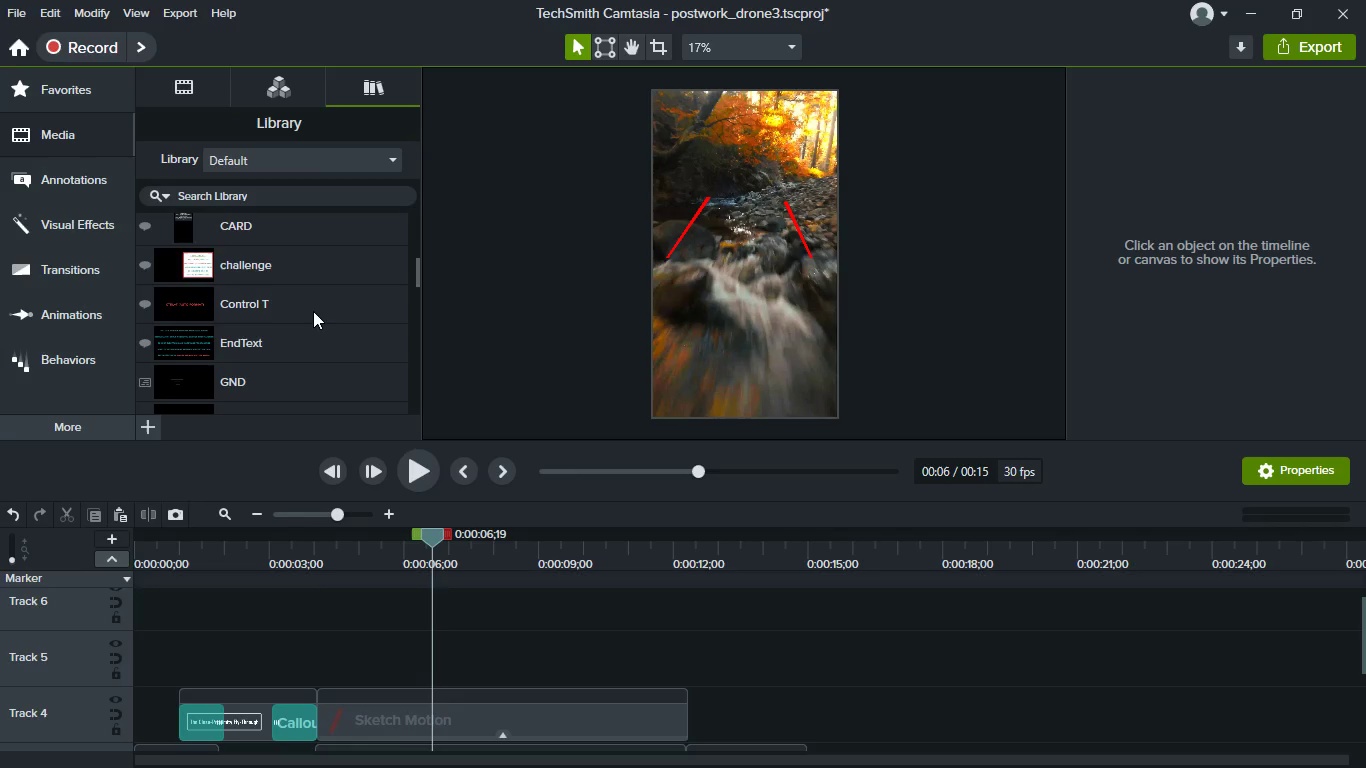 
scroll: coordinate [313, 311], scroll_direction: up, amount: 12.0
 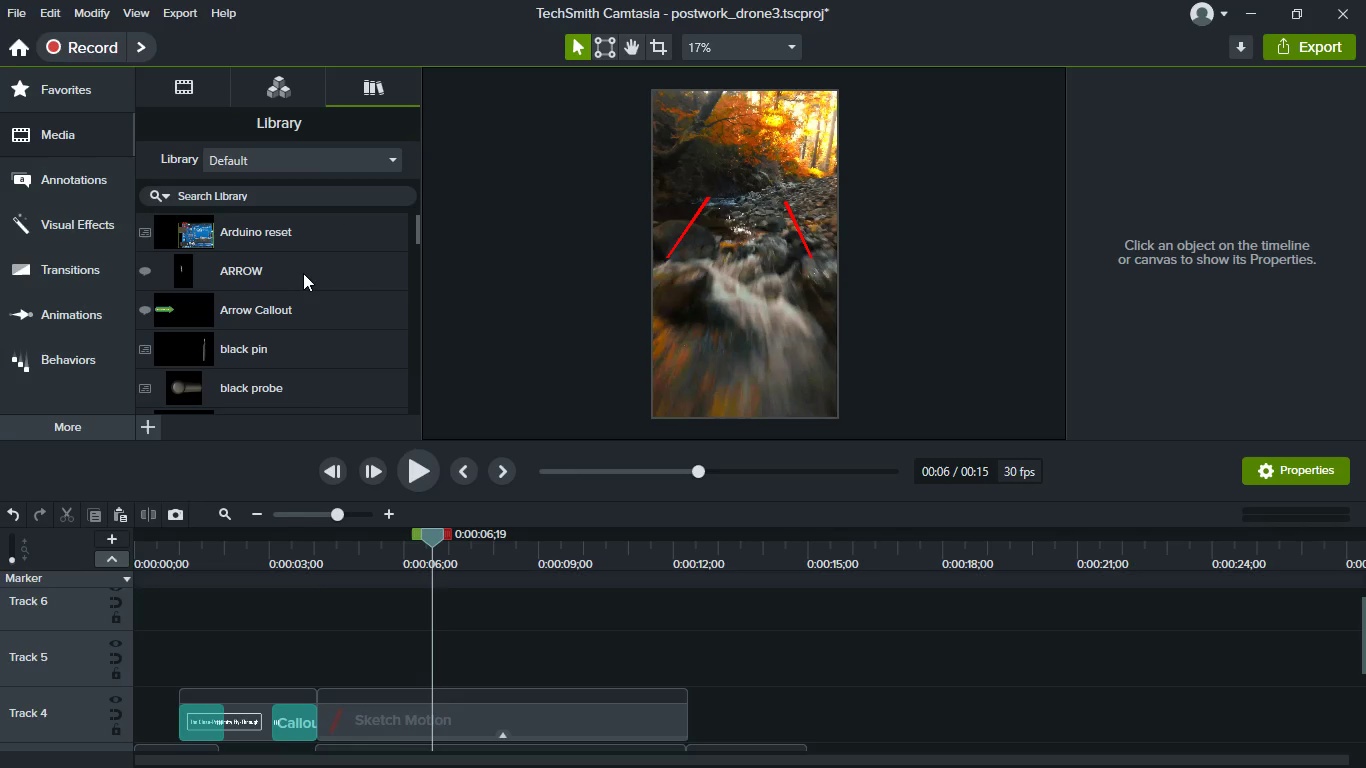 
left_click_drag(start_coordinate=[303, 273], to_coordinate=[466, 672])
 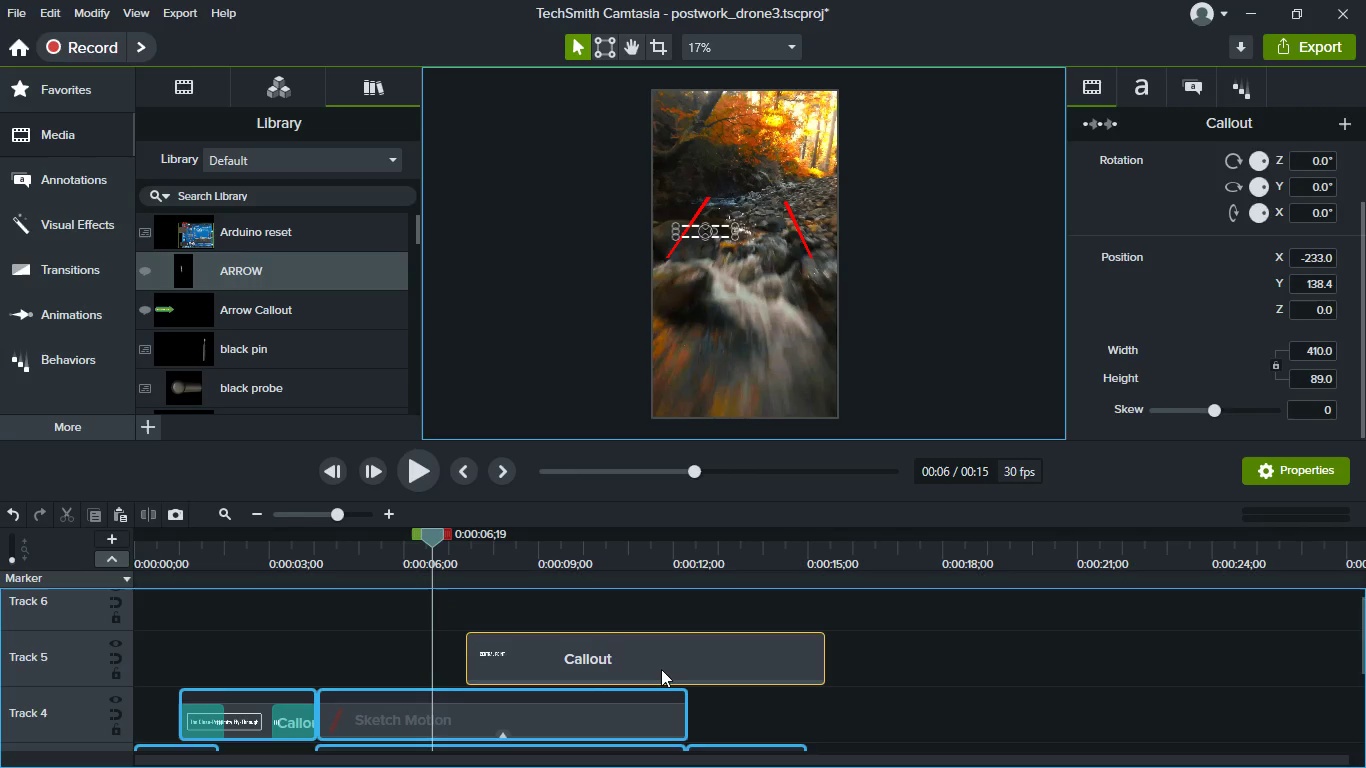 
left_click_drag(start_coordinate=[661, 669], to_coordinate=[454, 656])
 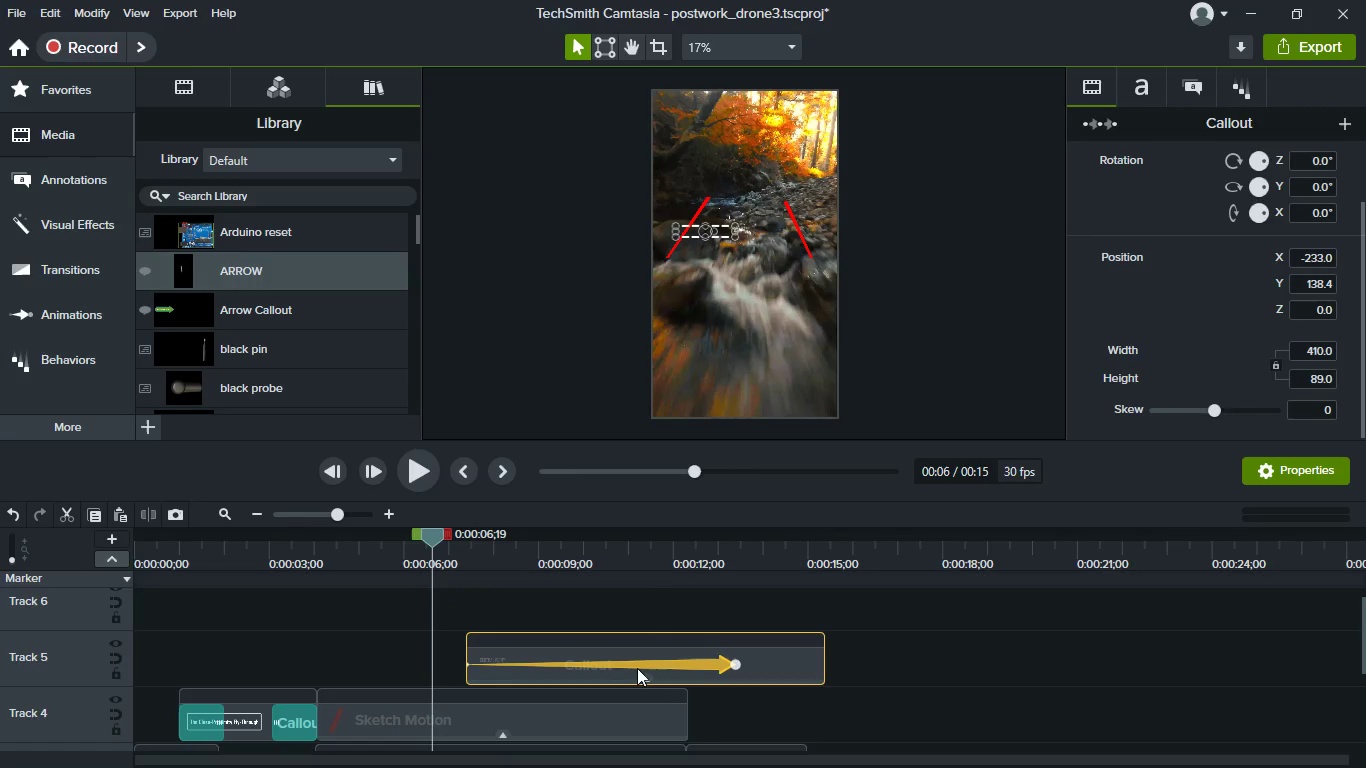 
left_click([637, 667])
 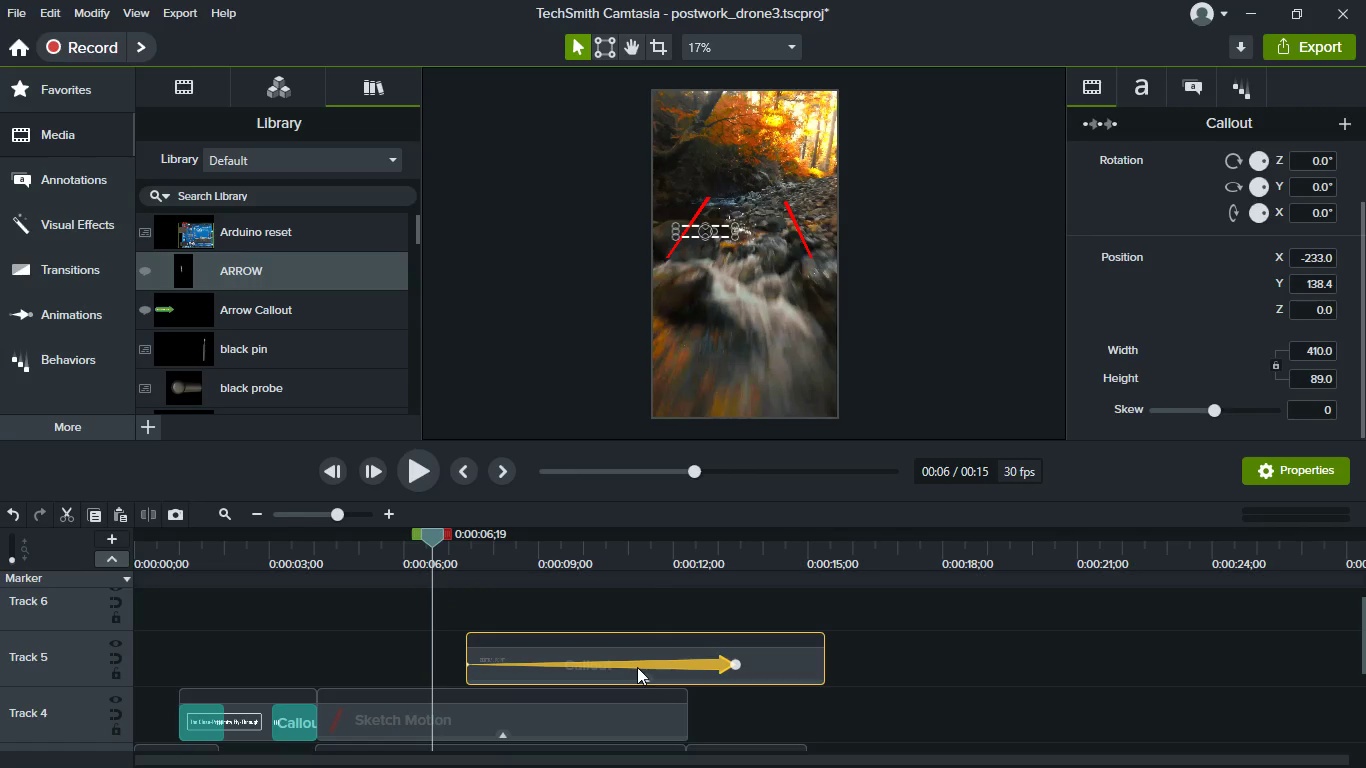 
key(Delete)
 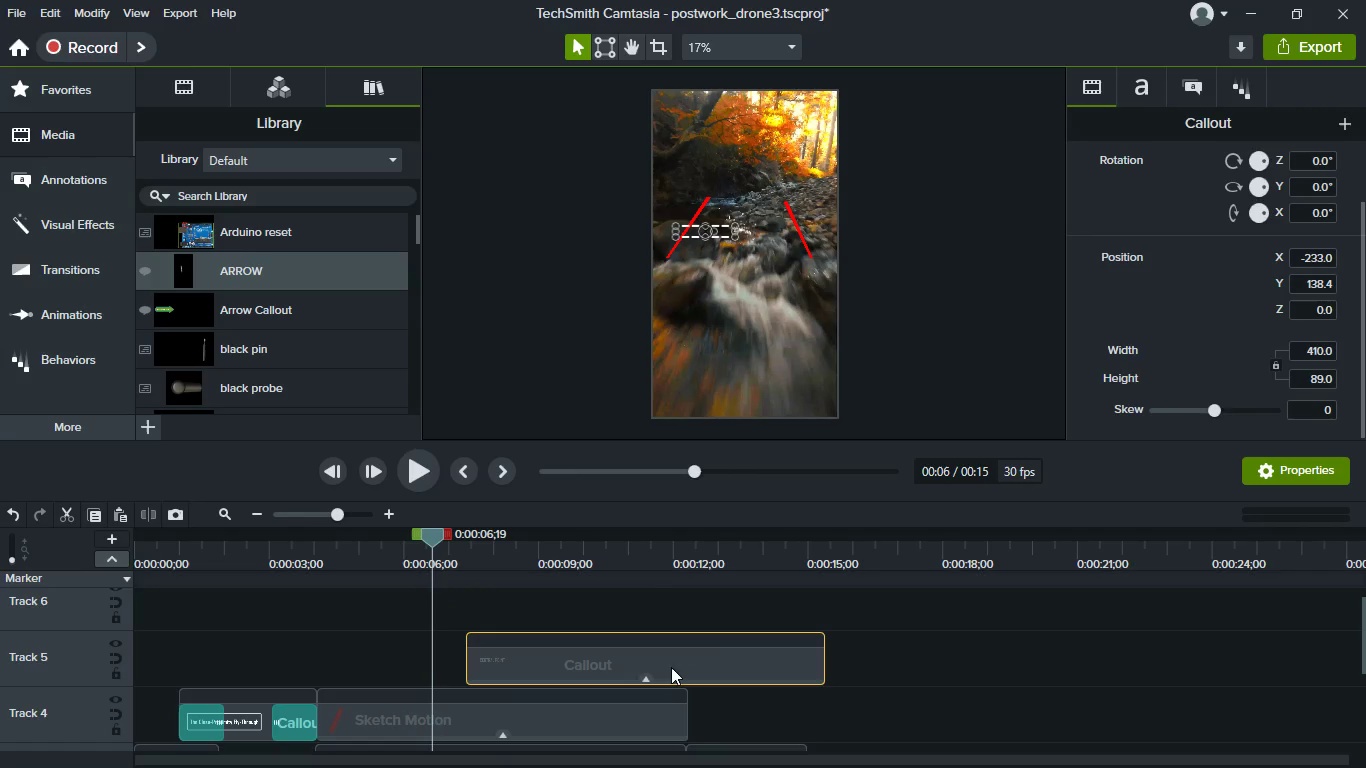 
left_click_drag(start_coordinate=[674, 667], to_coordinate=[533, 664])
 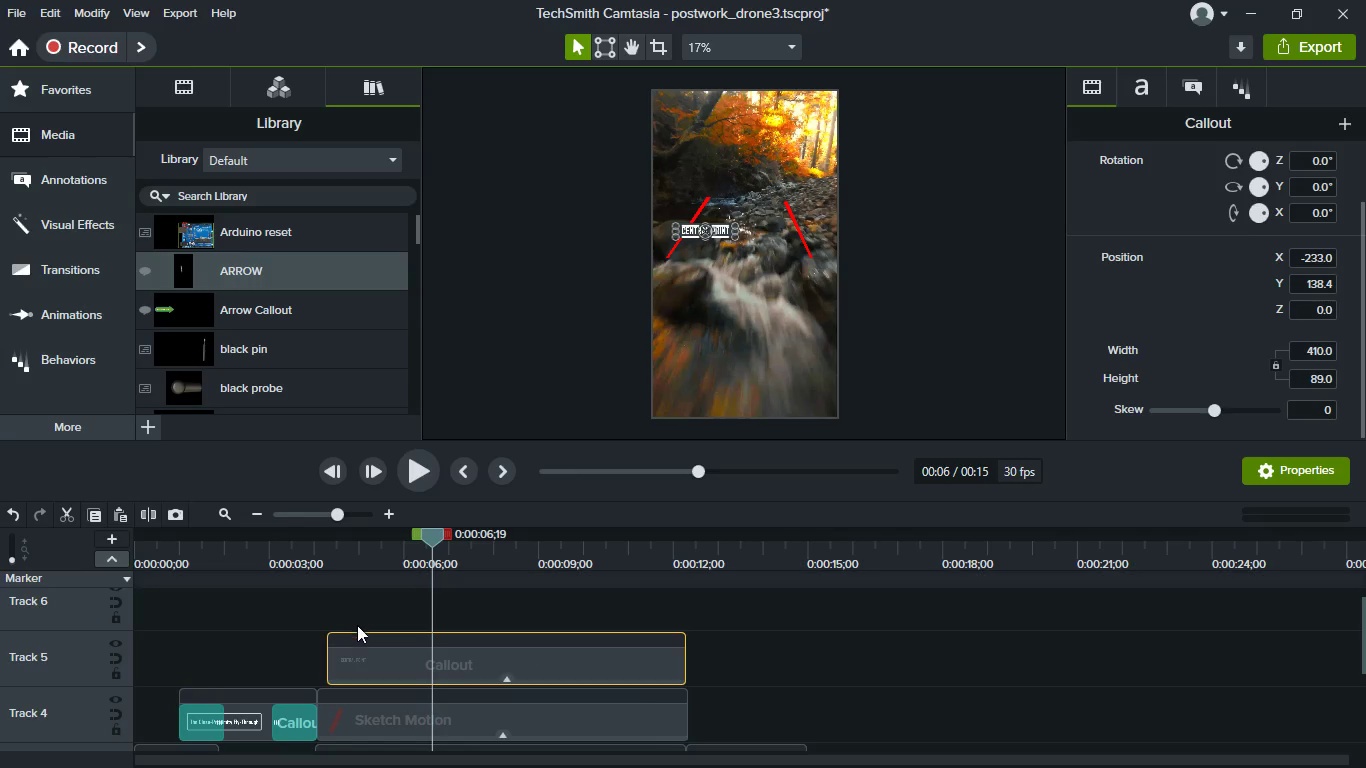 
left_click_drag(start_coordinate=[329, 662], to_coordinate=[317, 658])
 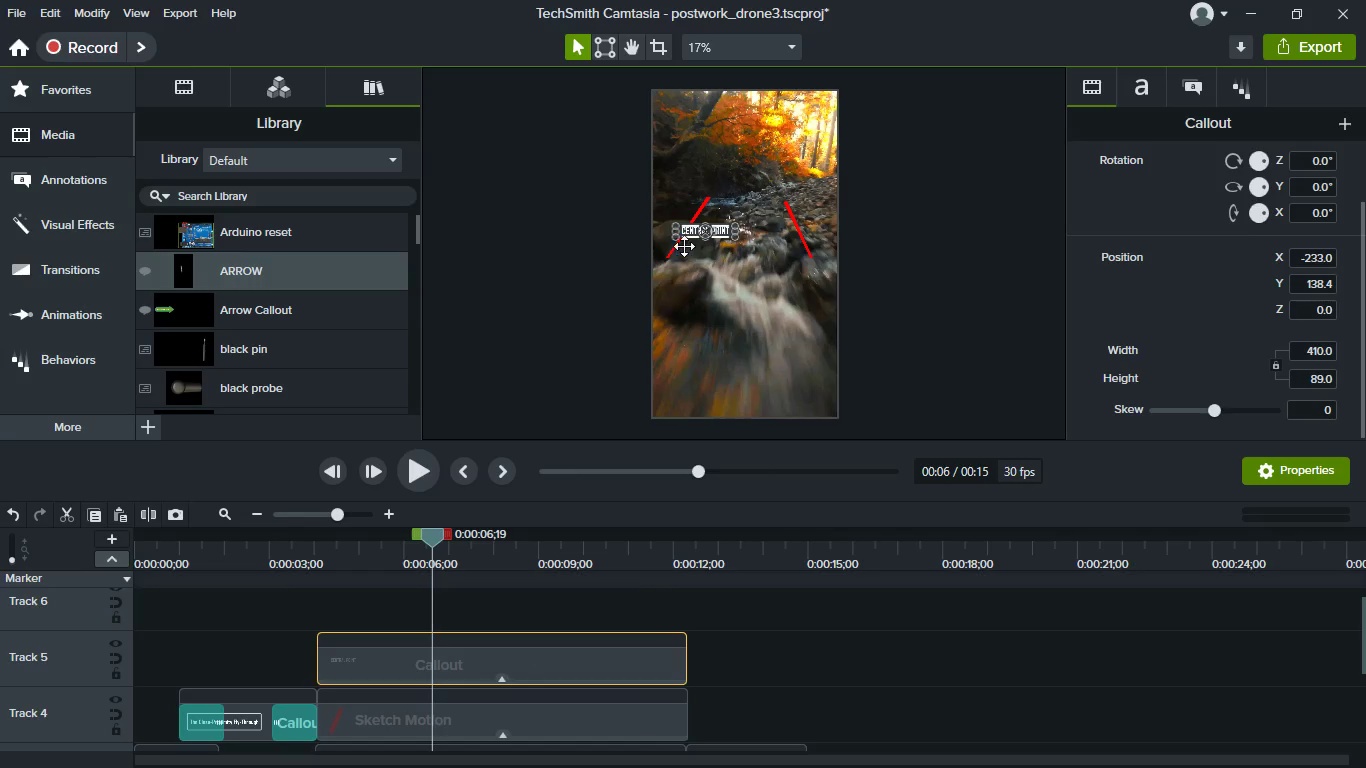 
scroll: coordinate [703, 225], scroll_direction: up, amount: 3.0
 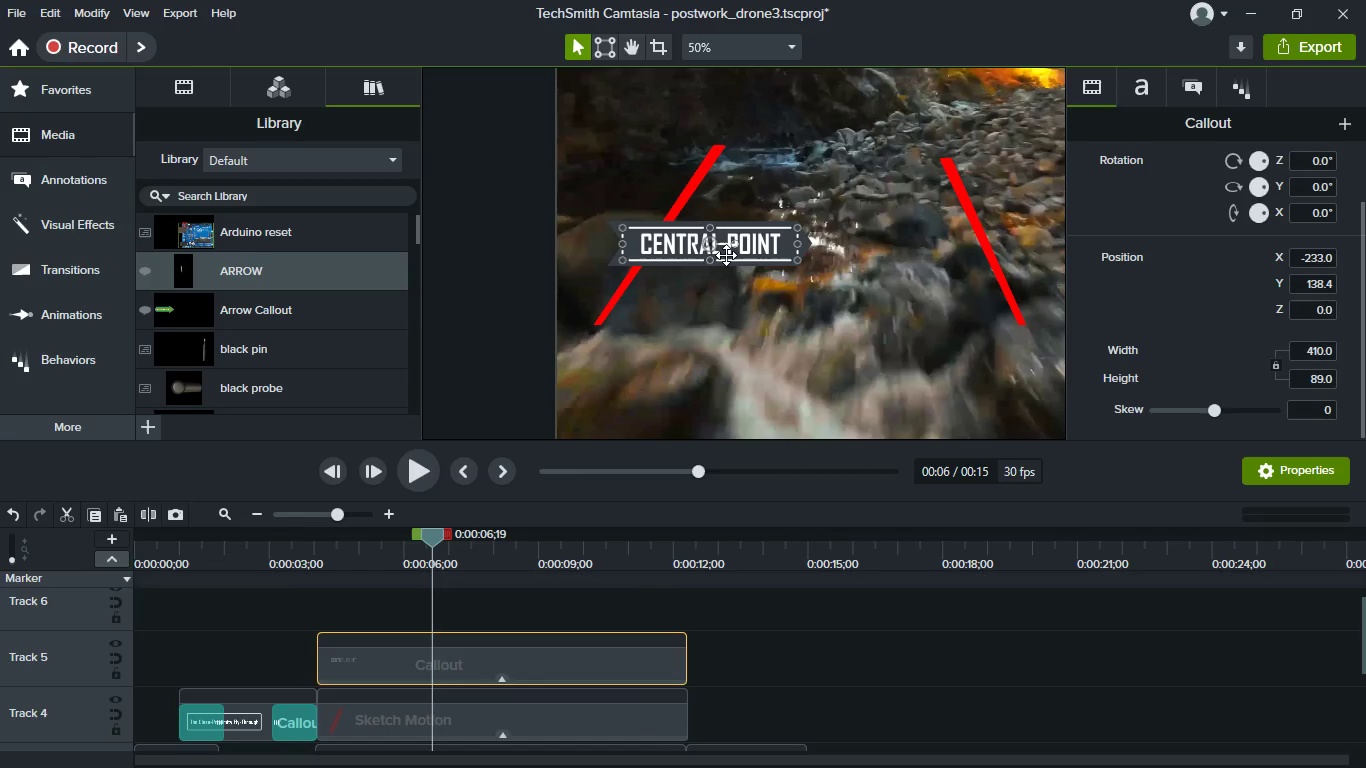 
left_click_drag(start_coordinate=[726, 255], to_coordinate=[766, 349])
 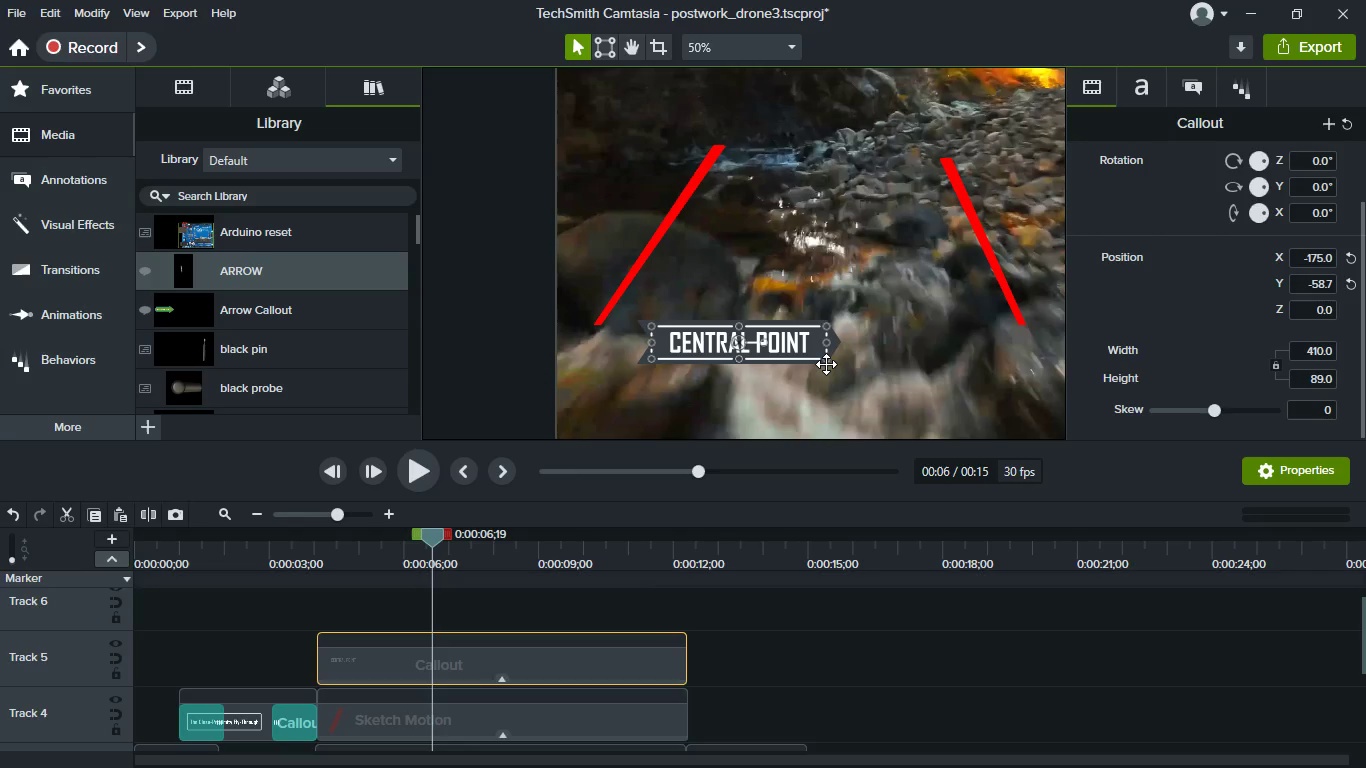 
left_click_drag(start_coordinate=[826, 361], to_coordinate=[871, 381])
 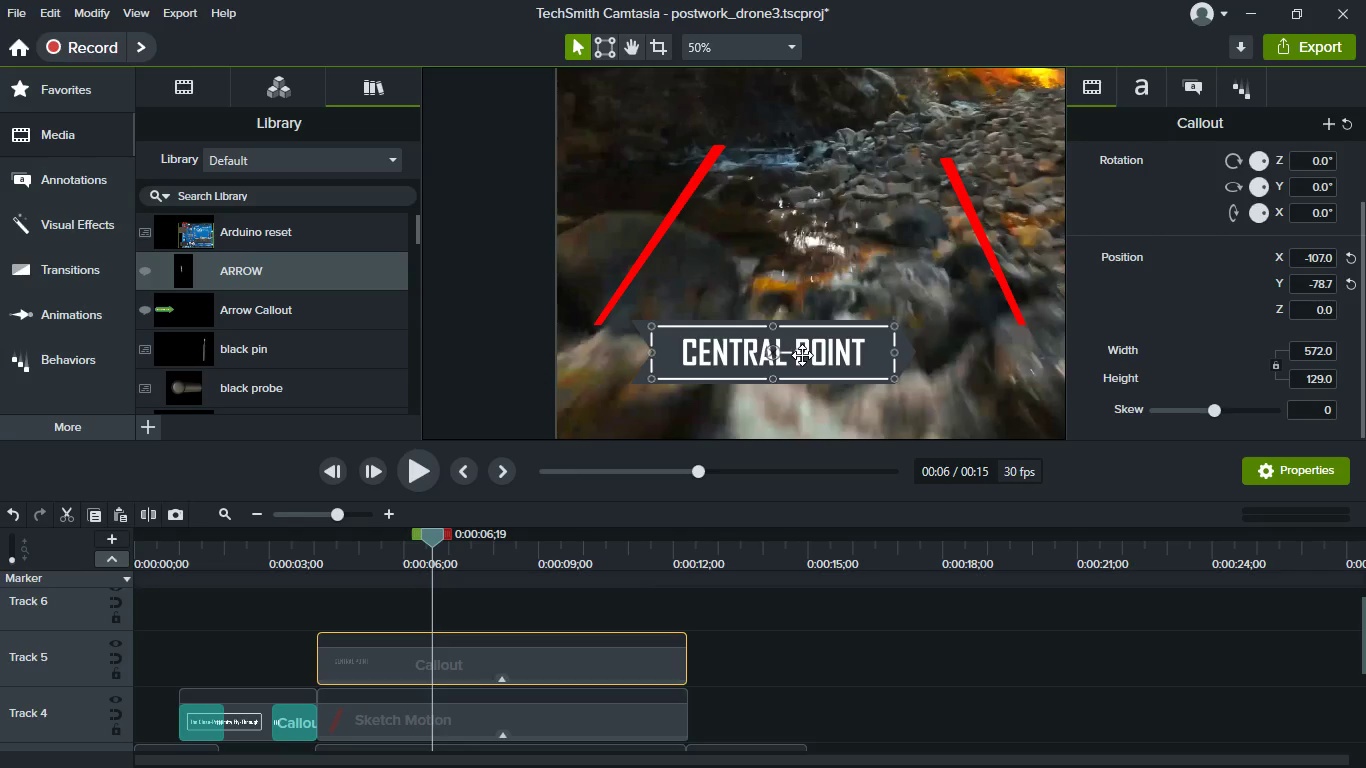 
left_click_drag(start_coordinate=[799, 355], to_coordinate=[785, 280])
 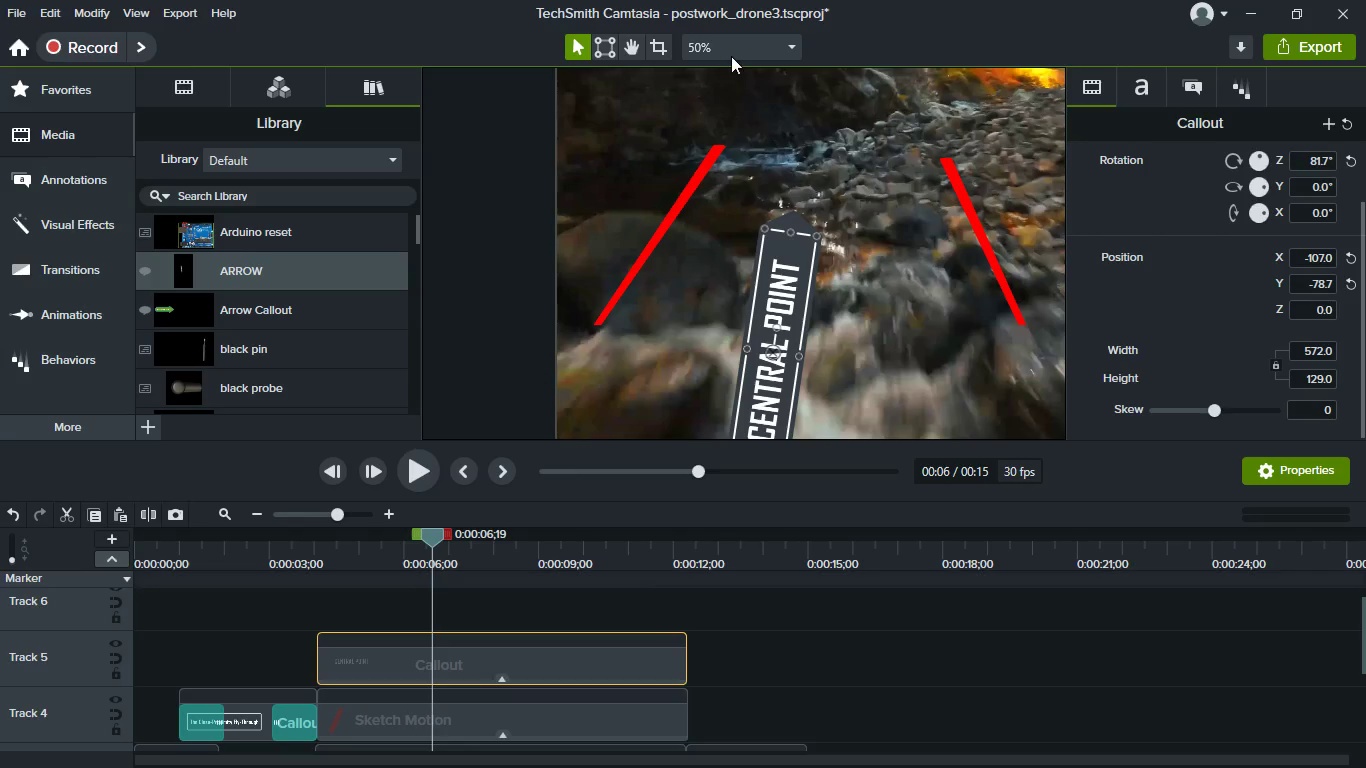 
left_click([729, 54])
 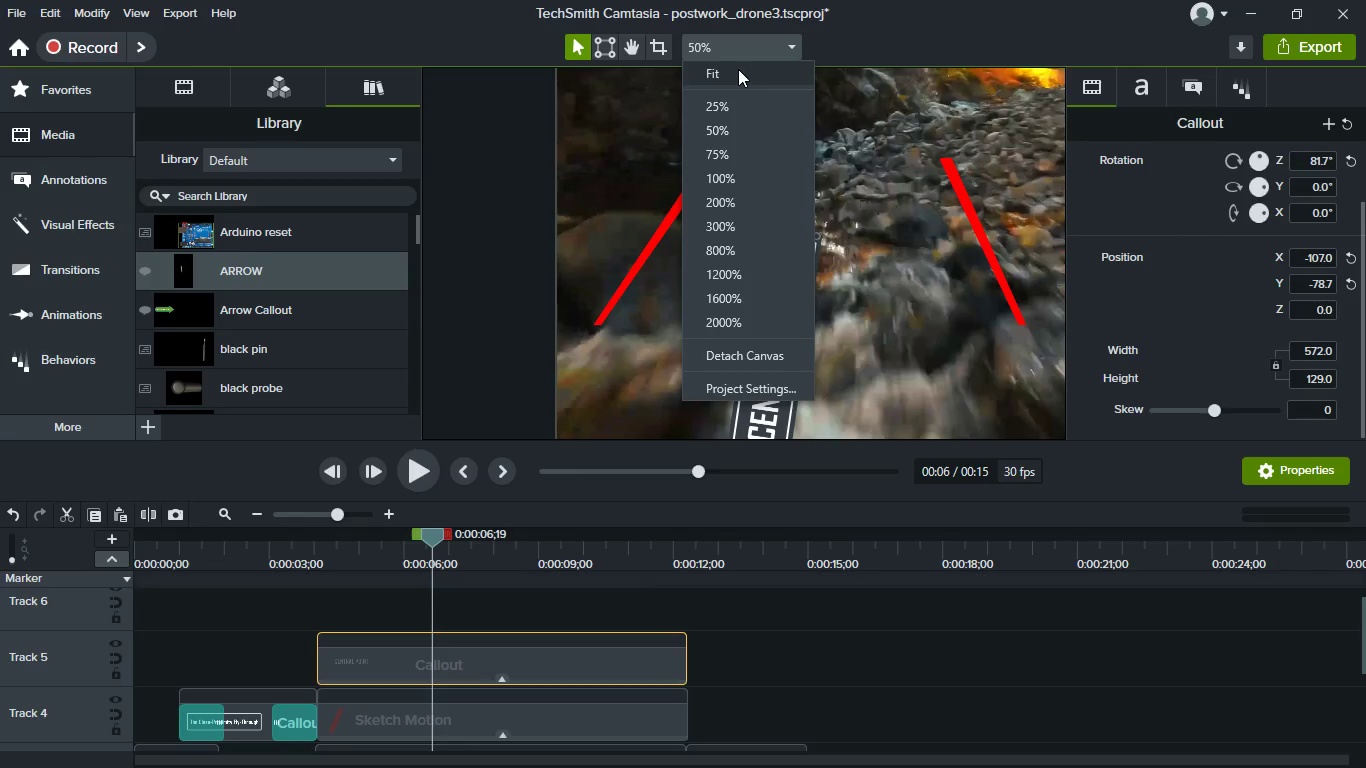 
left_click([738, 69])
 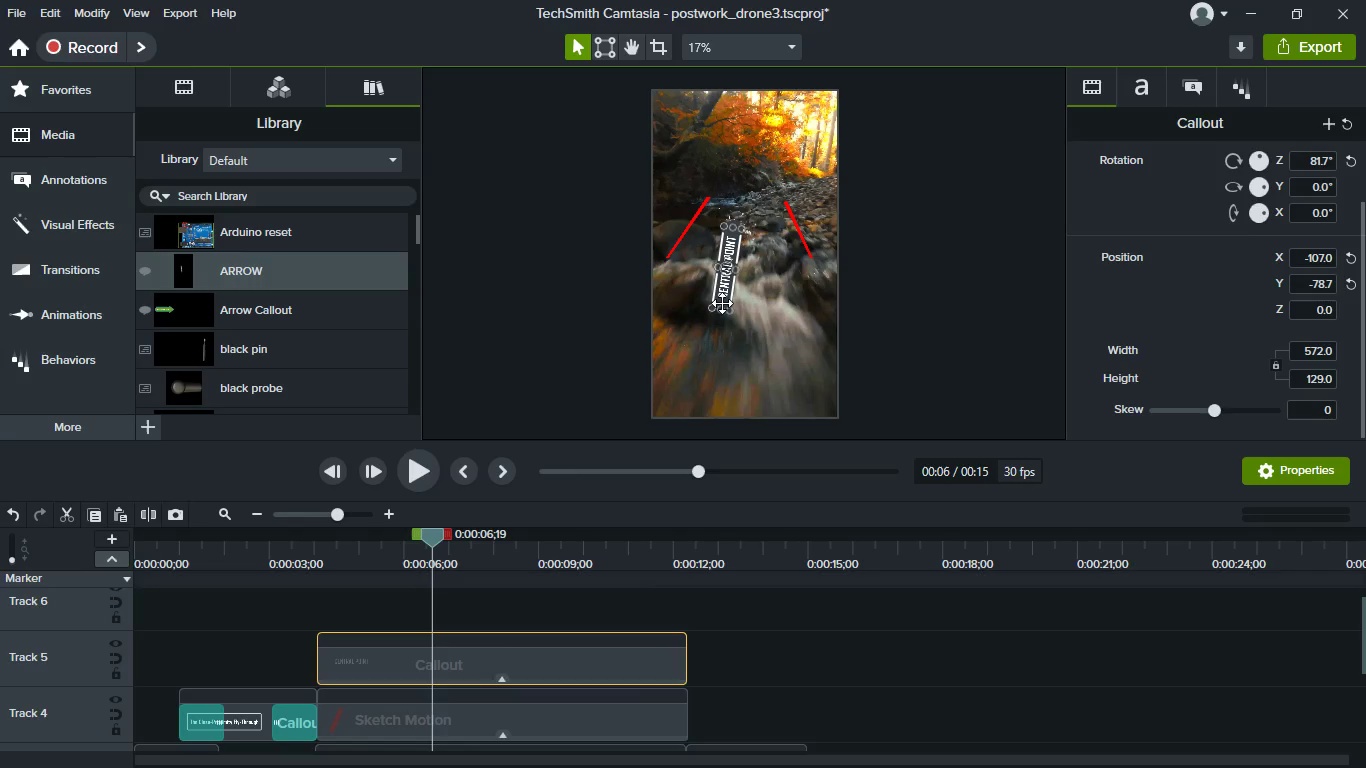 
left_click_drag(start_coordinate=[722, 303], to_coordinate=[753, 307])
 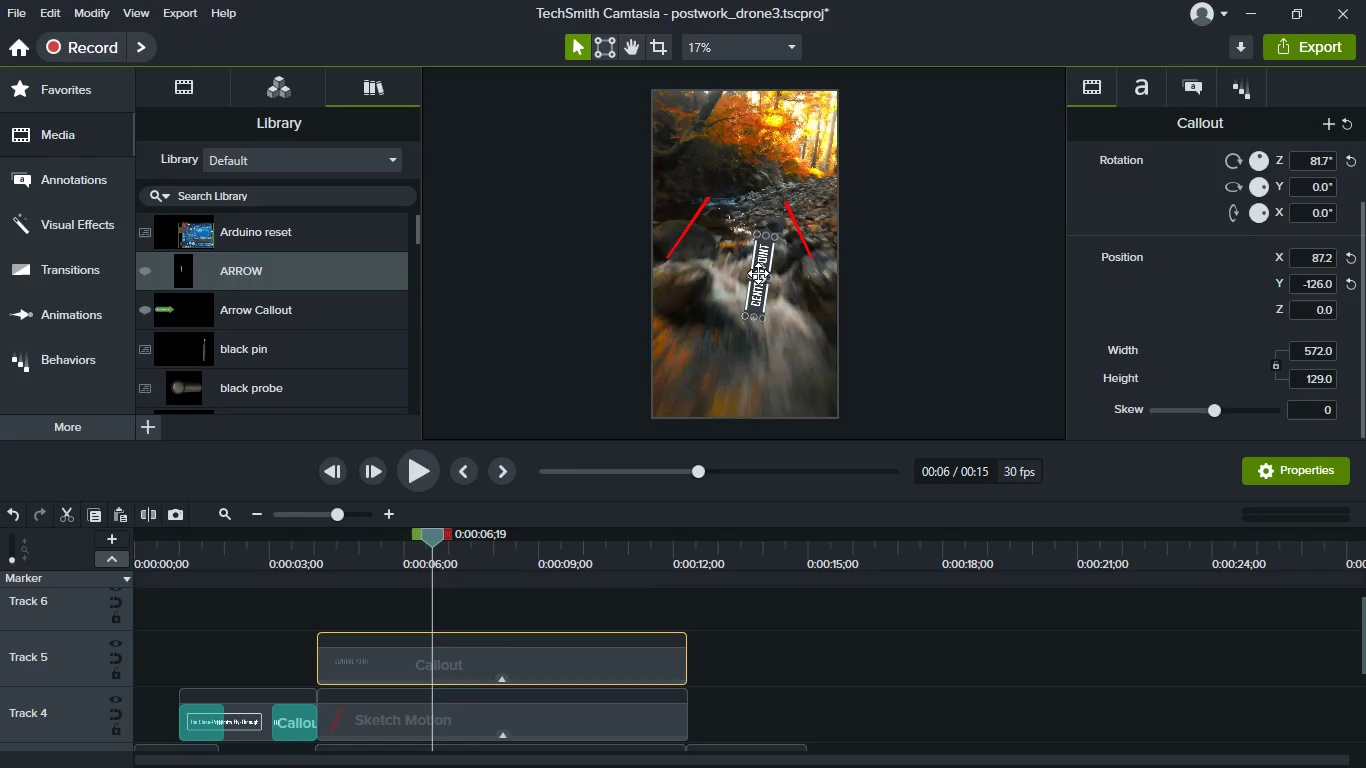 
scroll: coordinate [758, 273], scroll_direction: up, amount: 2.0
 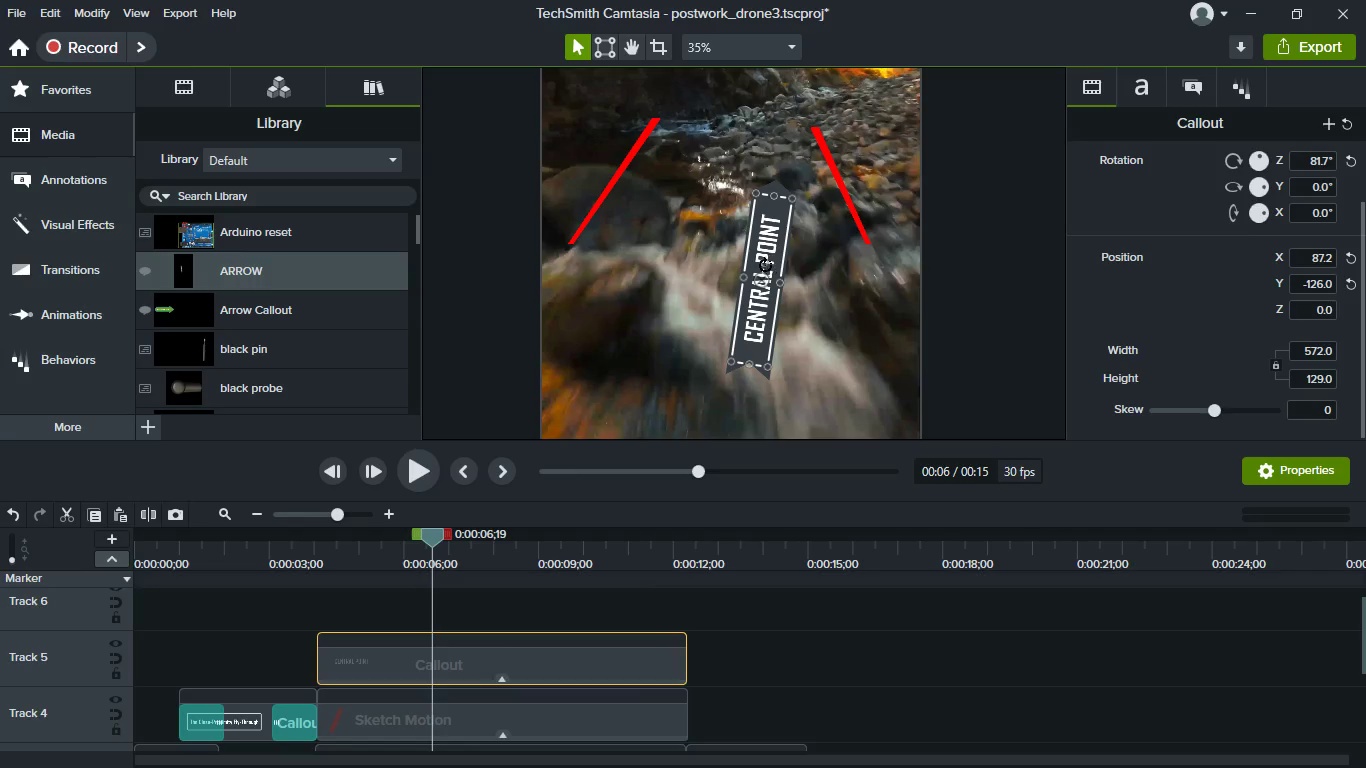 
left_click_drag(start_coordinate=[762, 265], to_coordinate=[759, 244])
 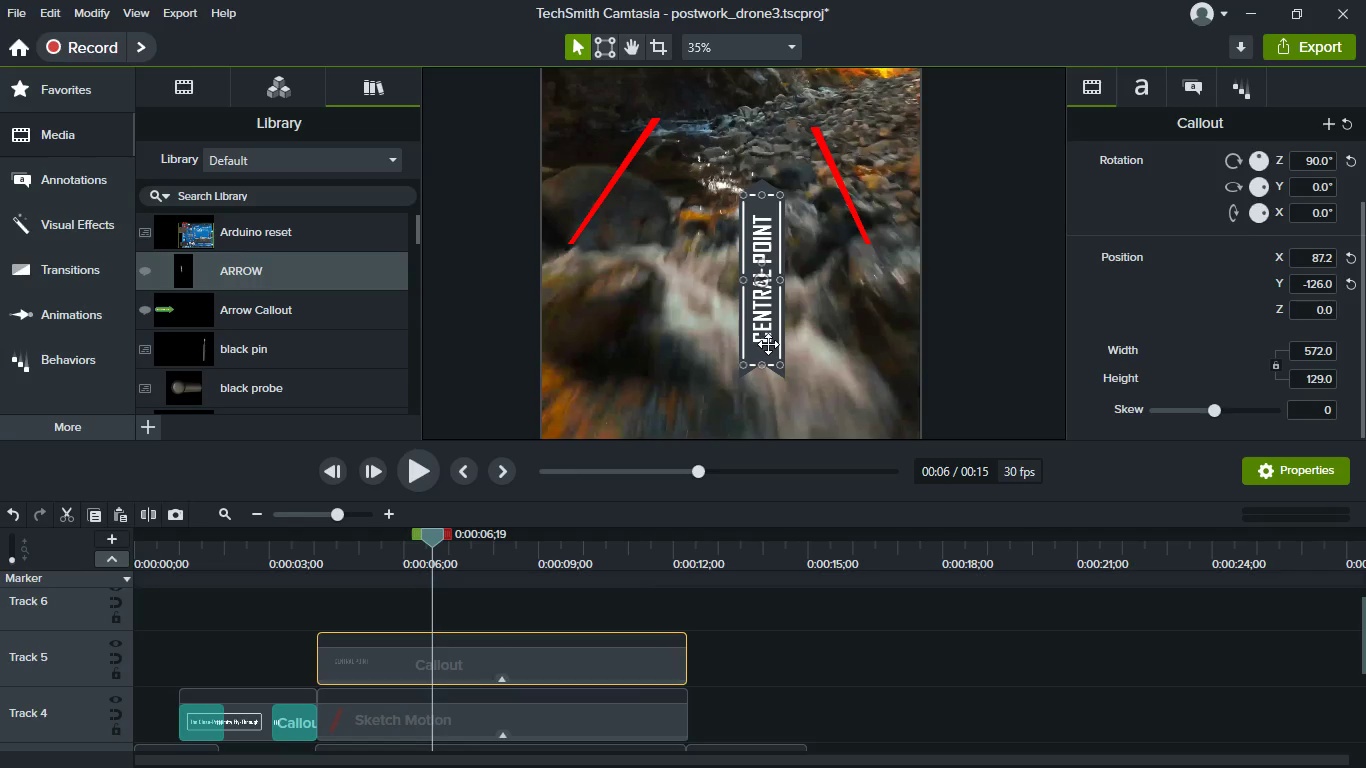 
left_click_drag(start_coordinate=[768, 344], to_coordinate=[743, 367])
 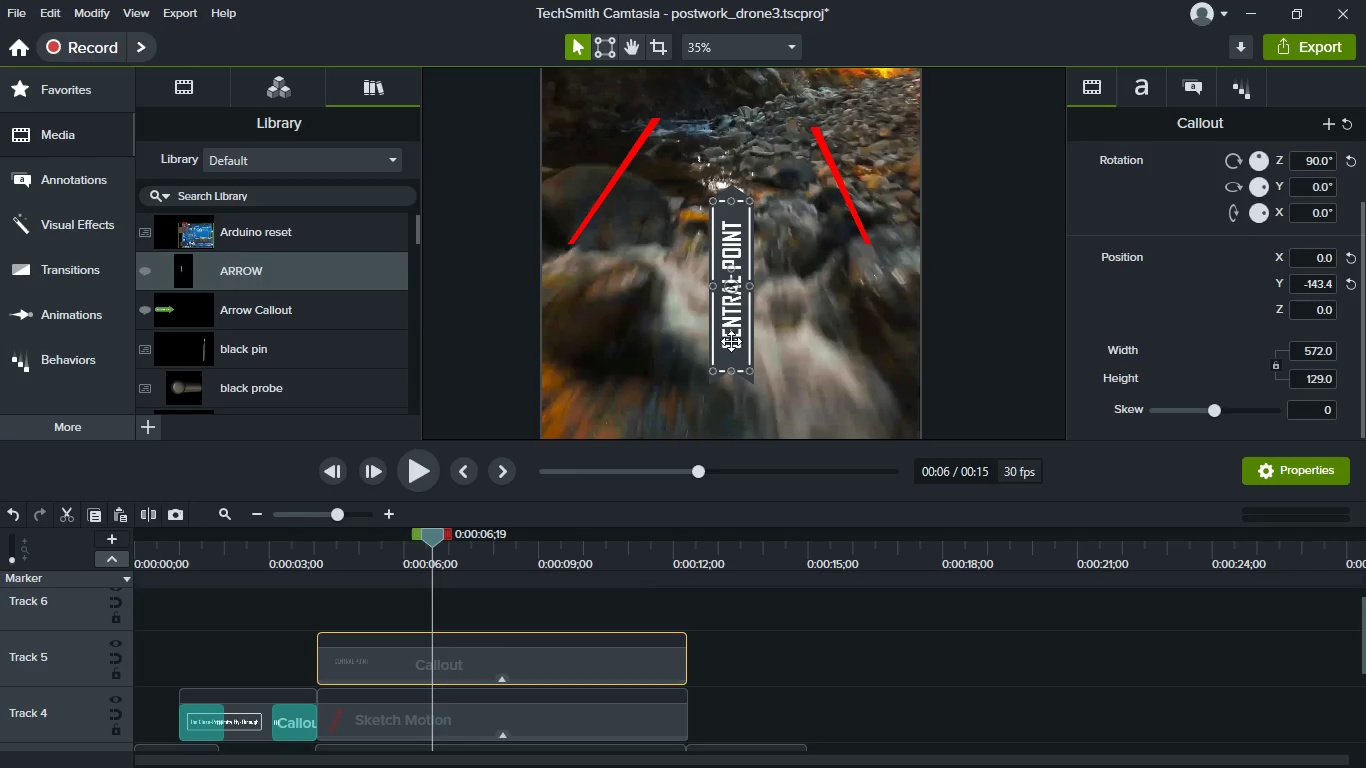 
double_click([731, 341])
 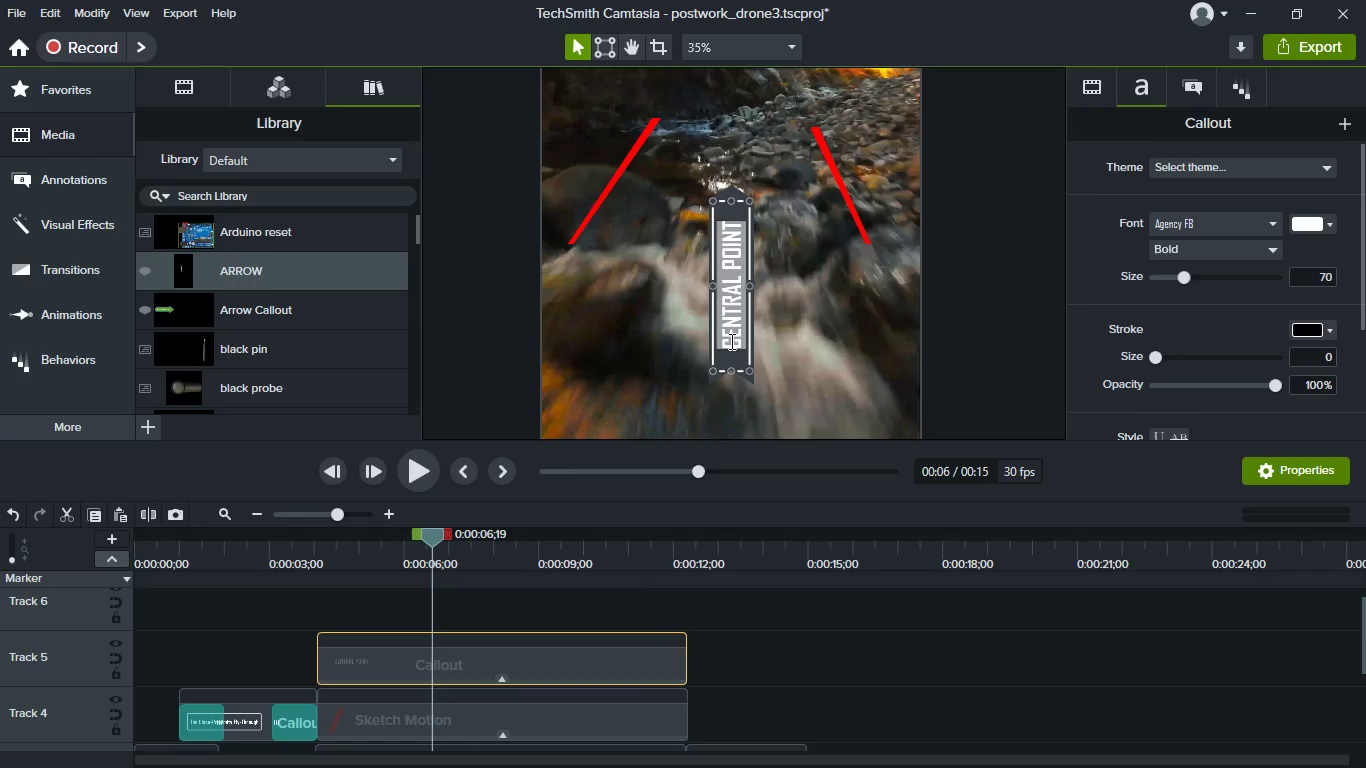 
type(SA)
key(Backspace)
key(Backspace)
type(safe zone)
 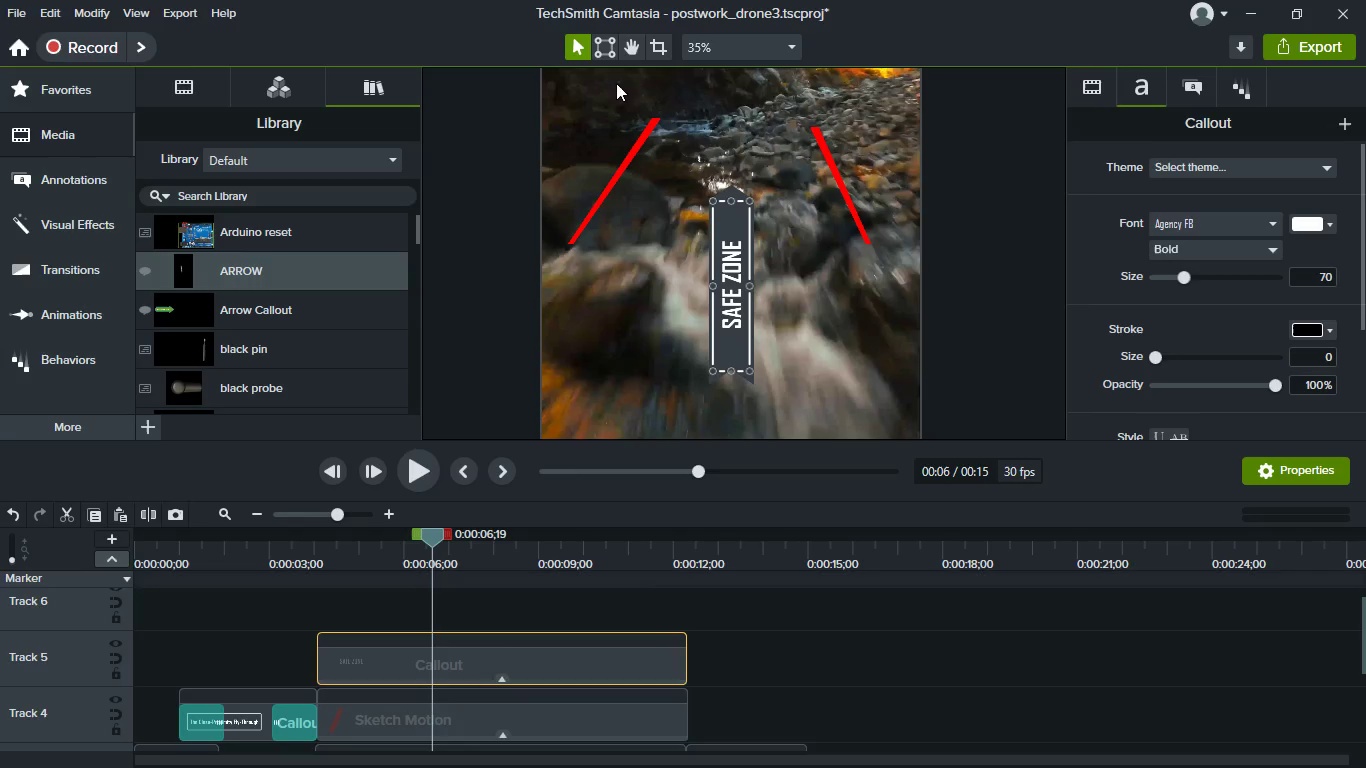 
left_click([718, 41])
 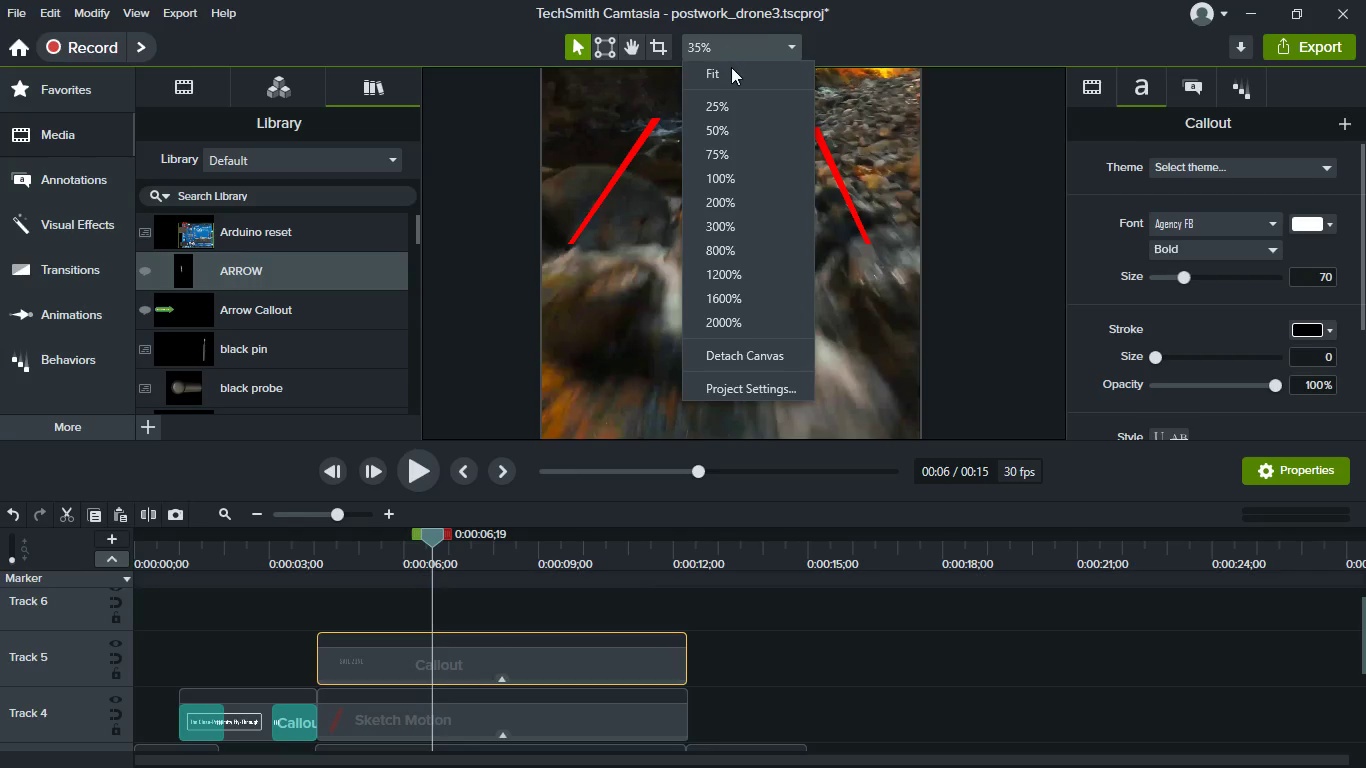 
left_click([731, 67])
 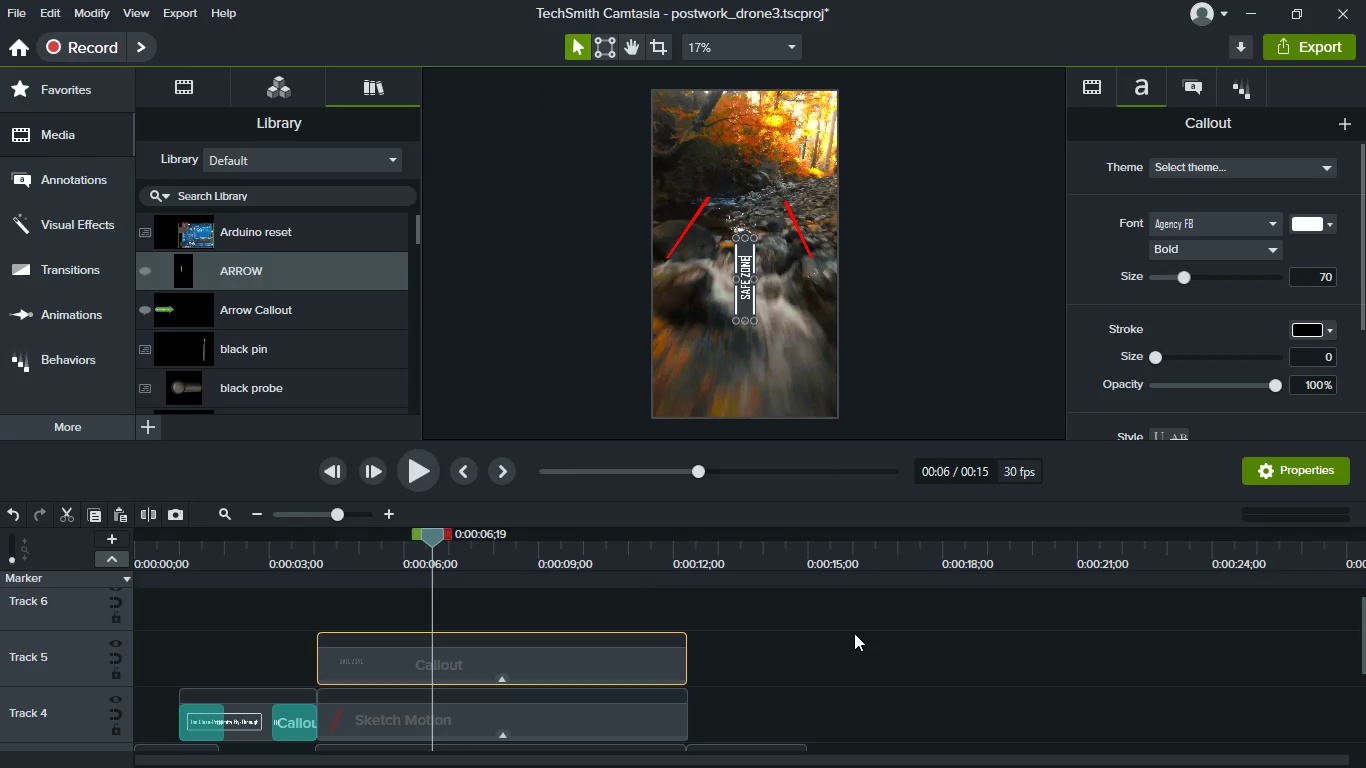 
left_click([854, 656])
 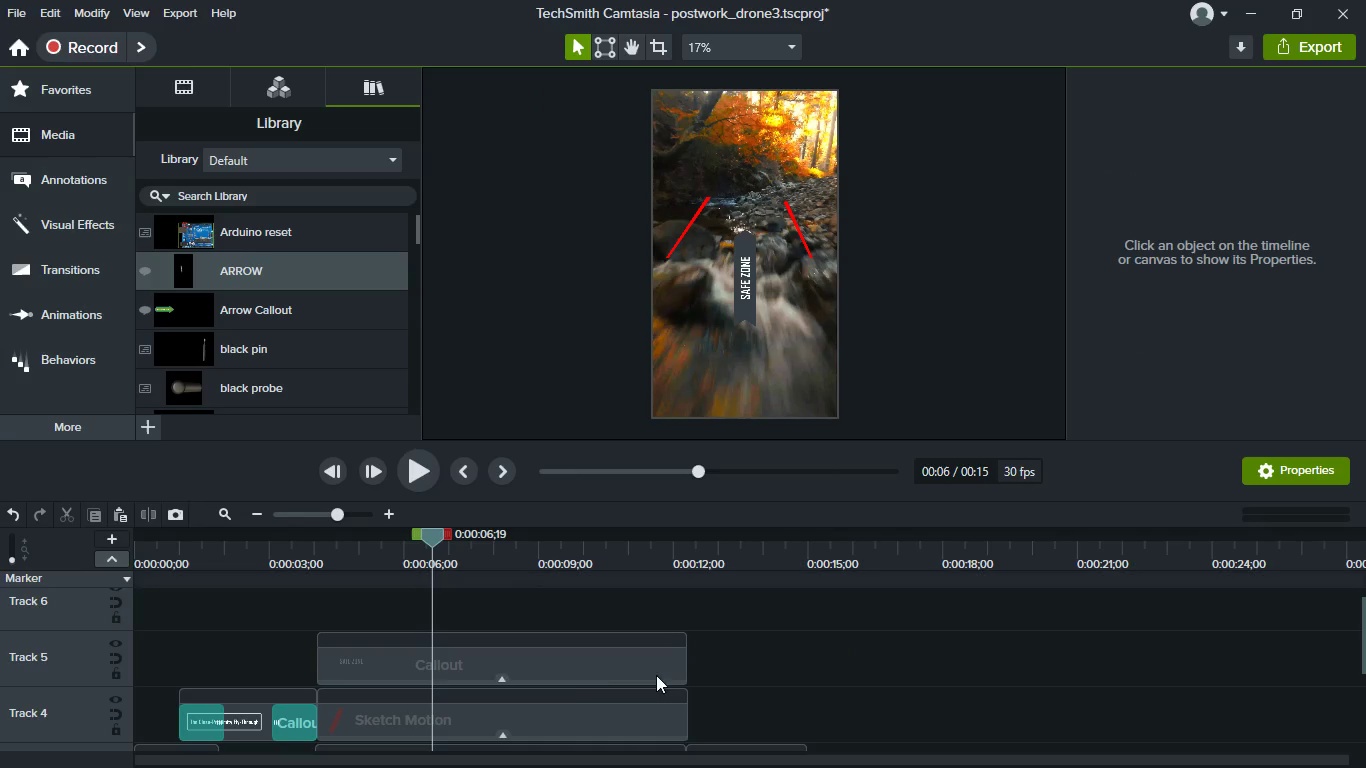 
scroll: coordinate [558, 686], scroll_direction: down, amount: 1.0
 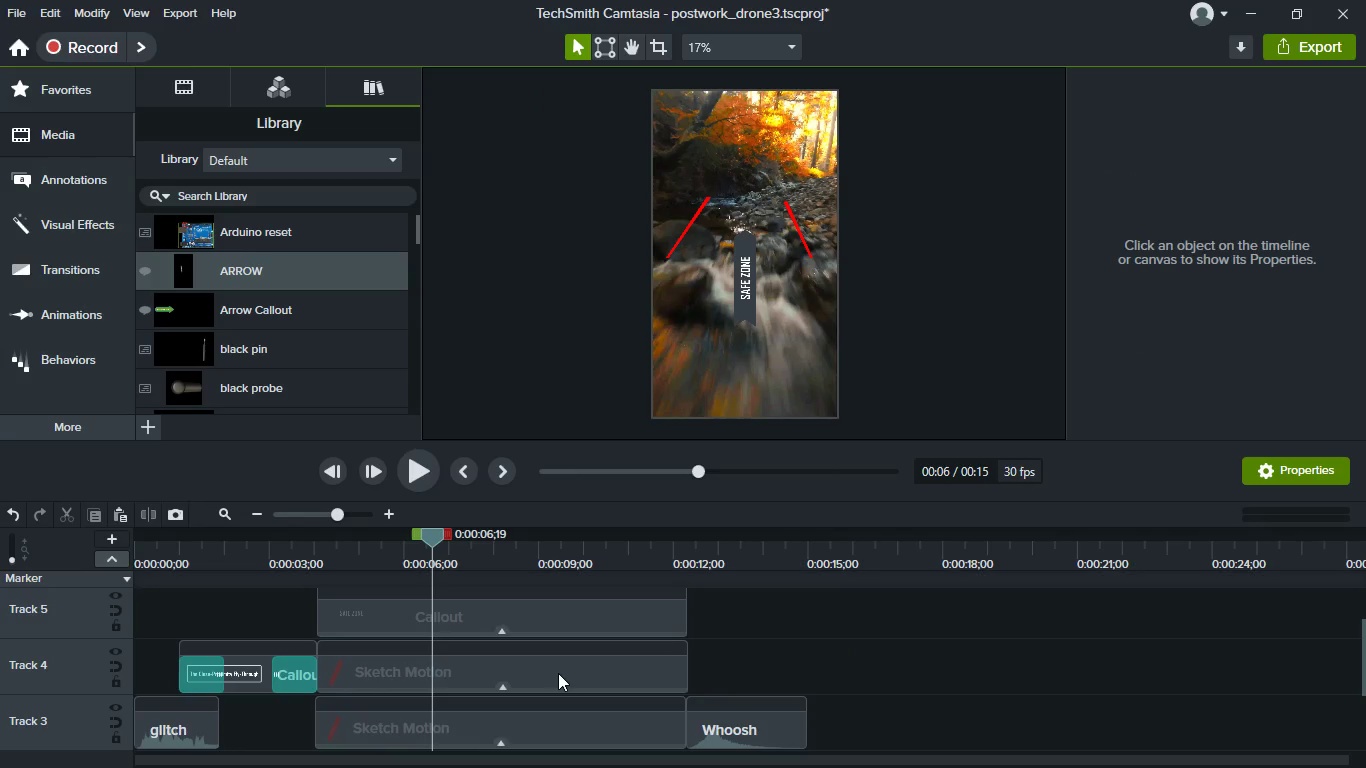 
left_click([558, 673])
 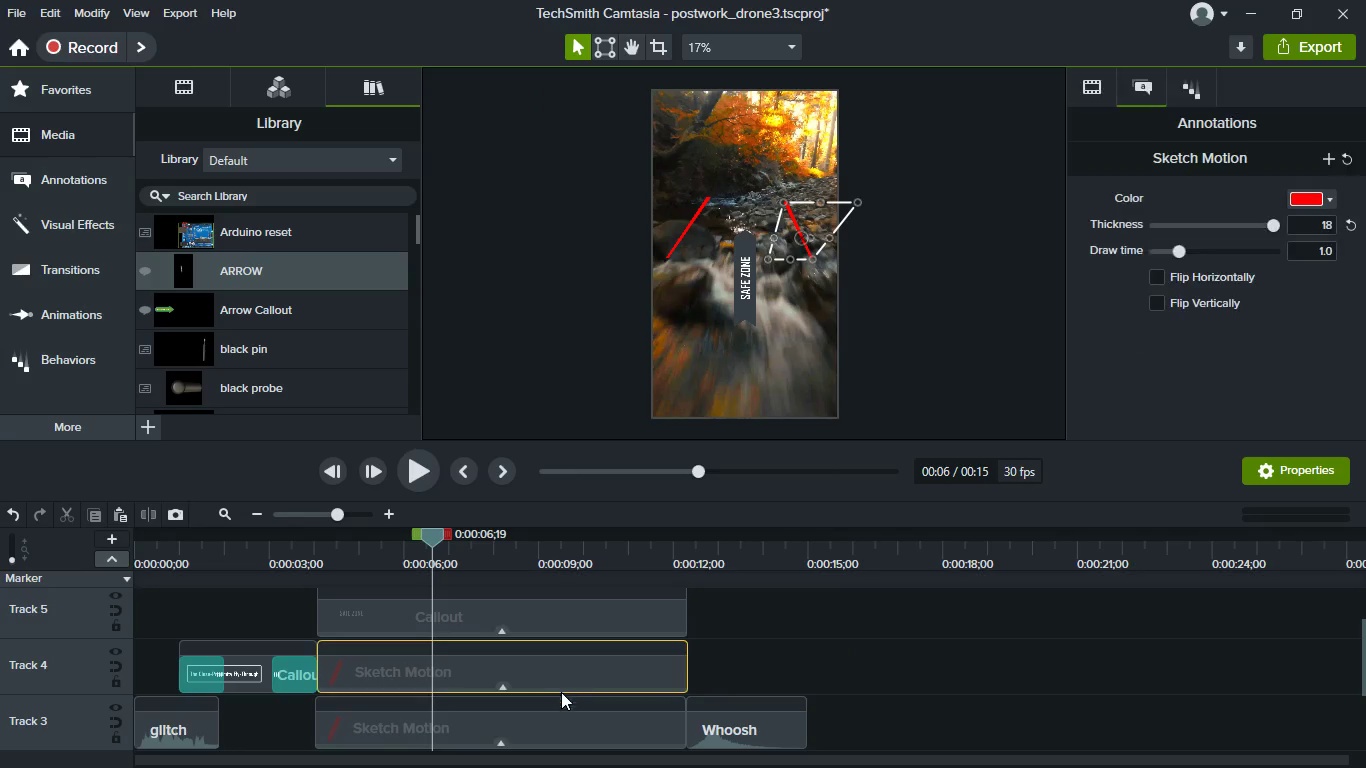 
hold_key(key=ControlLeft, duration=0.77)
 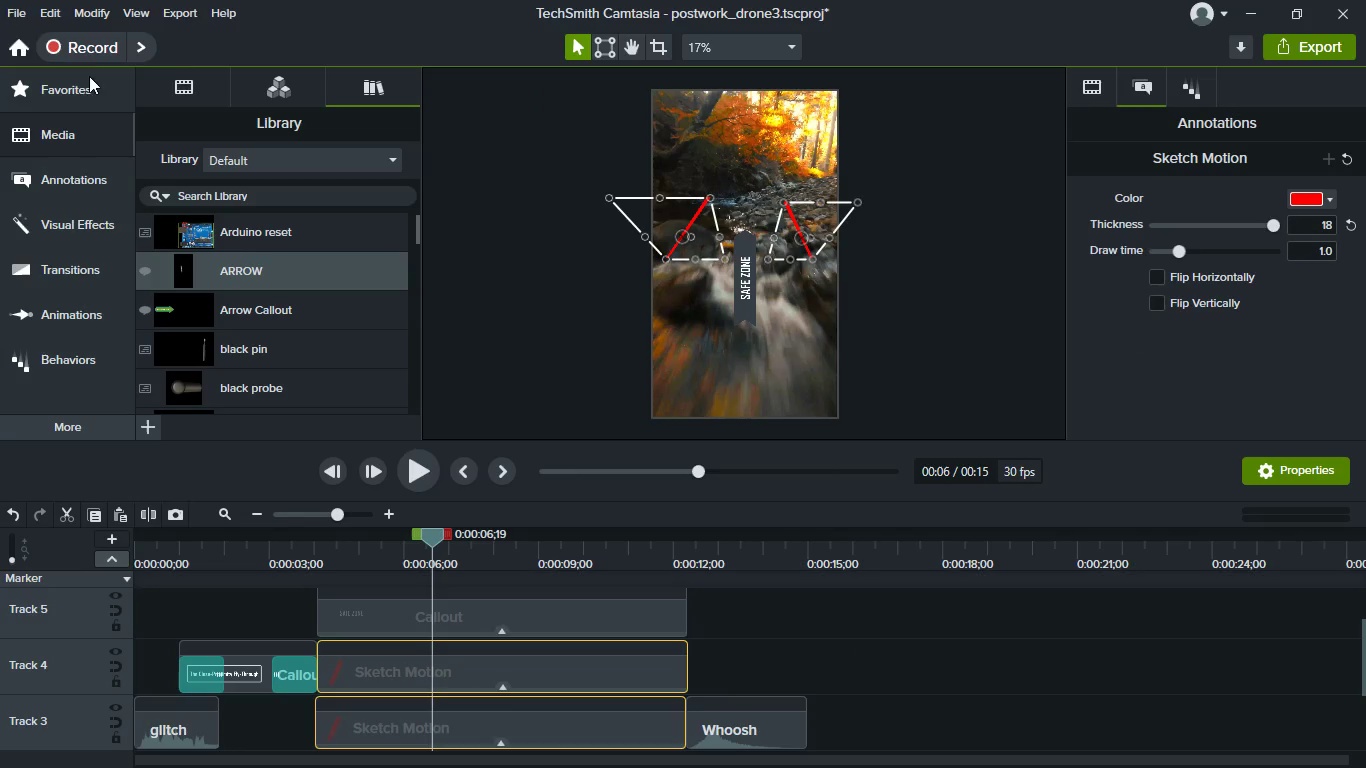 
left_click([88, 79])
 